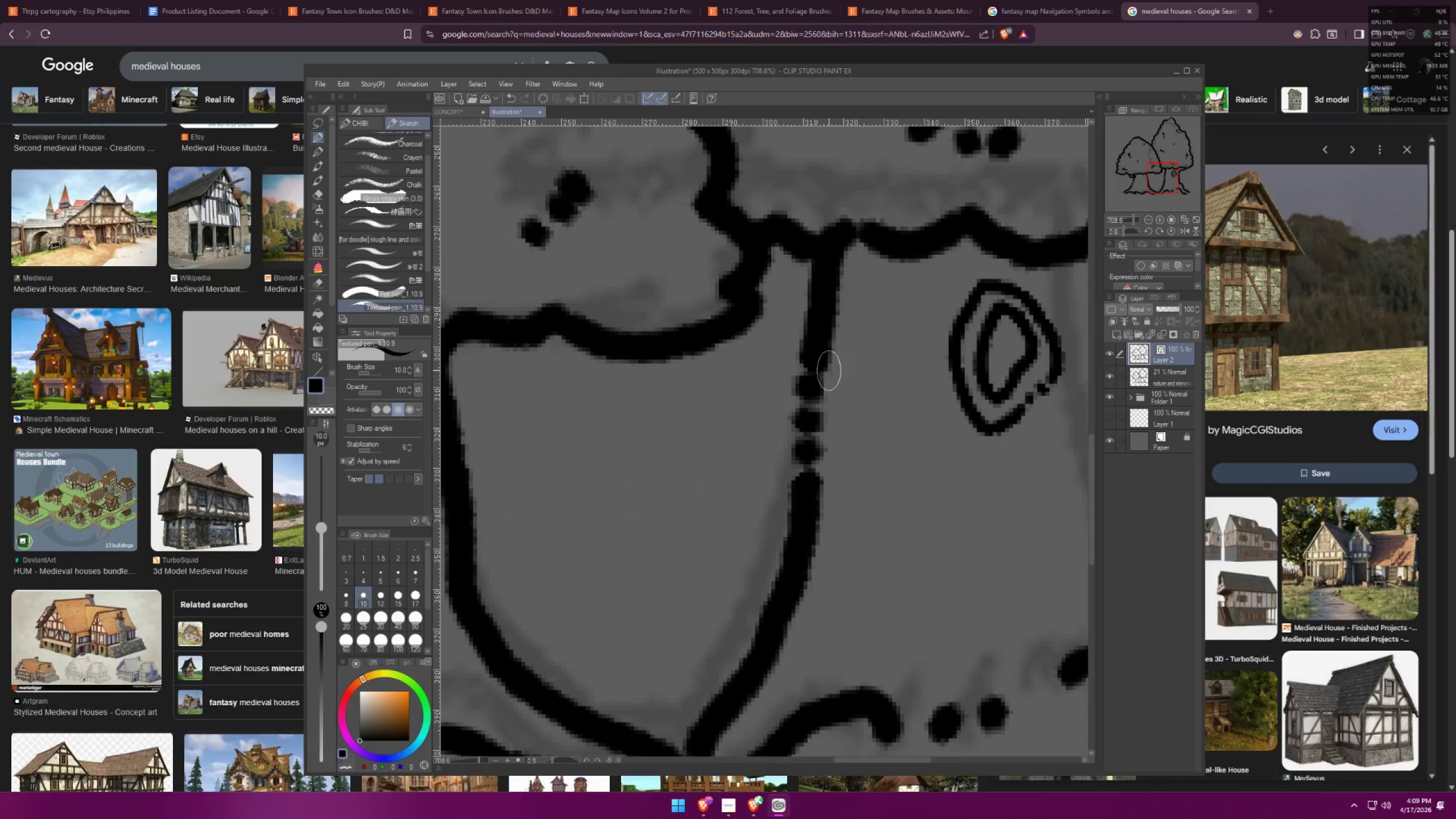 
hold_key(key=ControlLeft, duration=1.53)
left_click_drag(start_coordinate=[825, 366], to_coordinate=[818, 357])
 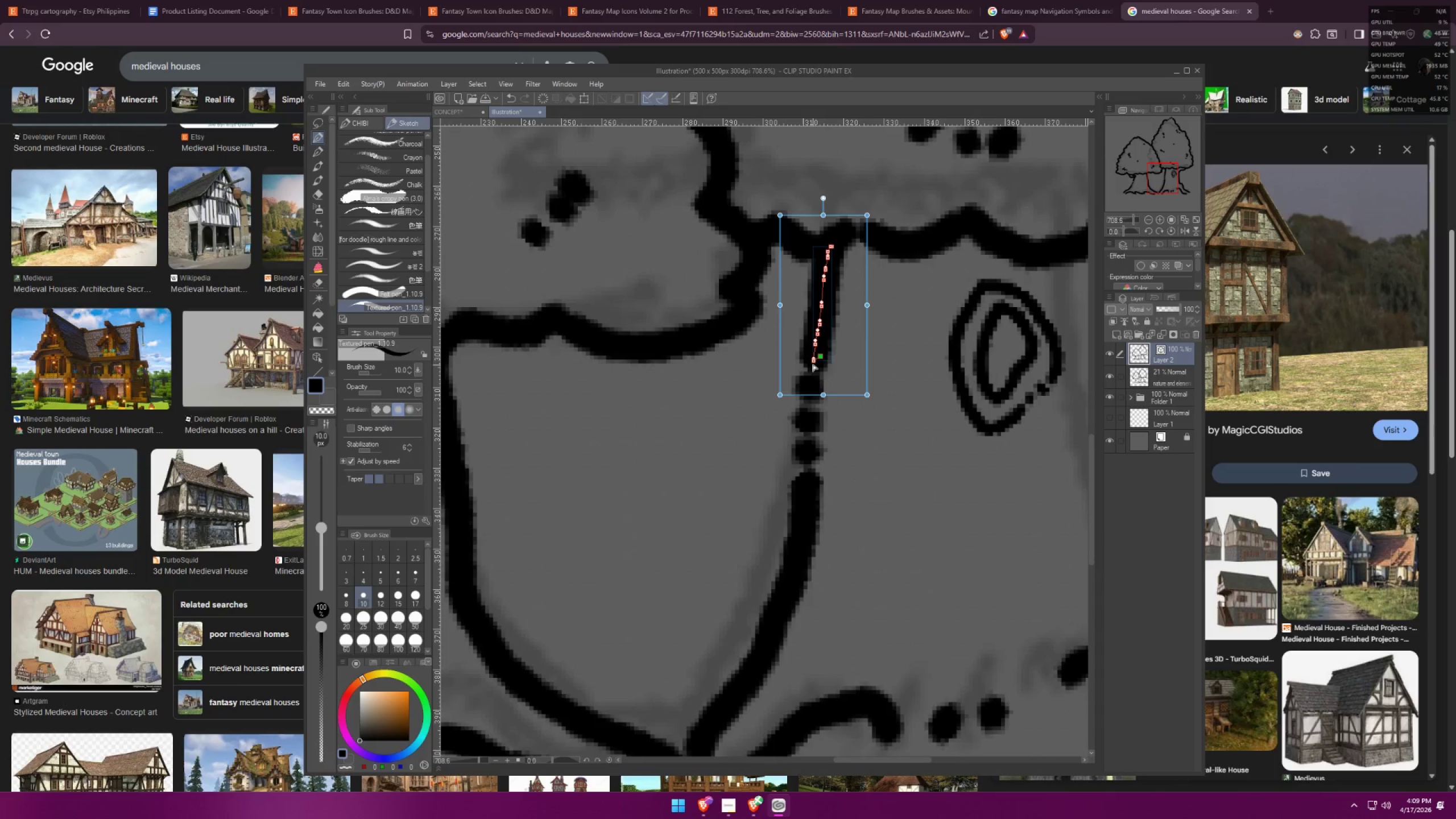 
left_click_drag(start_coordinate=[813, 364], to_coordinate=[815, 354])
 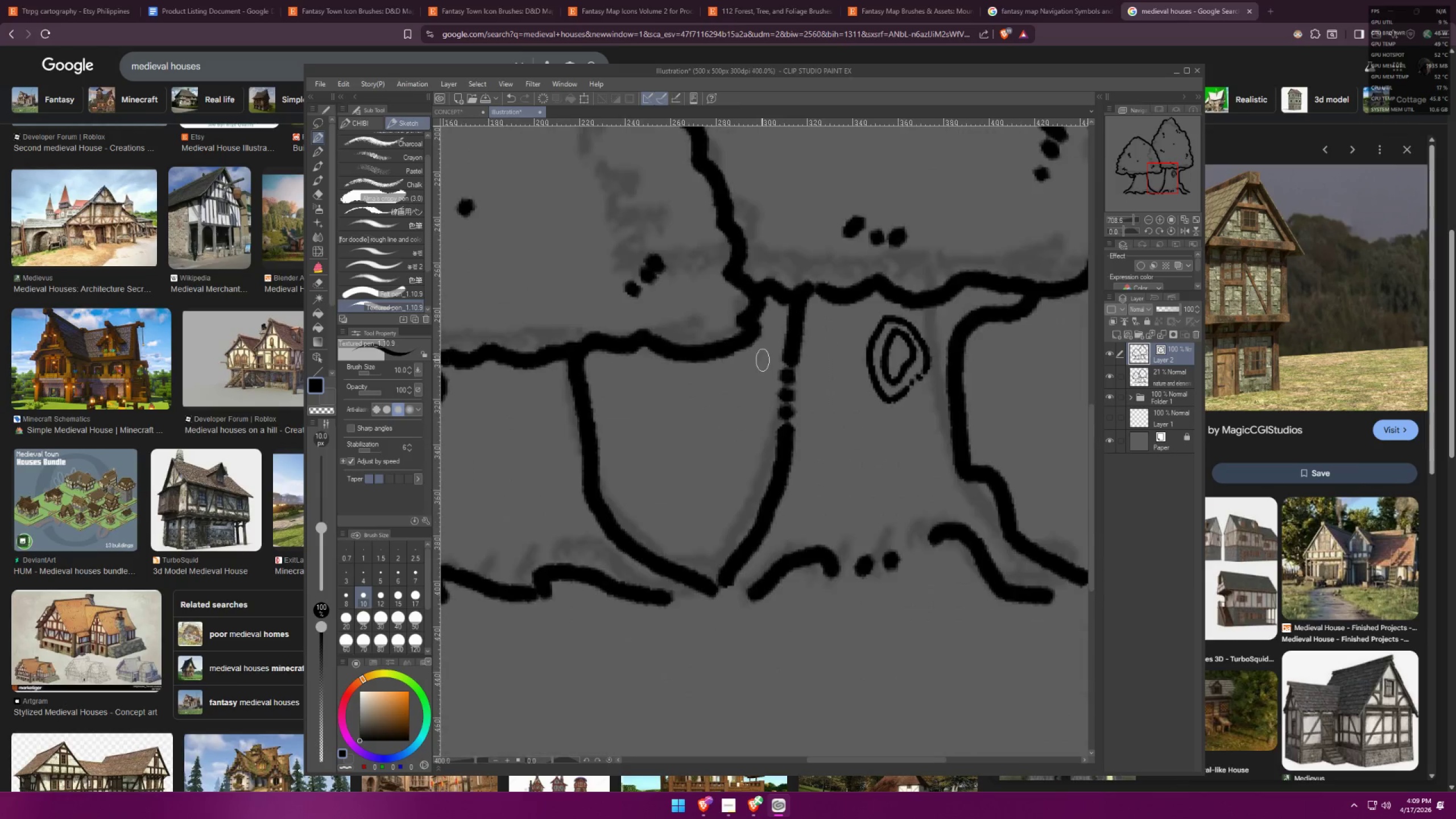 
key(Control+ControlLeft)
 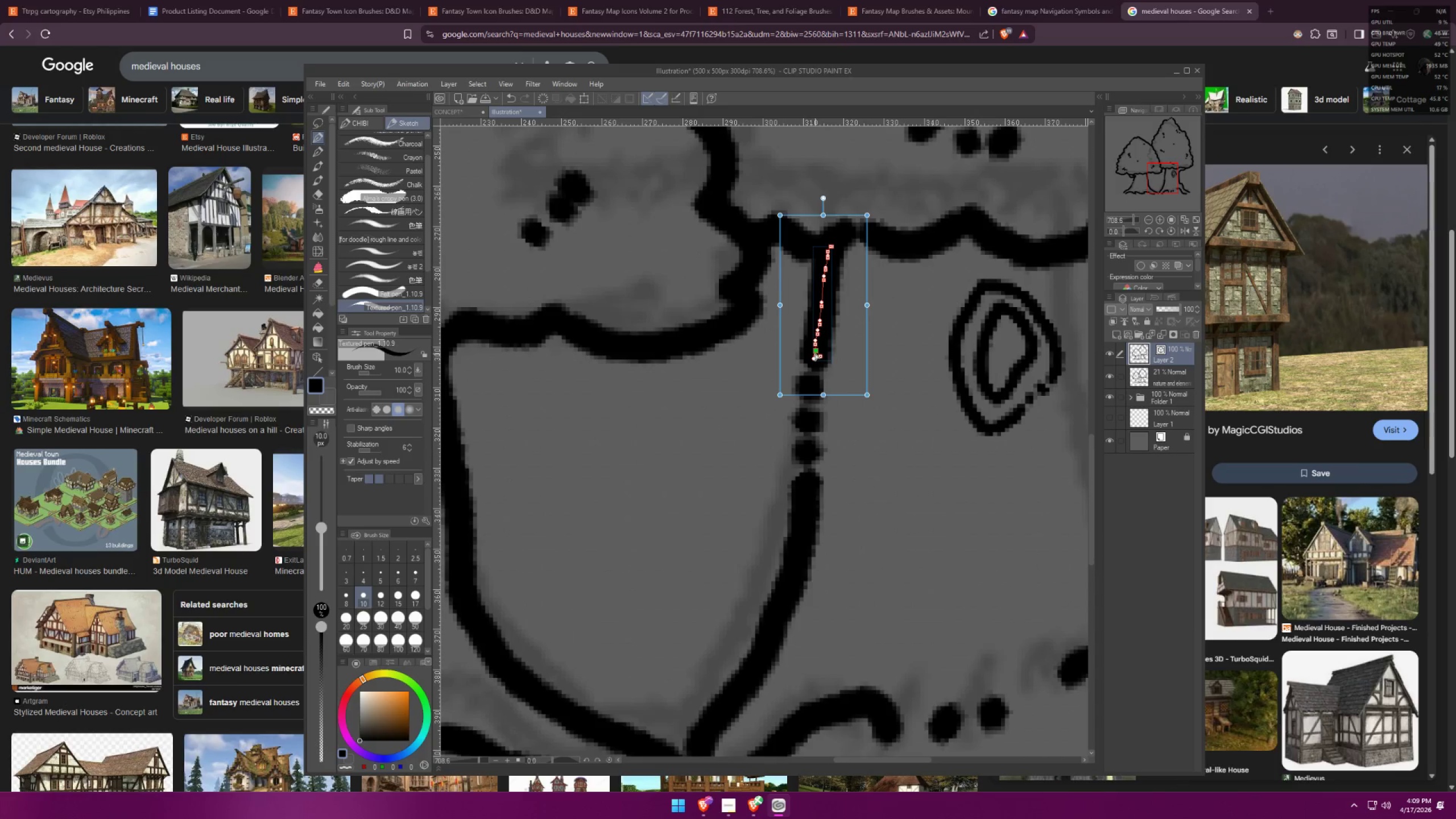 
key(Control+ControlLeft)
 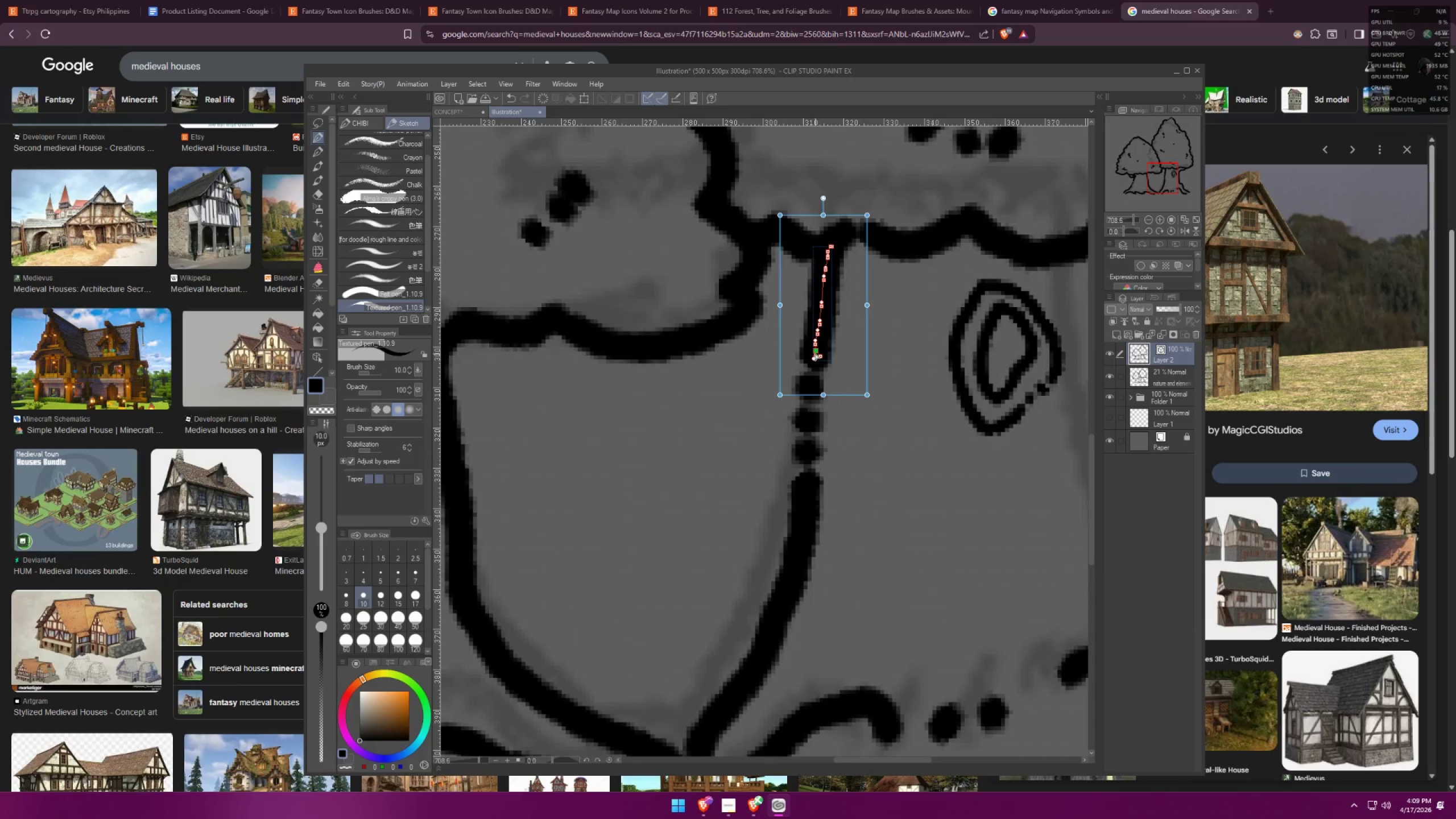 
key(Control+ControlLeft)
 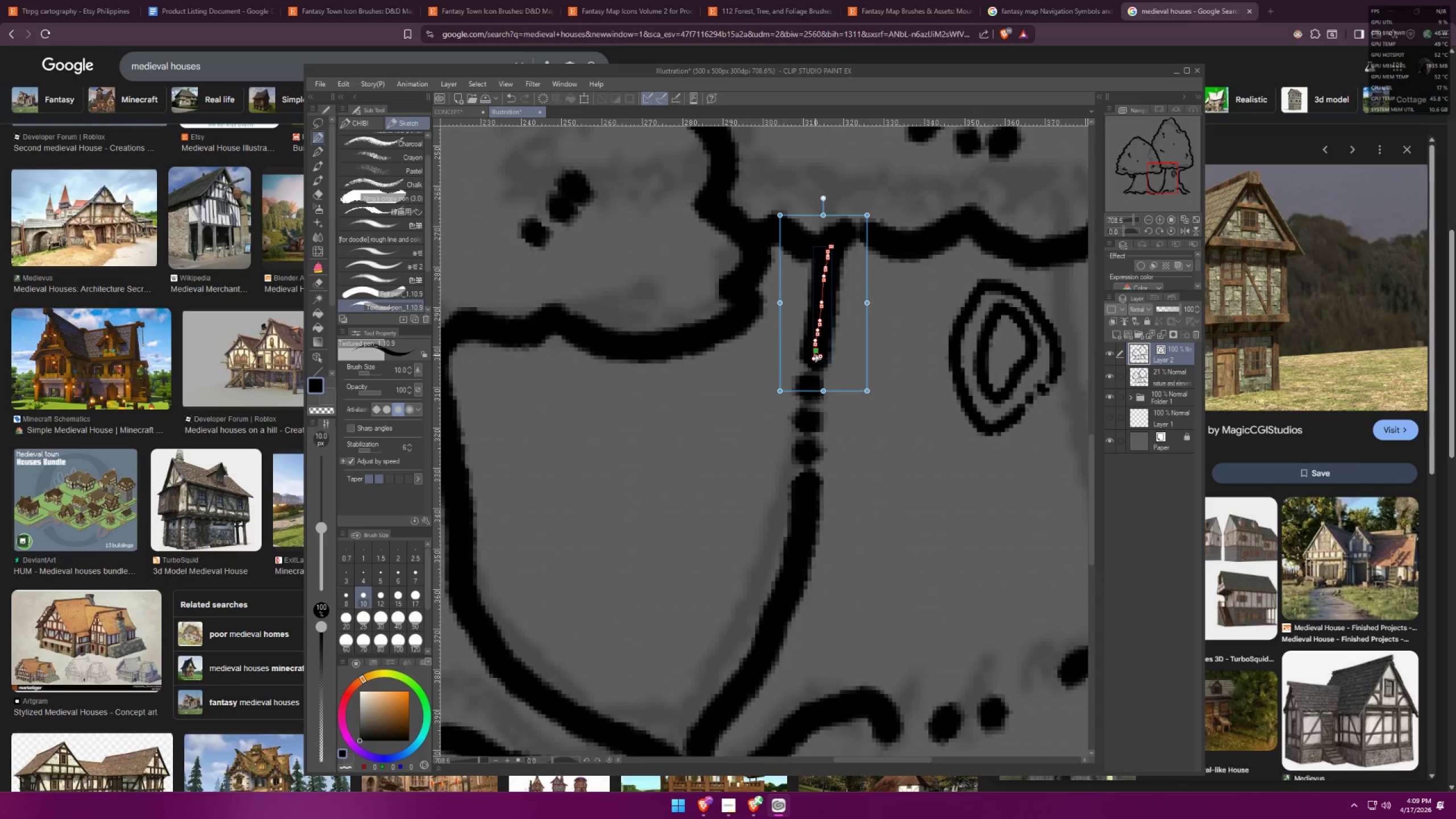 
key(Control+ControlLeft)
 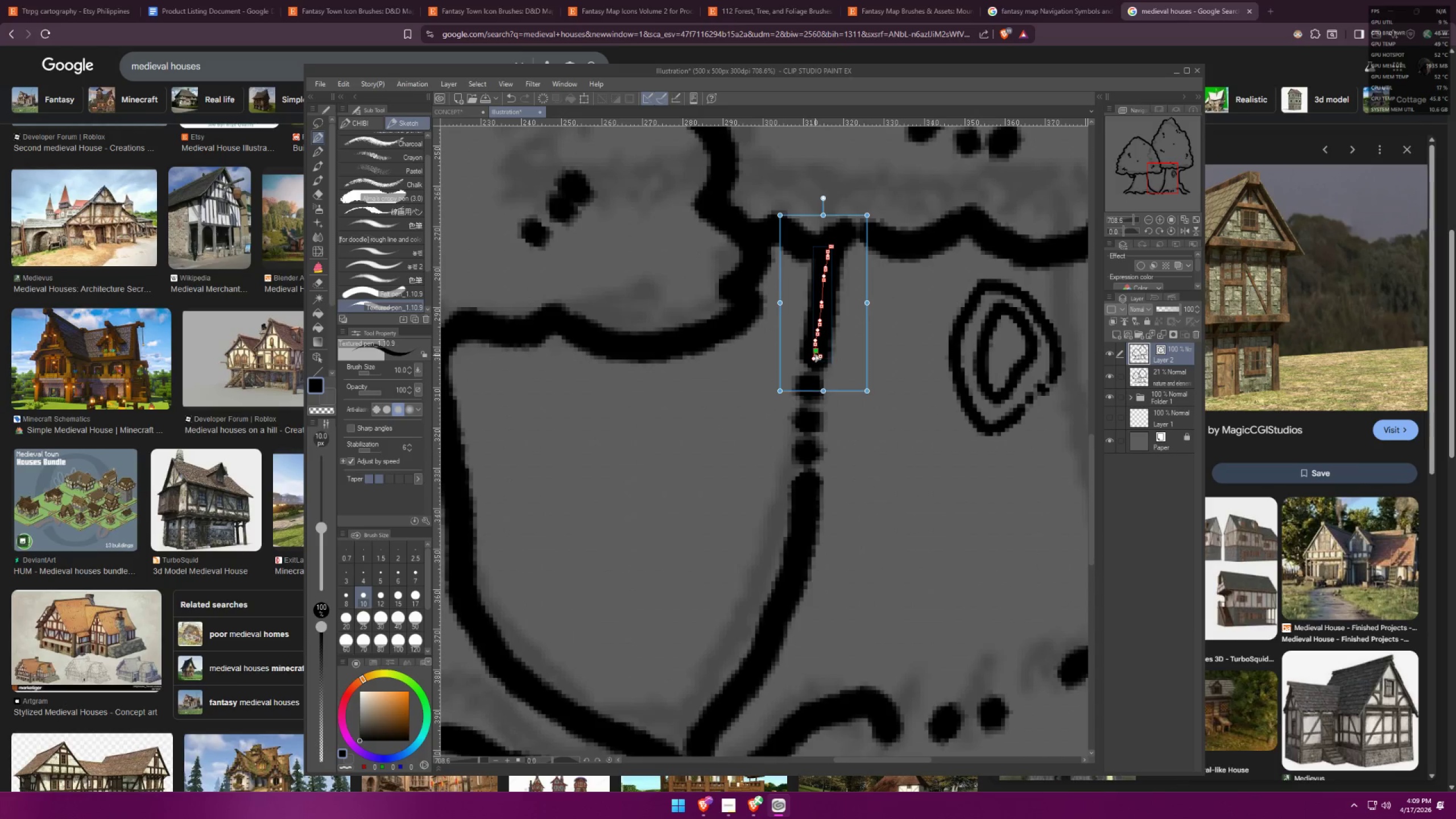 
key(Control+ControlLeft)
 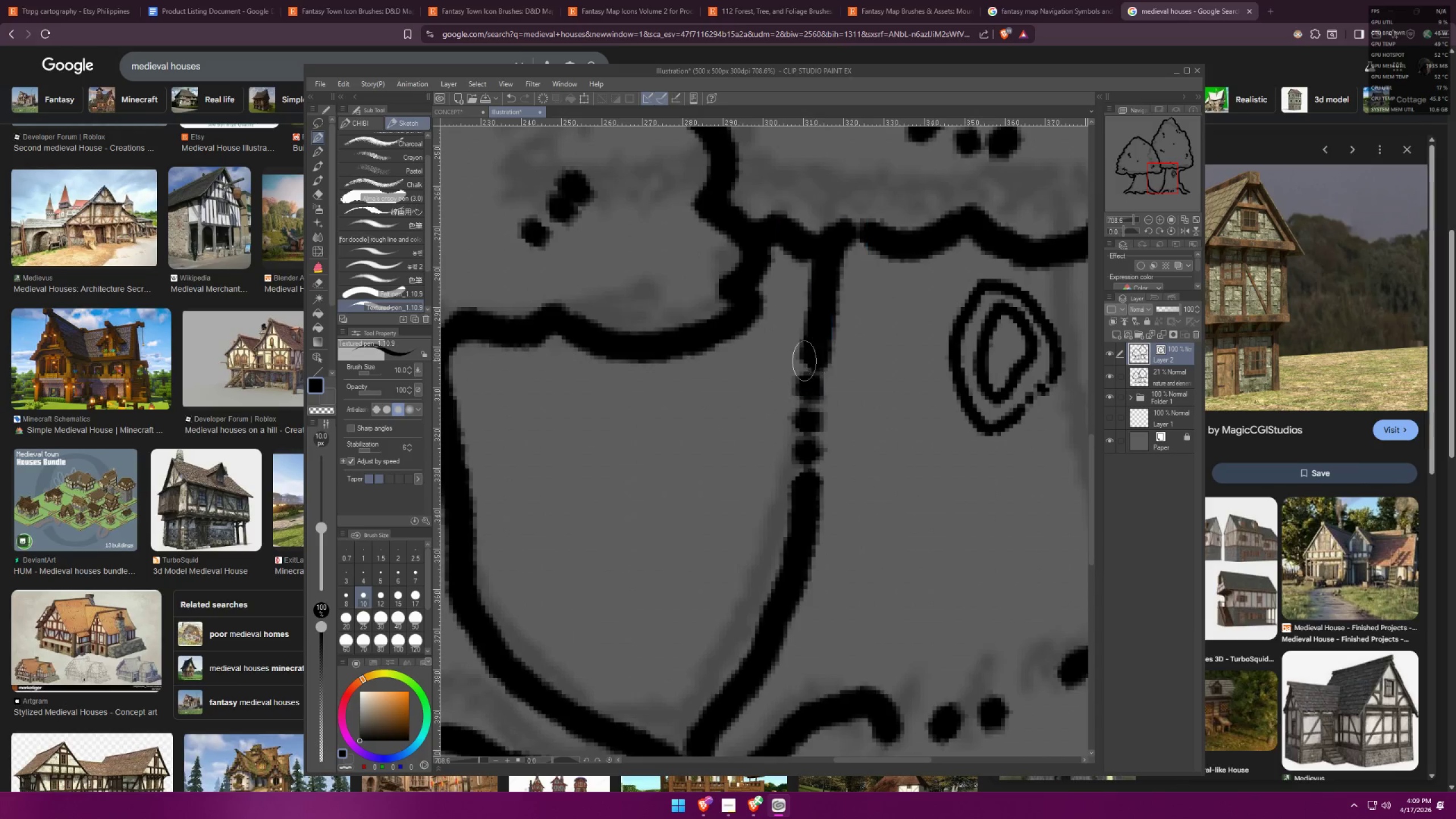 
scroll: coordinate [855, 376], scroll_direction: down, amount: 19.0
 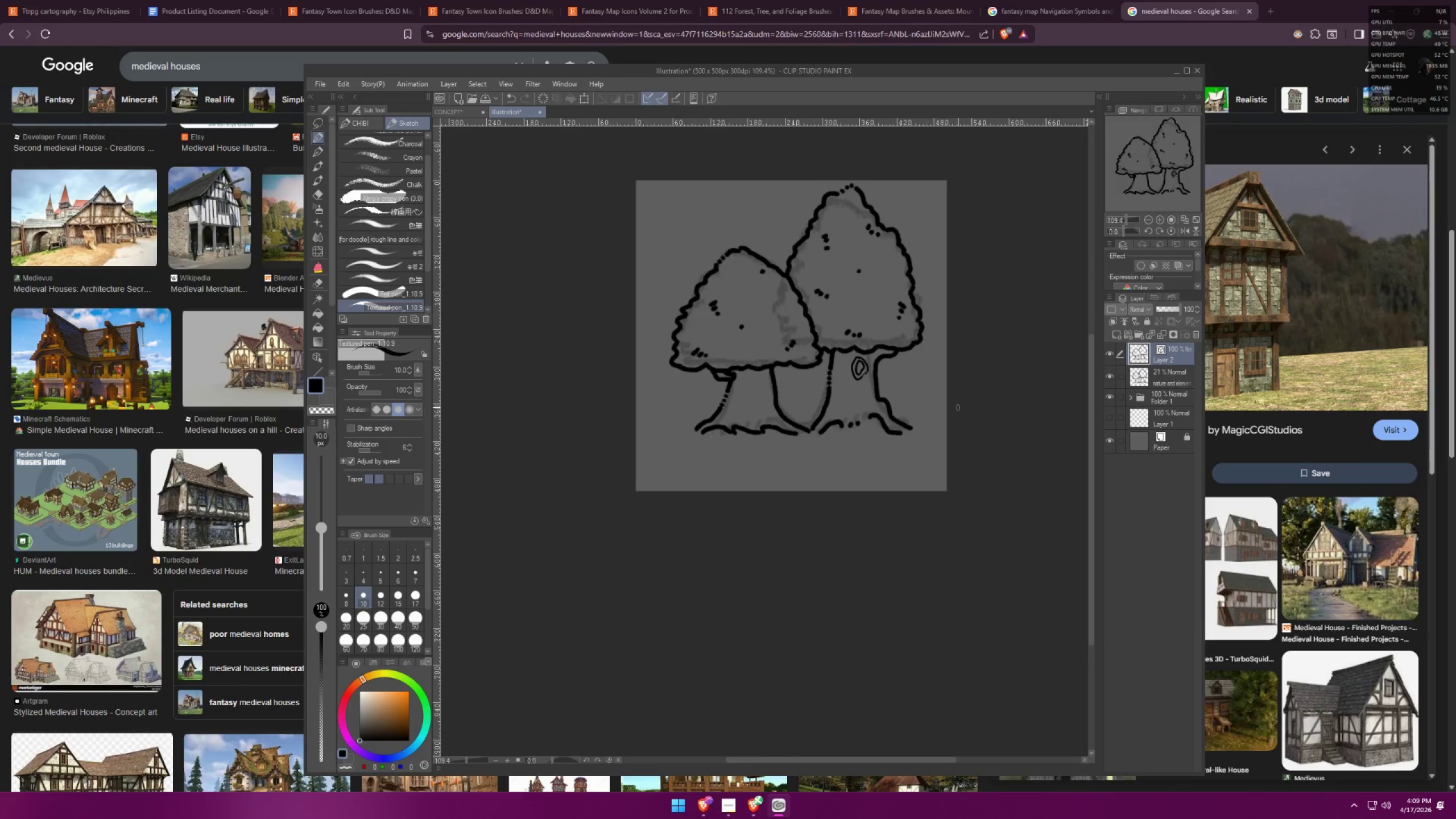 
scroll: coordinate [757, 450], scroll_direction: up, amount: 7.0
 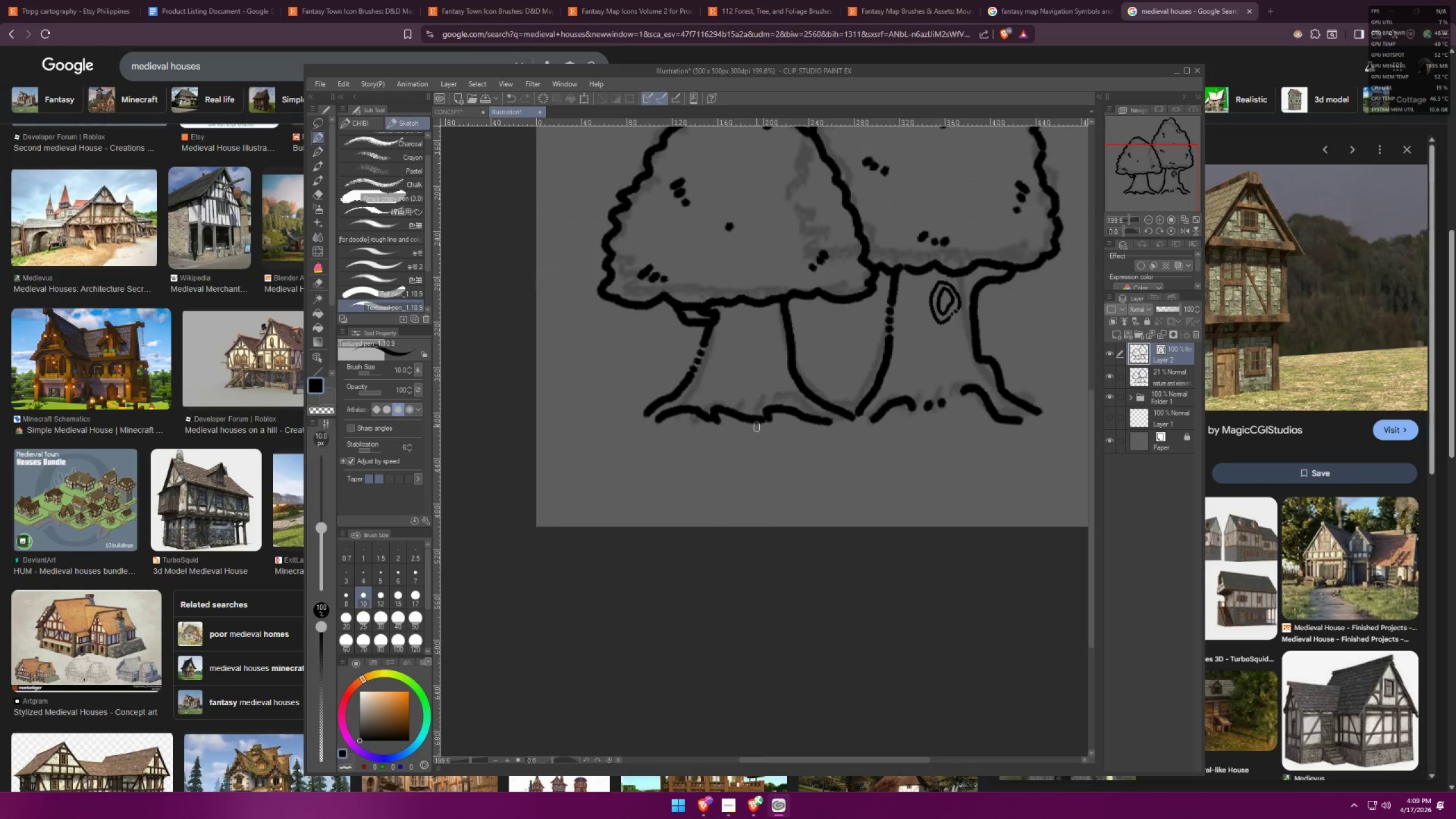 
scroll: coordinate [930, 384], scroll_direction: down, amount: 1.0
 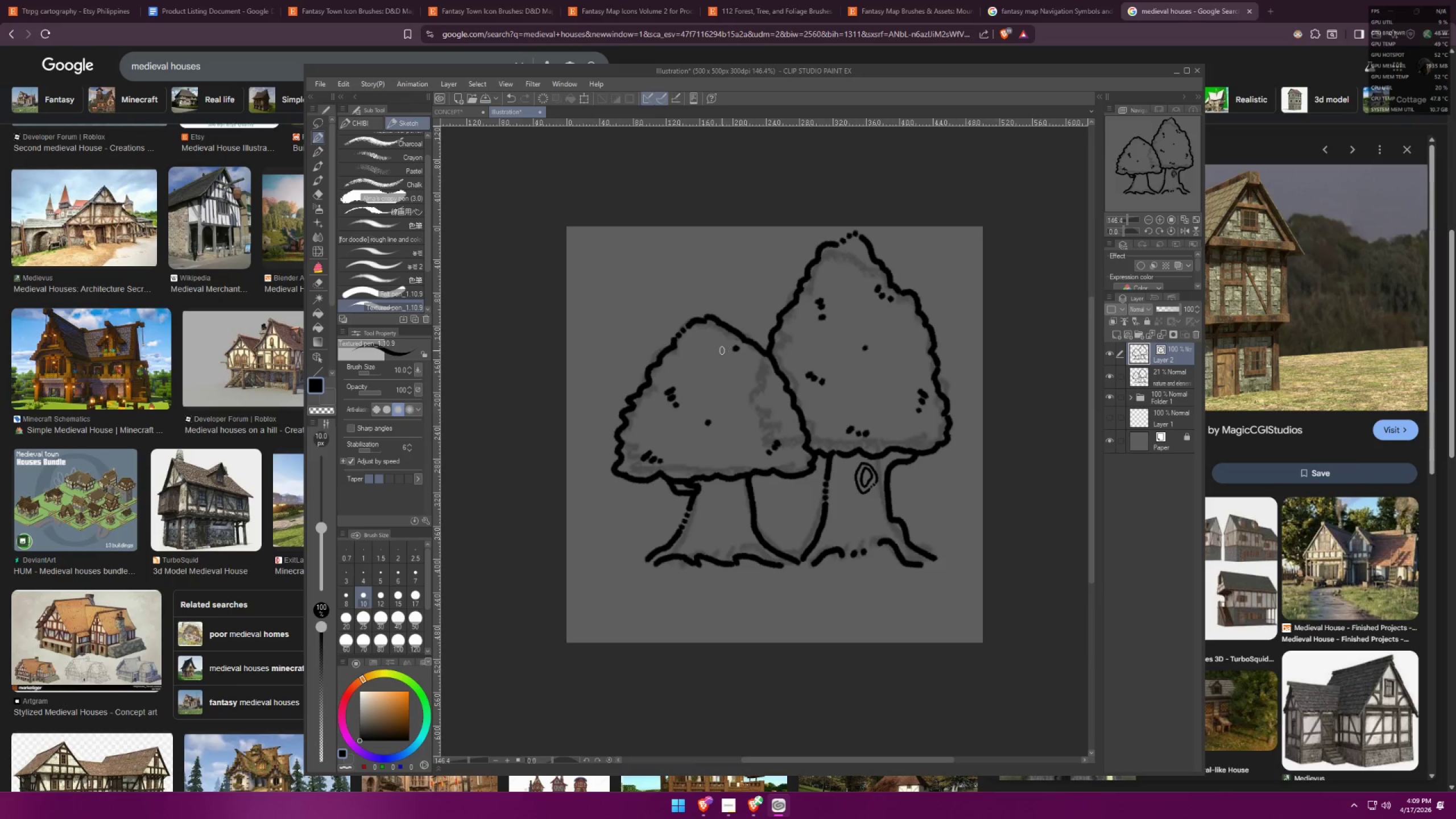 
scroll: coordinate [742, 399], scroll_direction: up, amount: 3.0
 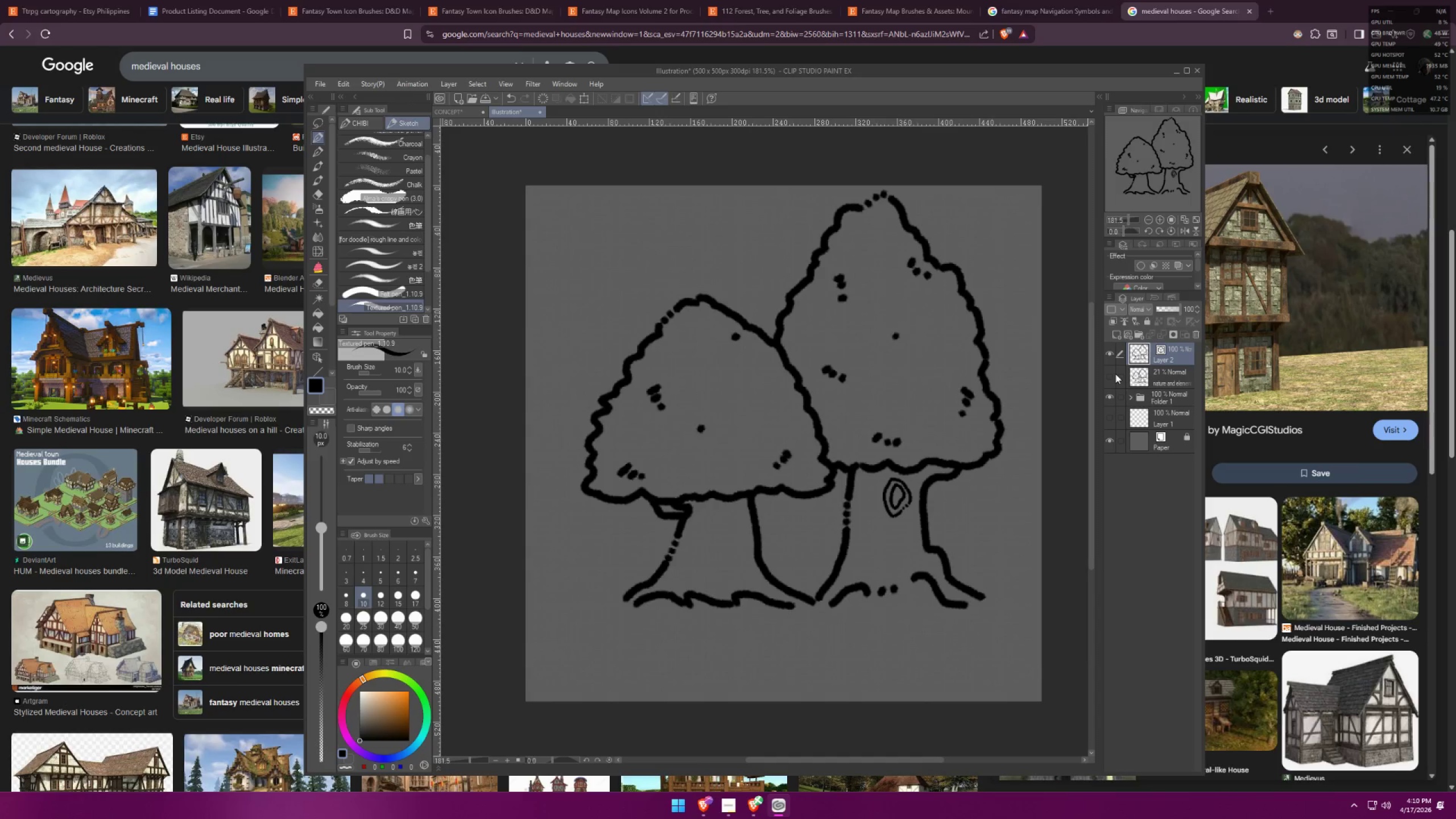 
double_click([1111, 373])
 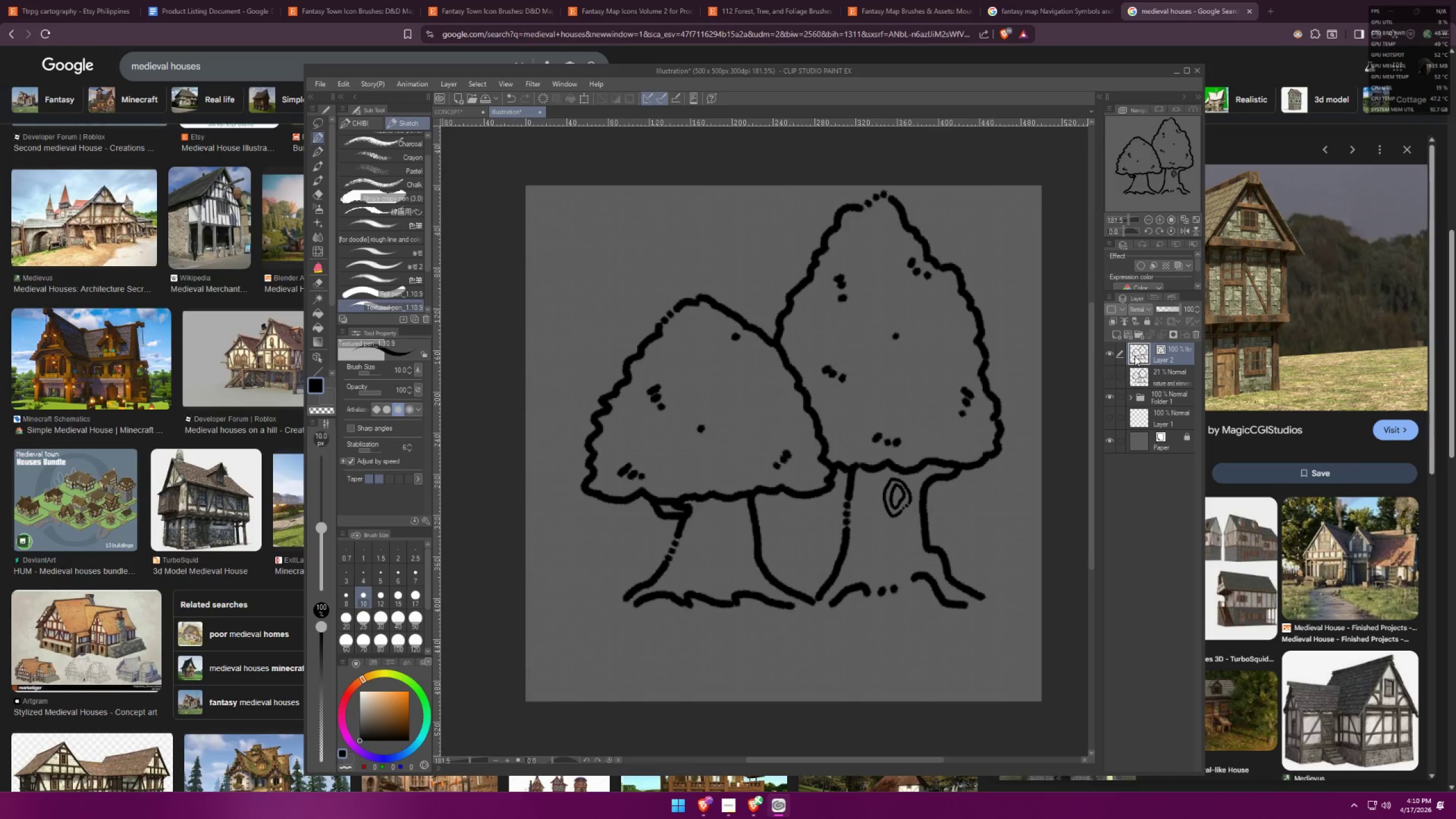 
left_click([1145, 353])
 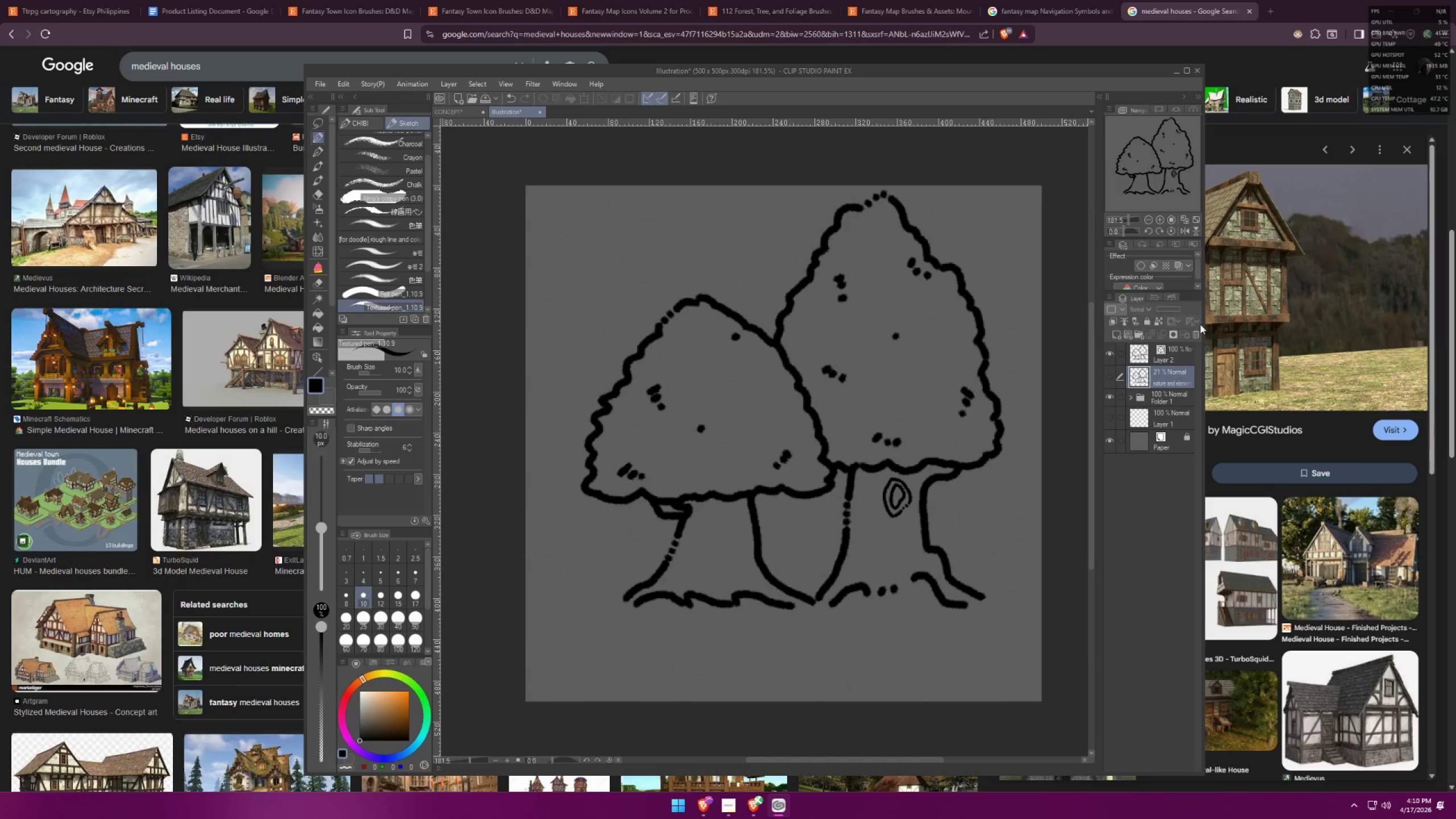 
triple_click([1198, 334])
 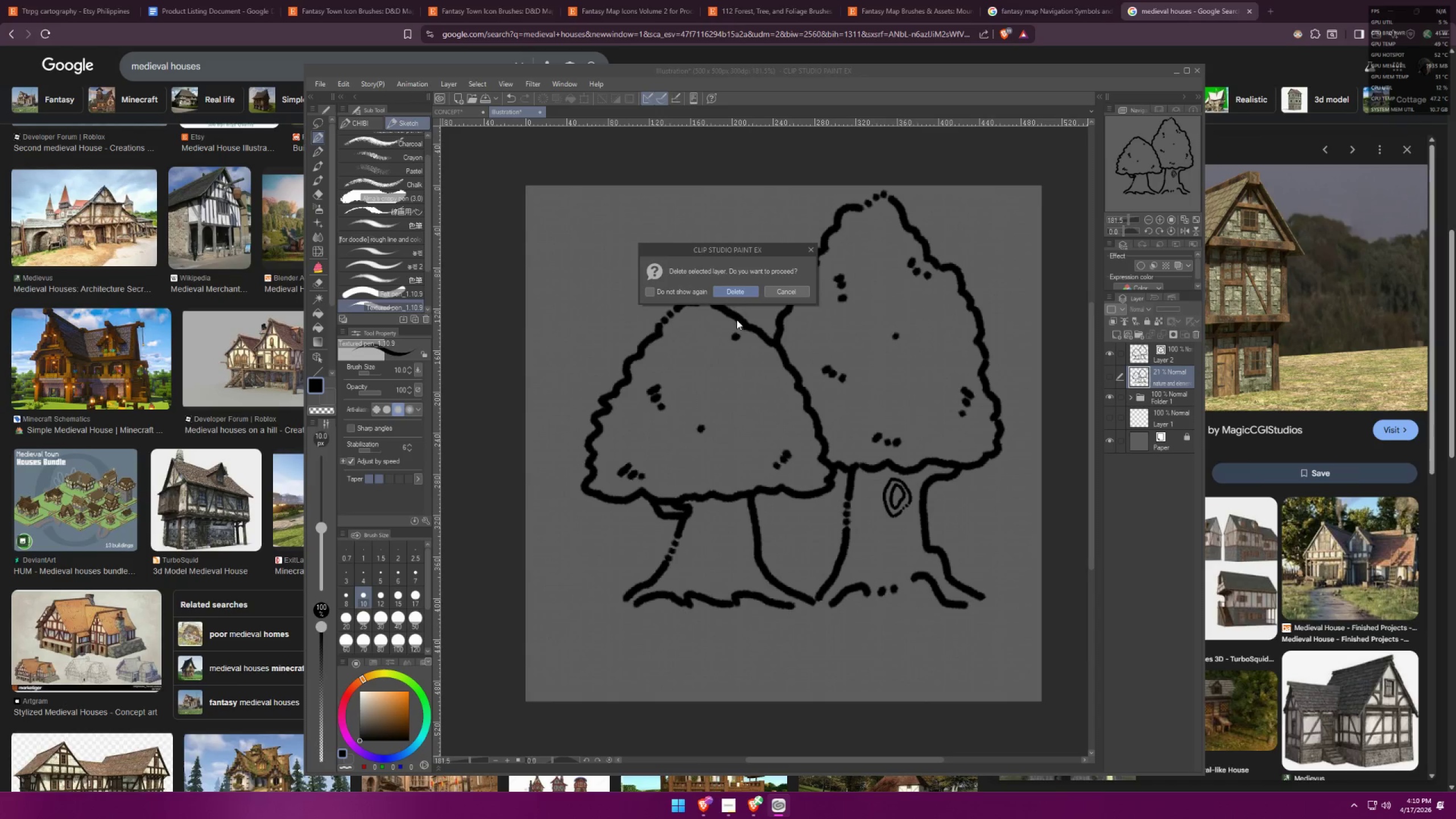 
left_click([736, 297])
 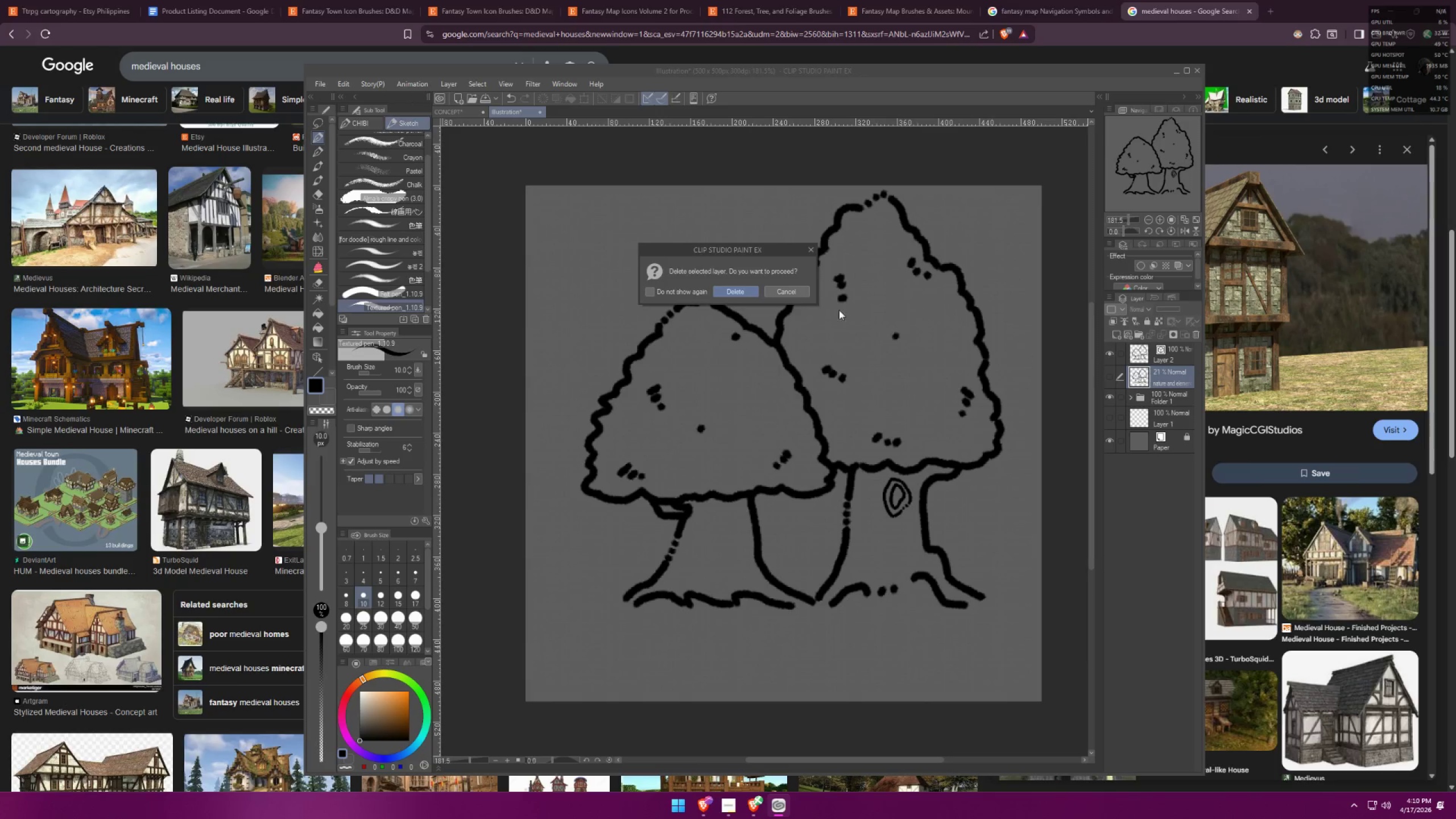 
left_click([753, 292])
 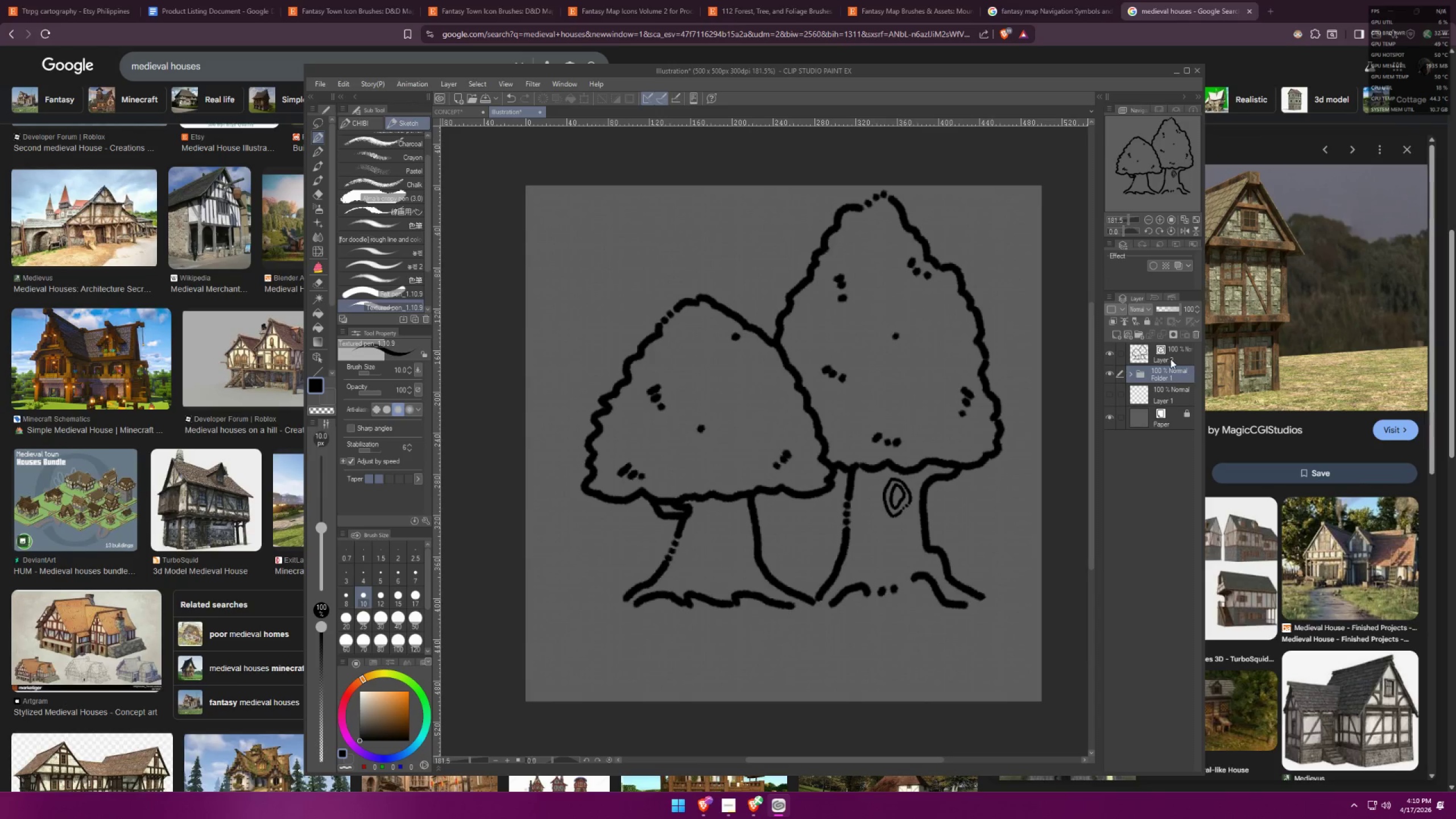 
double_click([1174, 359])
 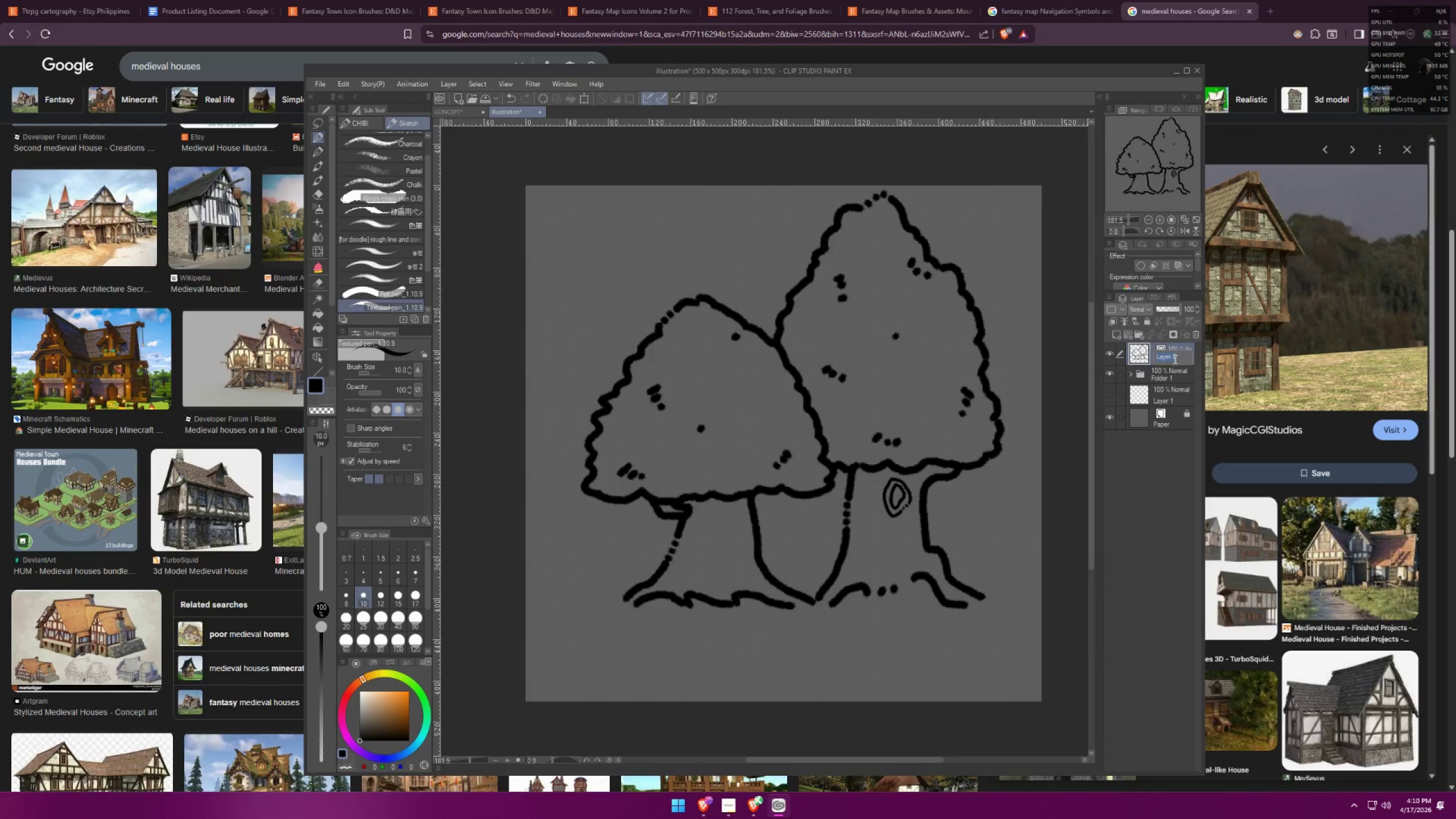 
key(1)
 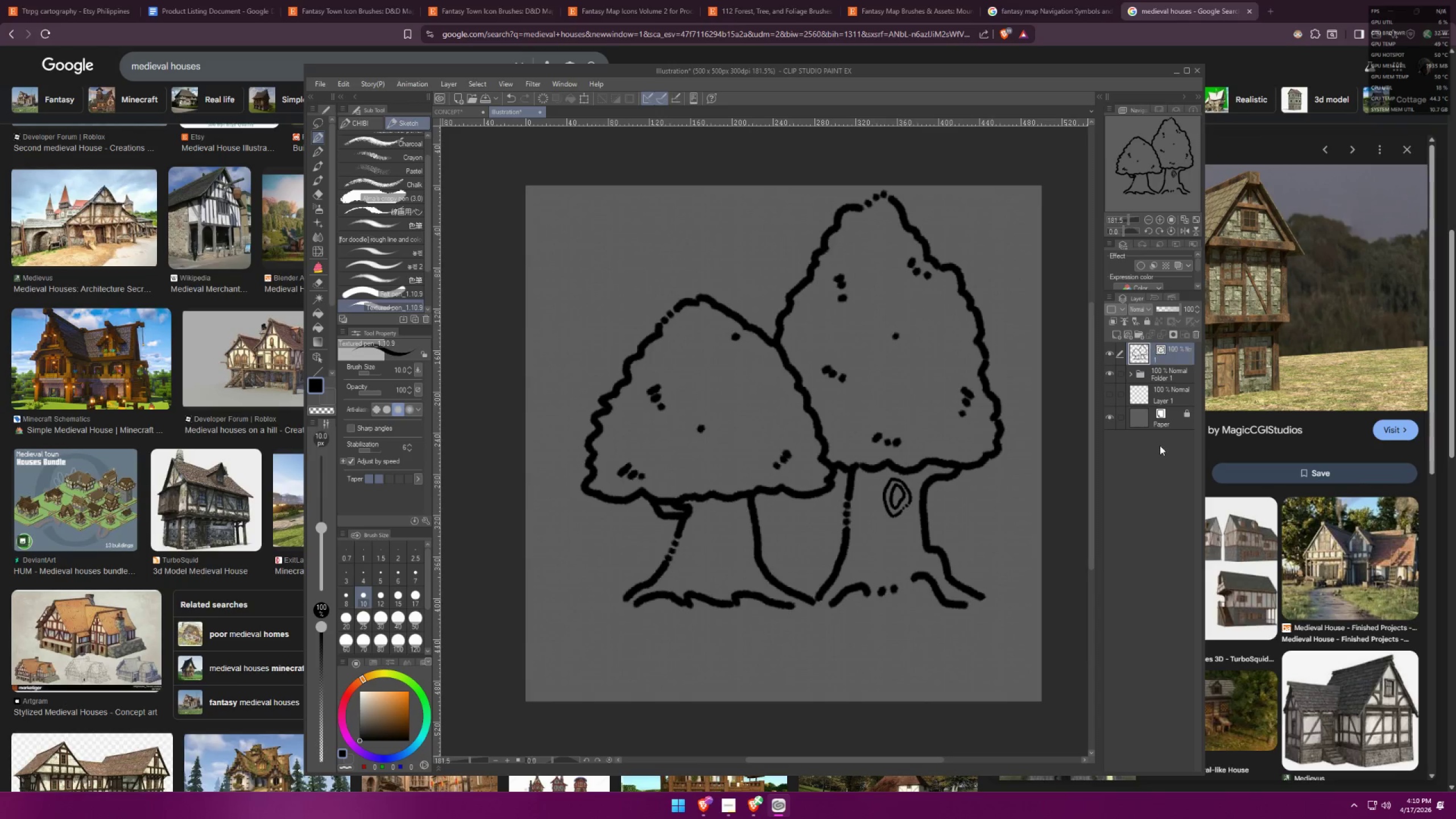 
double_click([1170, 376])
 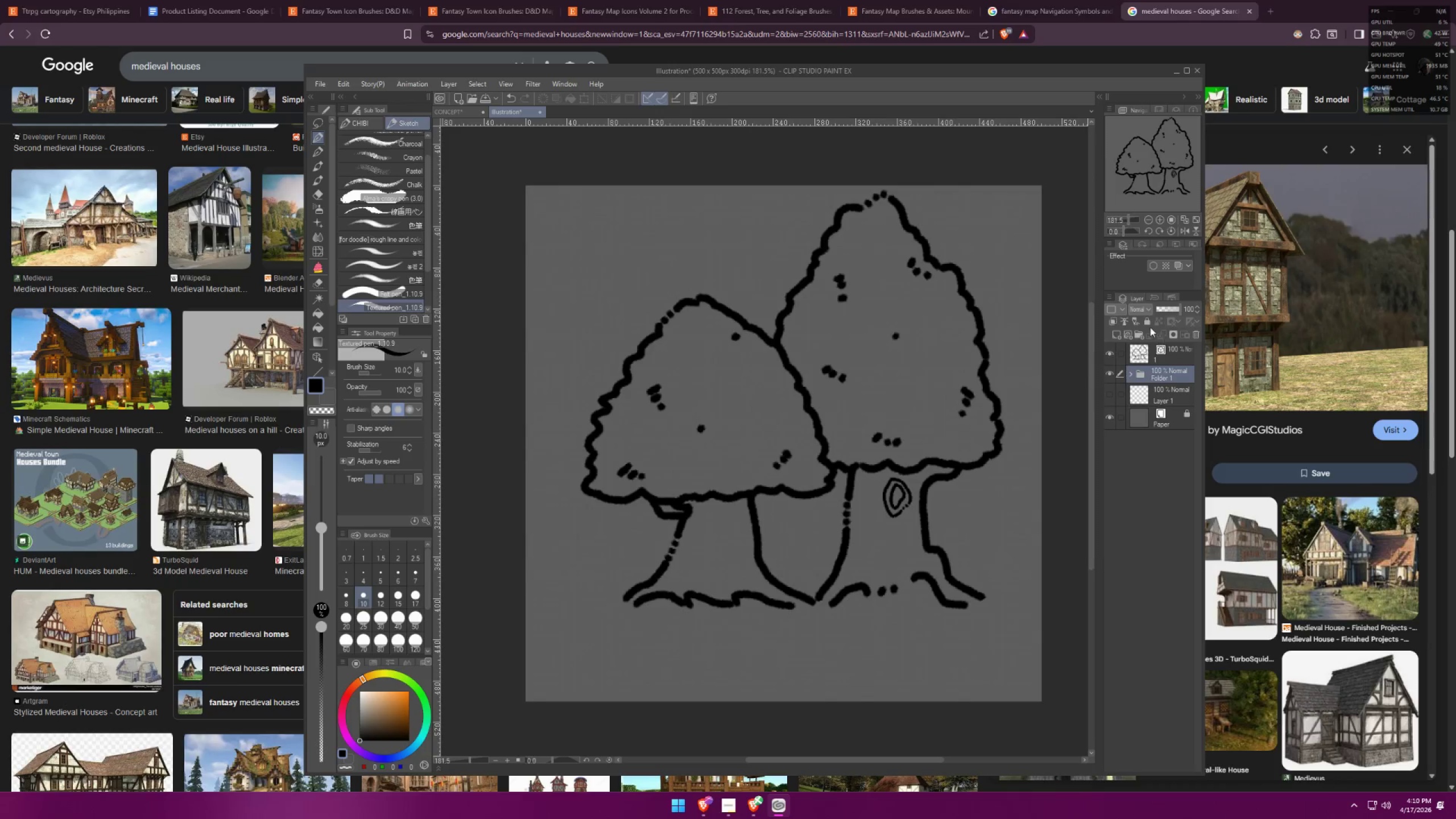 
triple_click([1146, 322])
 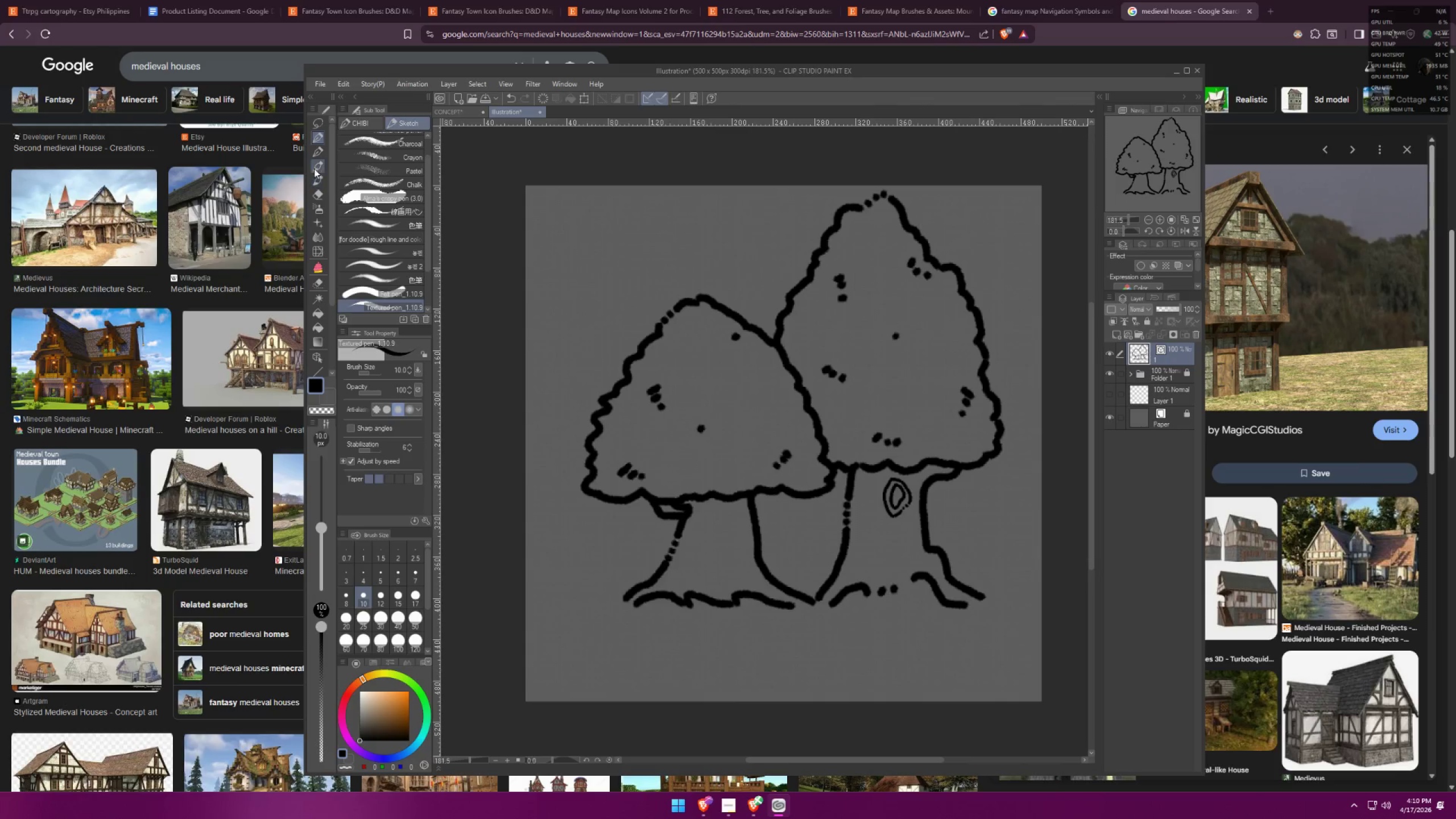 
left_click([318, 332])
 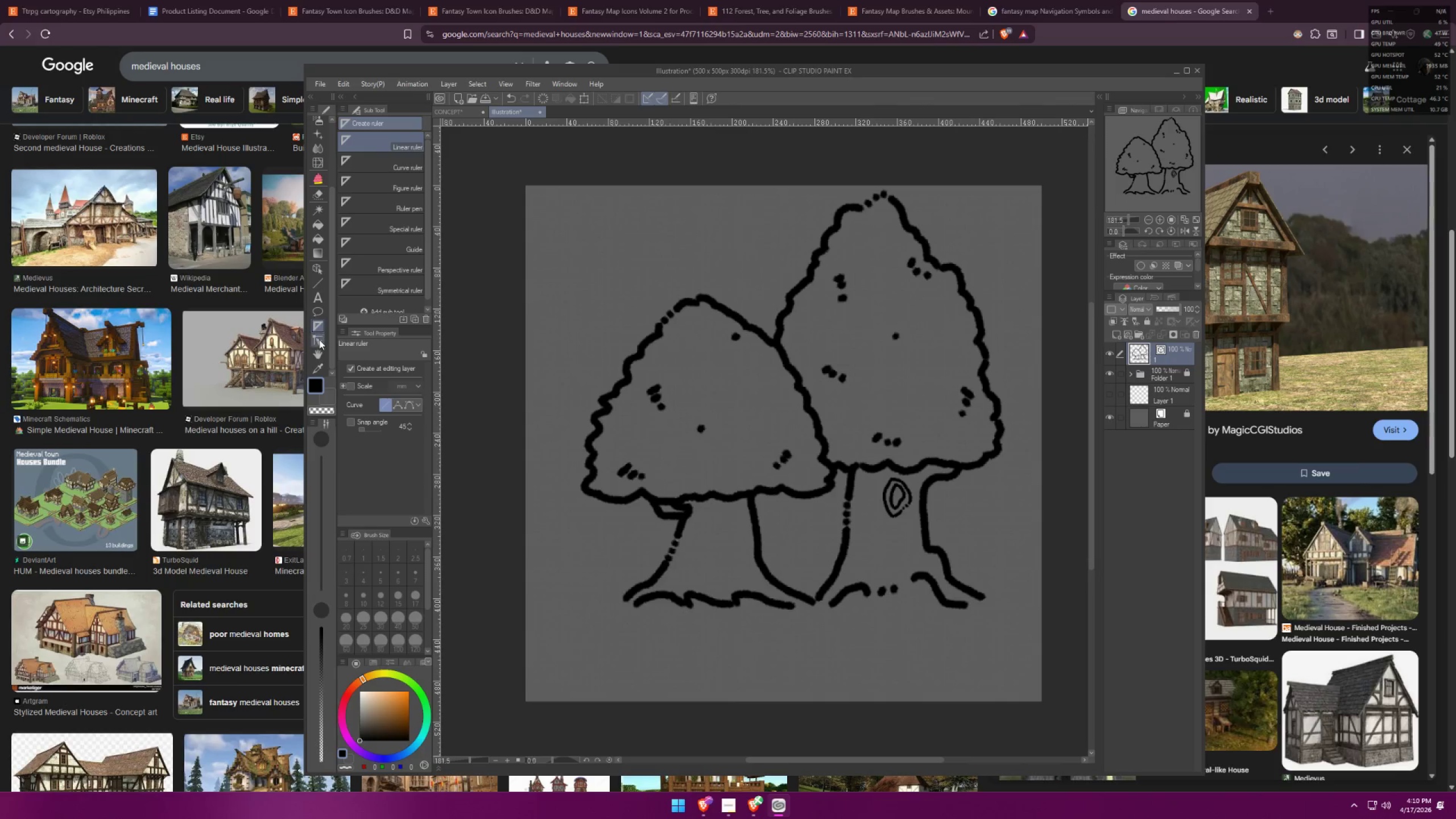 
scroll: coordinate [320, 322], scroll_direction: down, amount: 11.0
 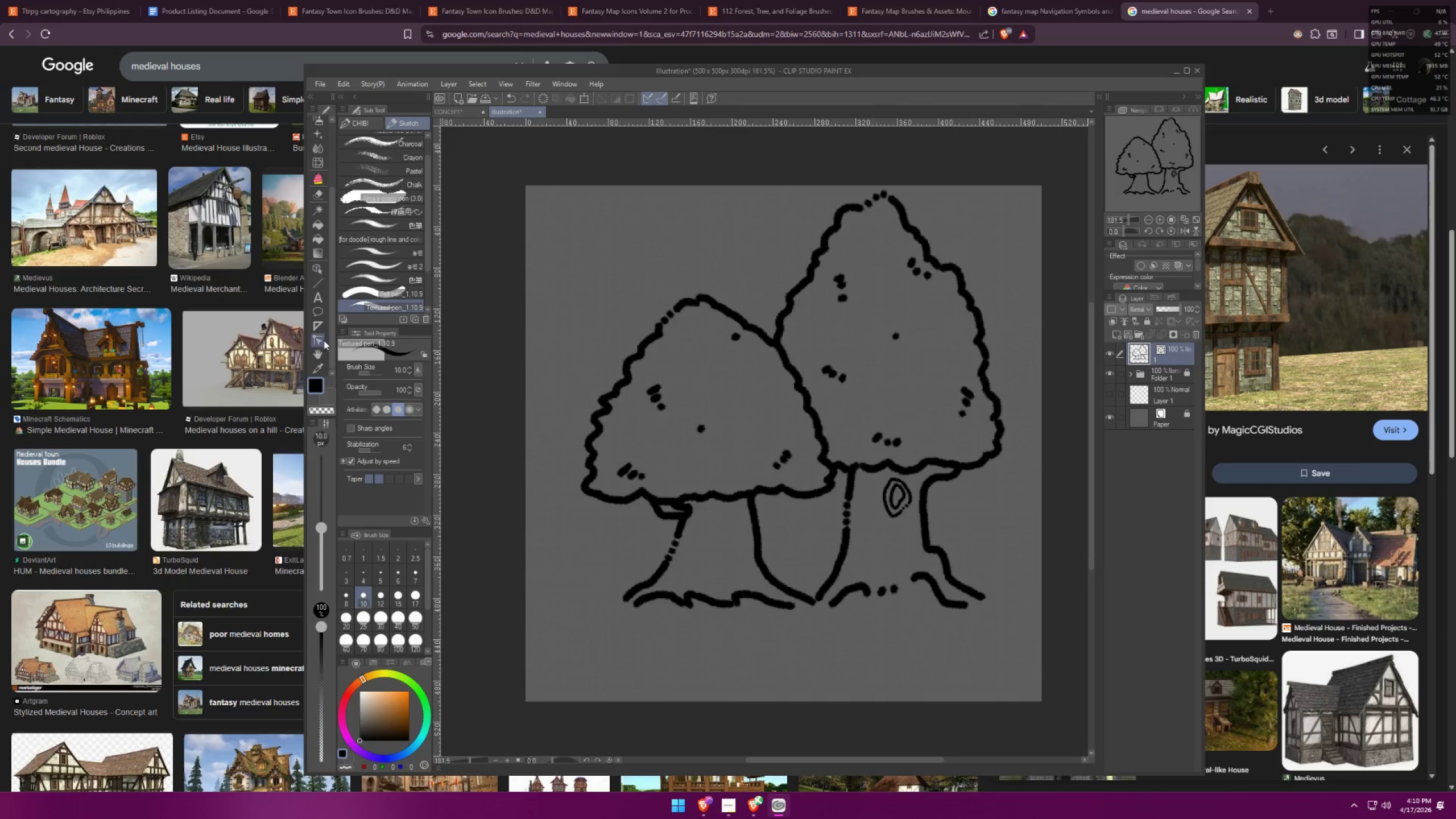 
double_click([319, 341])
 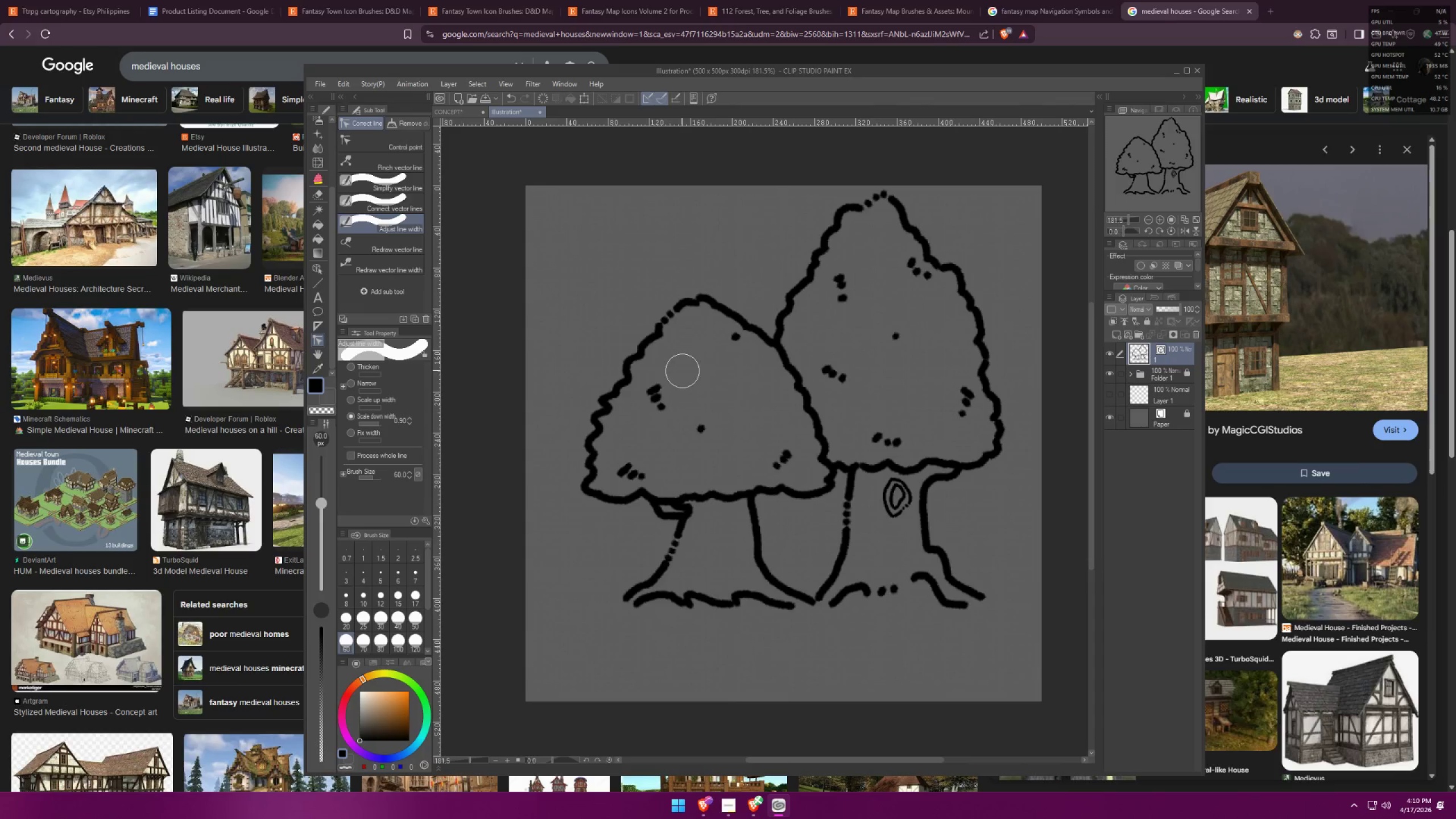 
left_click_drag(start_coordinate=[702, 302], to_coordinate=[635, 356])
 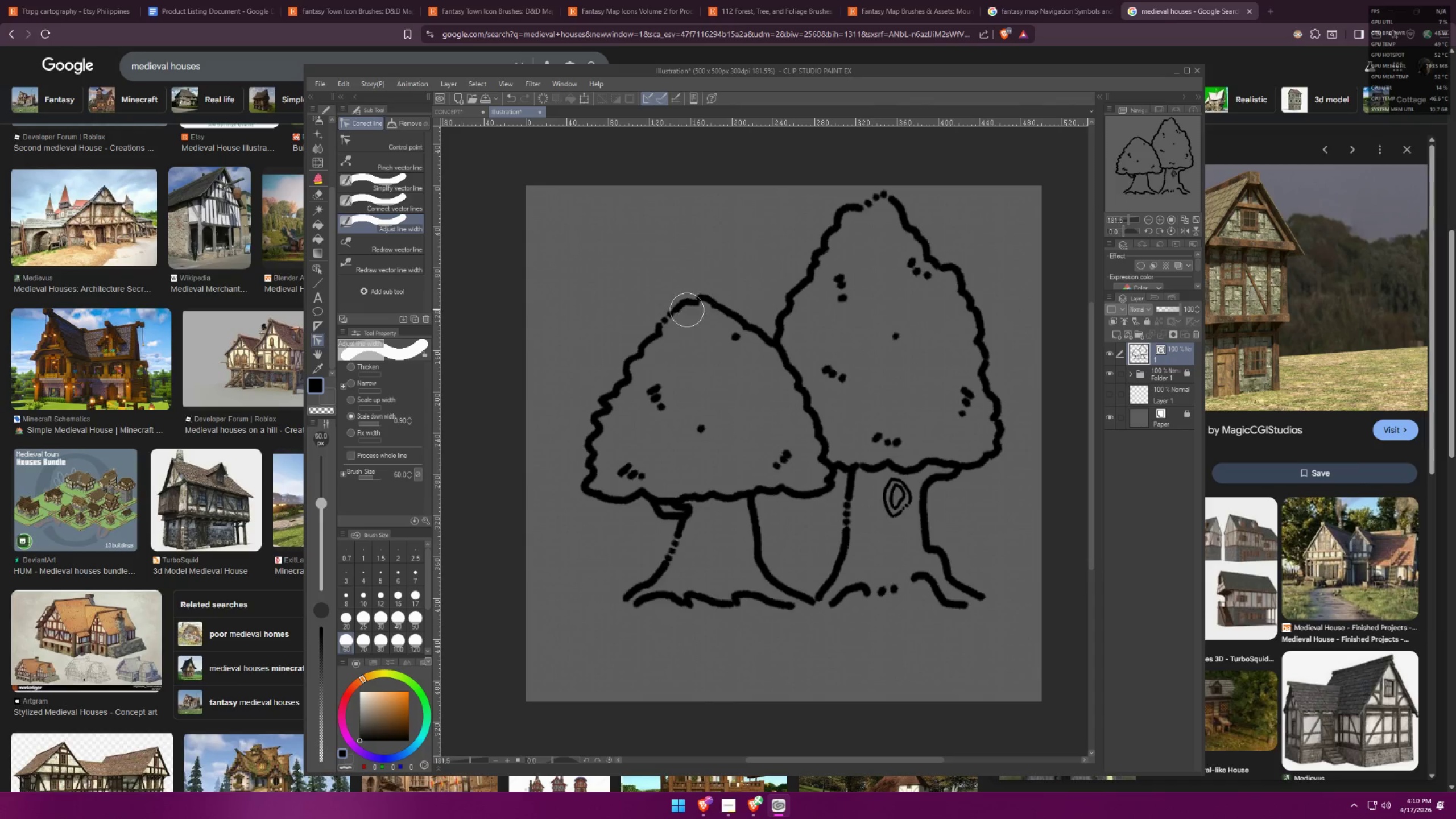 
left_click_drag(start_coordinate=[640, 329], to_coordinate=[570, 450])
 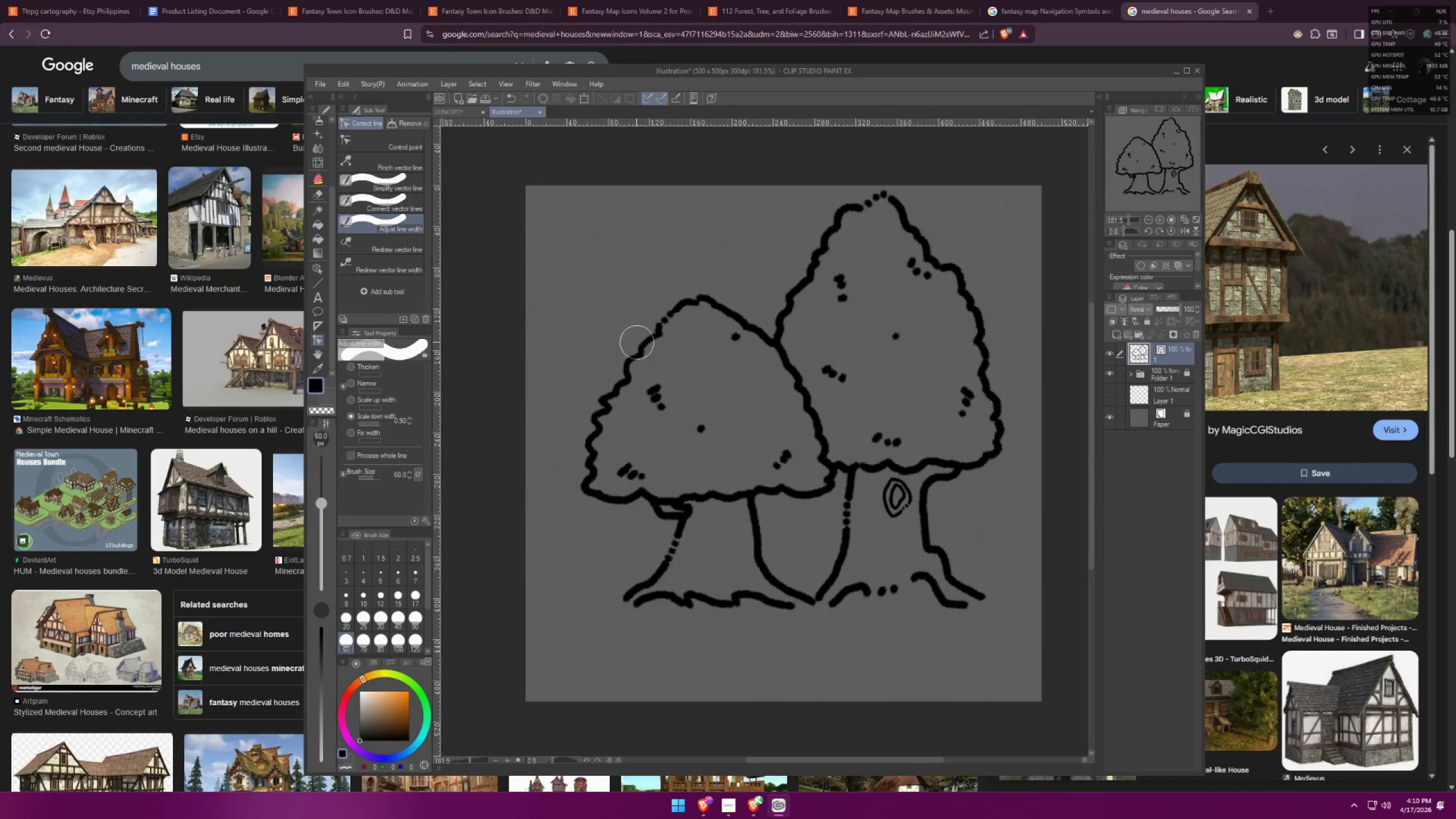 
left_click_drag(start_coordinate=[628, 354], to_coordinate=[569, 478])
 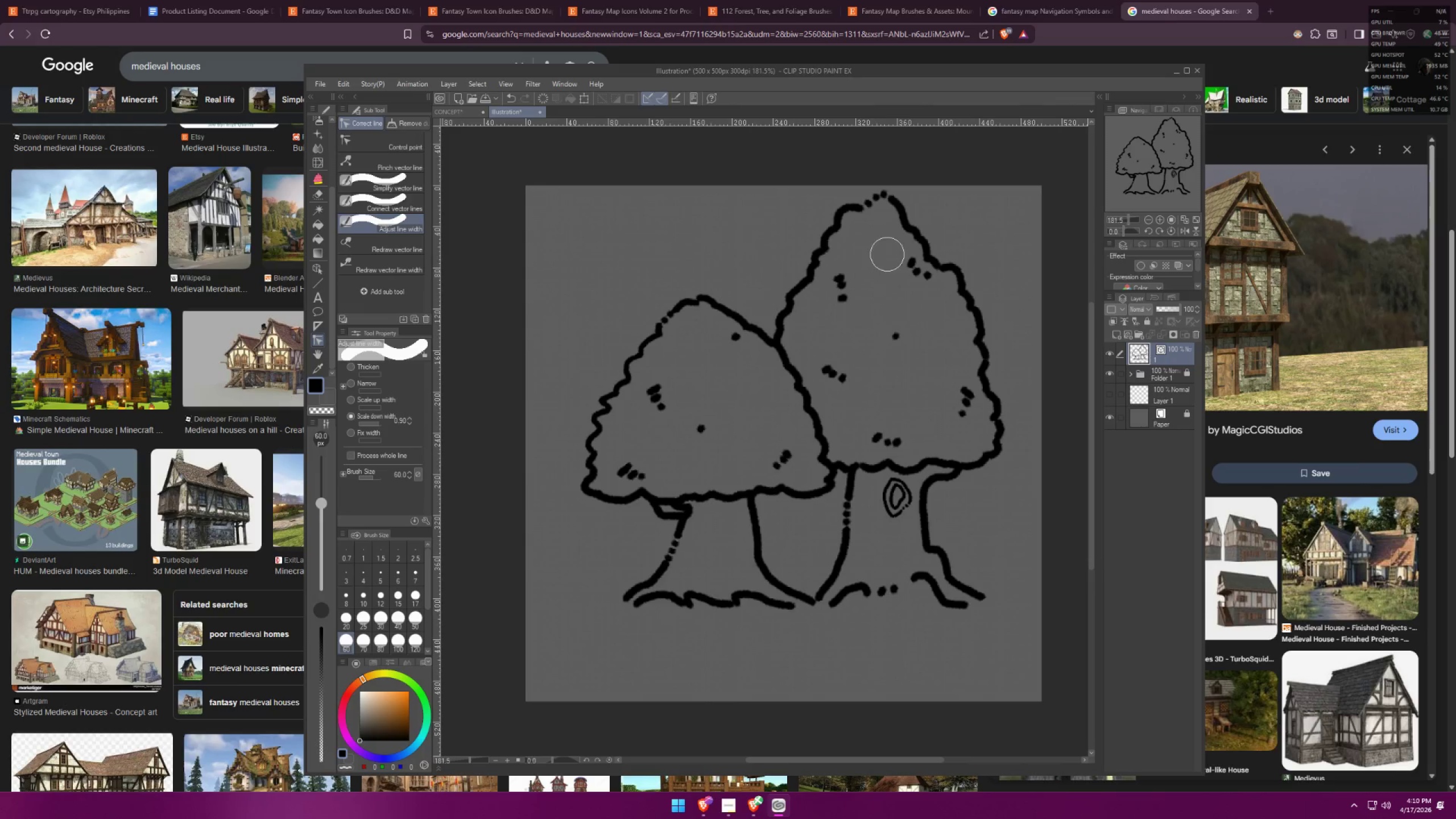 
left_click_drag(start_coordinate=[864, 202], to_coordinate=[789, 307])
 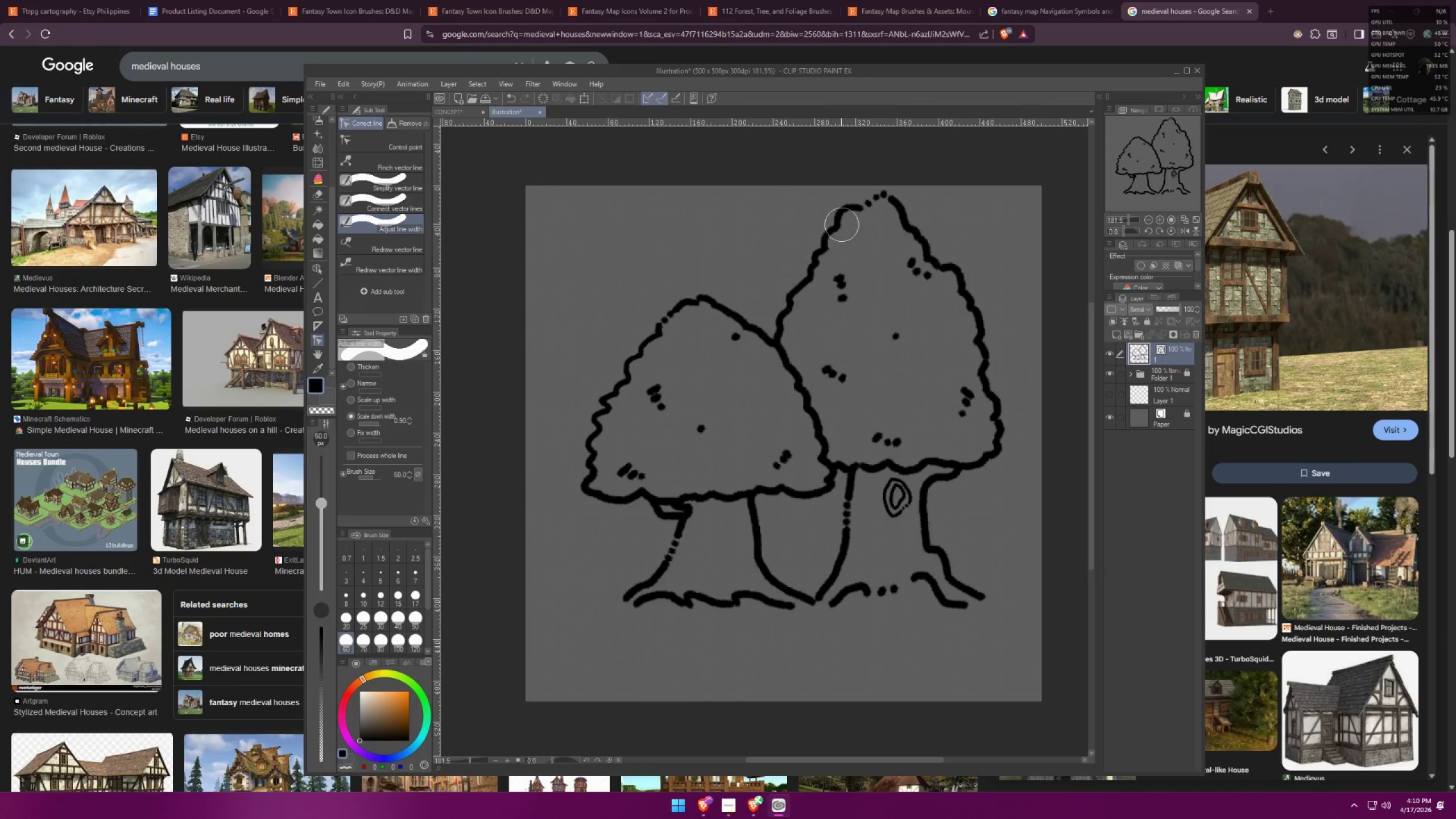 
left_click_drag(start_coordinate=[834, 226], to_coordinate=[784, 297])
 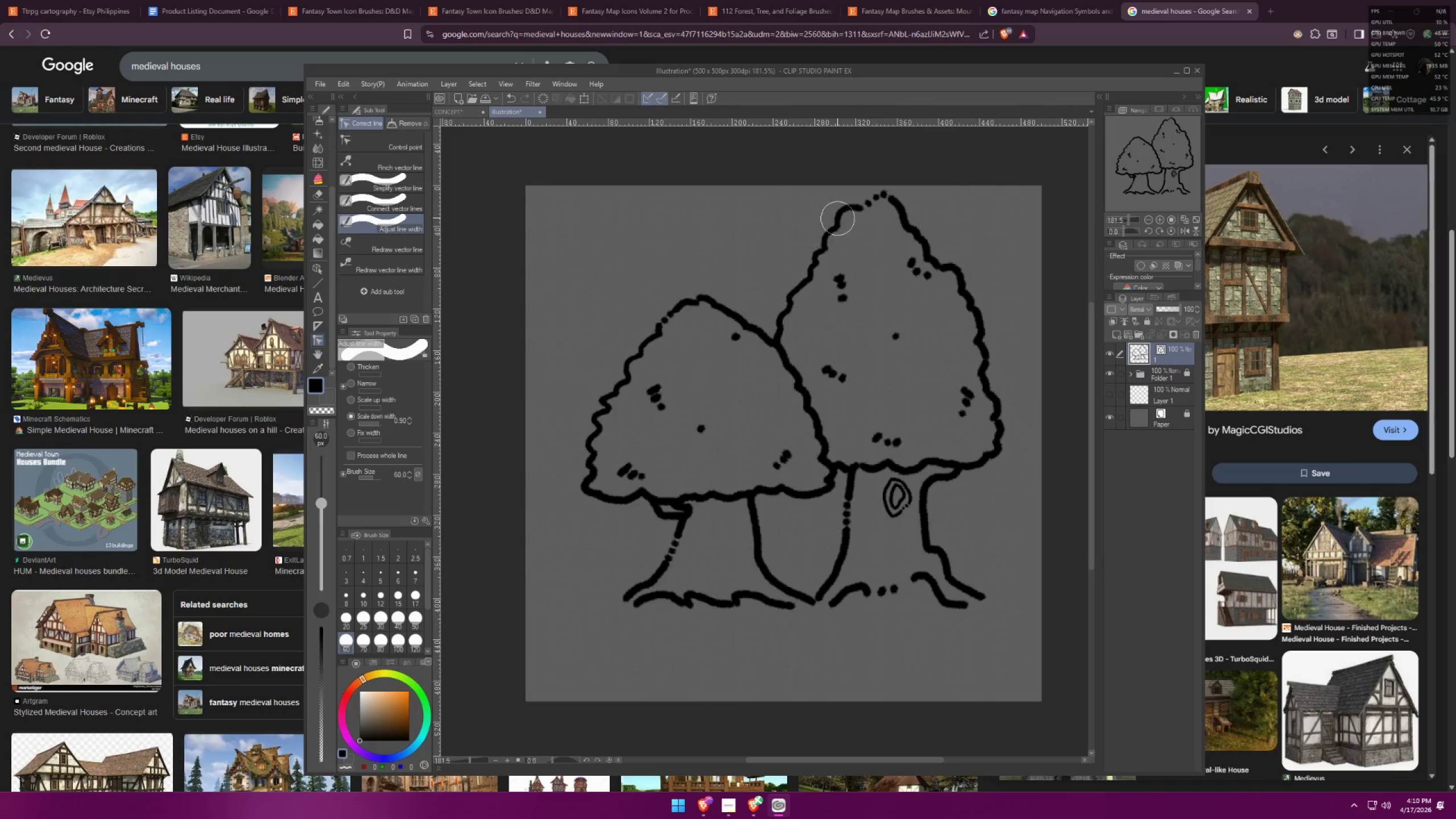 
left_click_drag(start_coordinate=[836, 214], to_coordinate=[783, 320])
 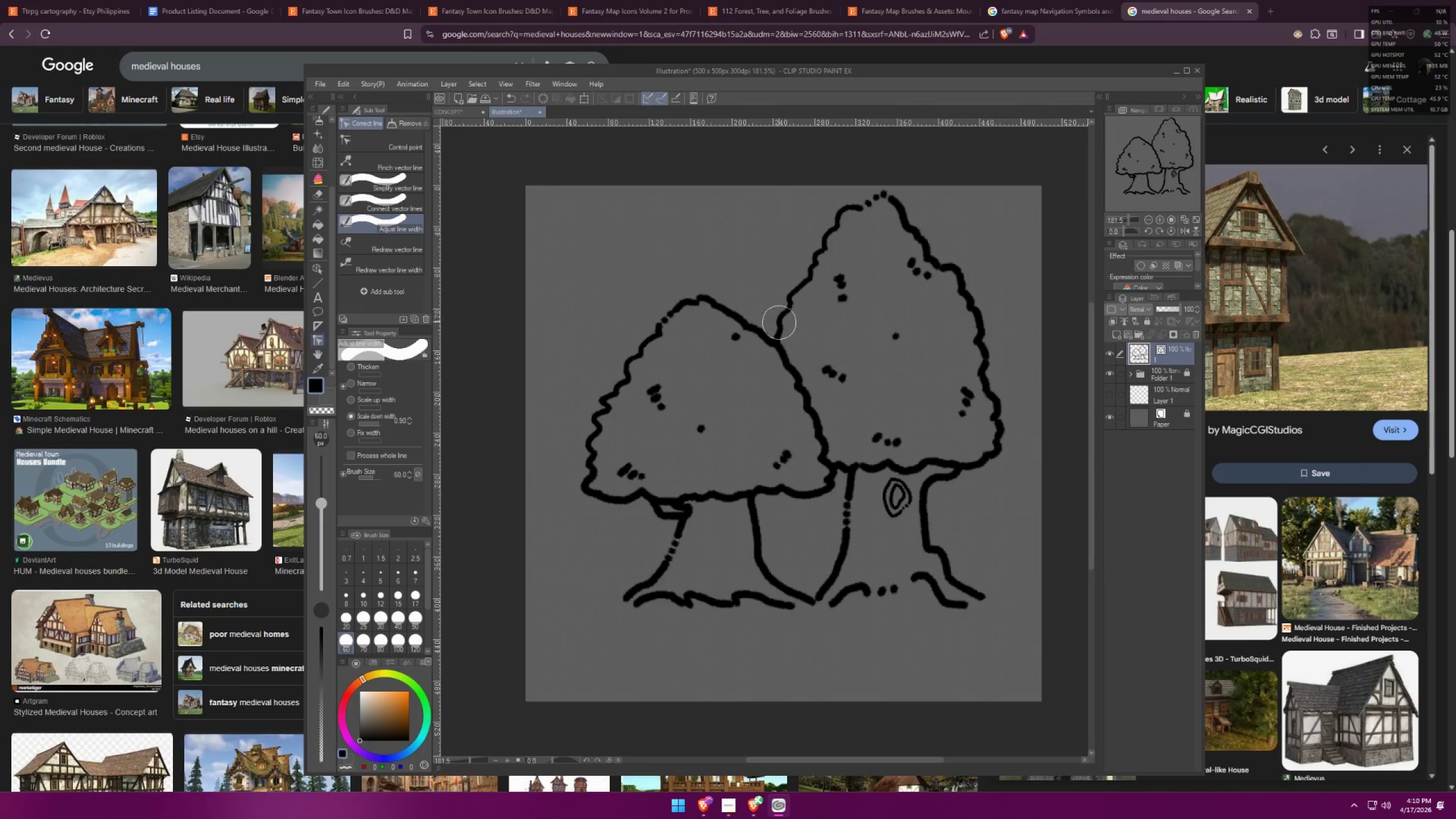 
scroll: coordinate [826, 388], scroll_direction: none, amount: 0.0
 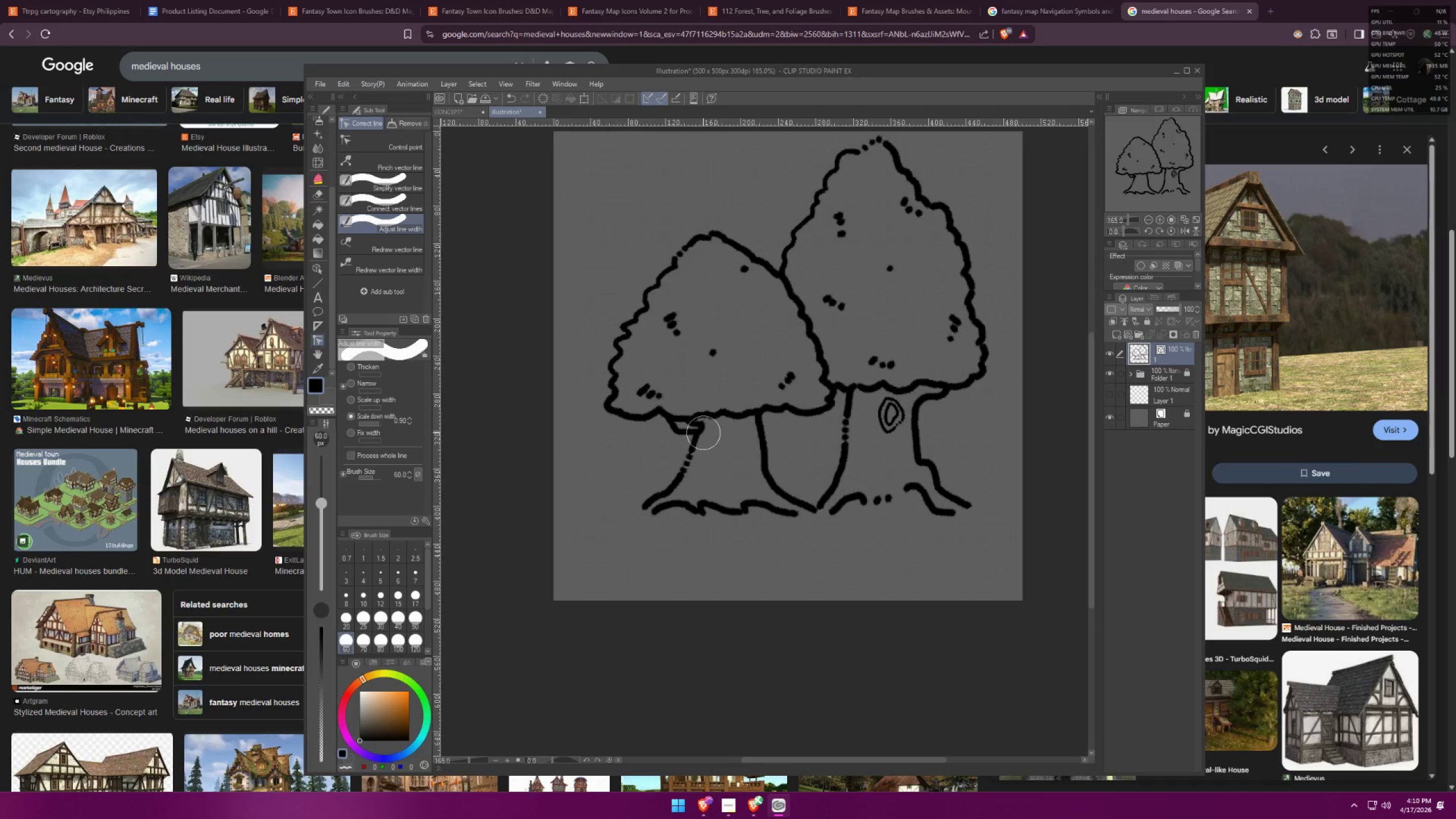 
triple_click([703, 434])
 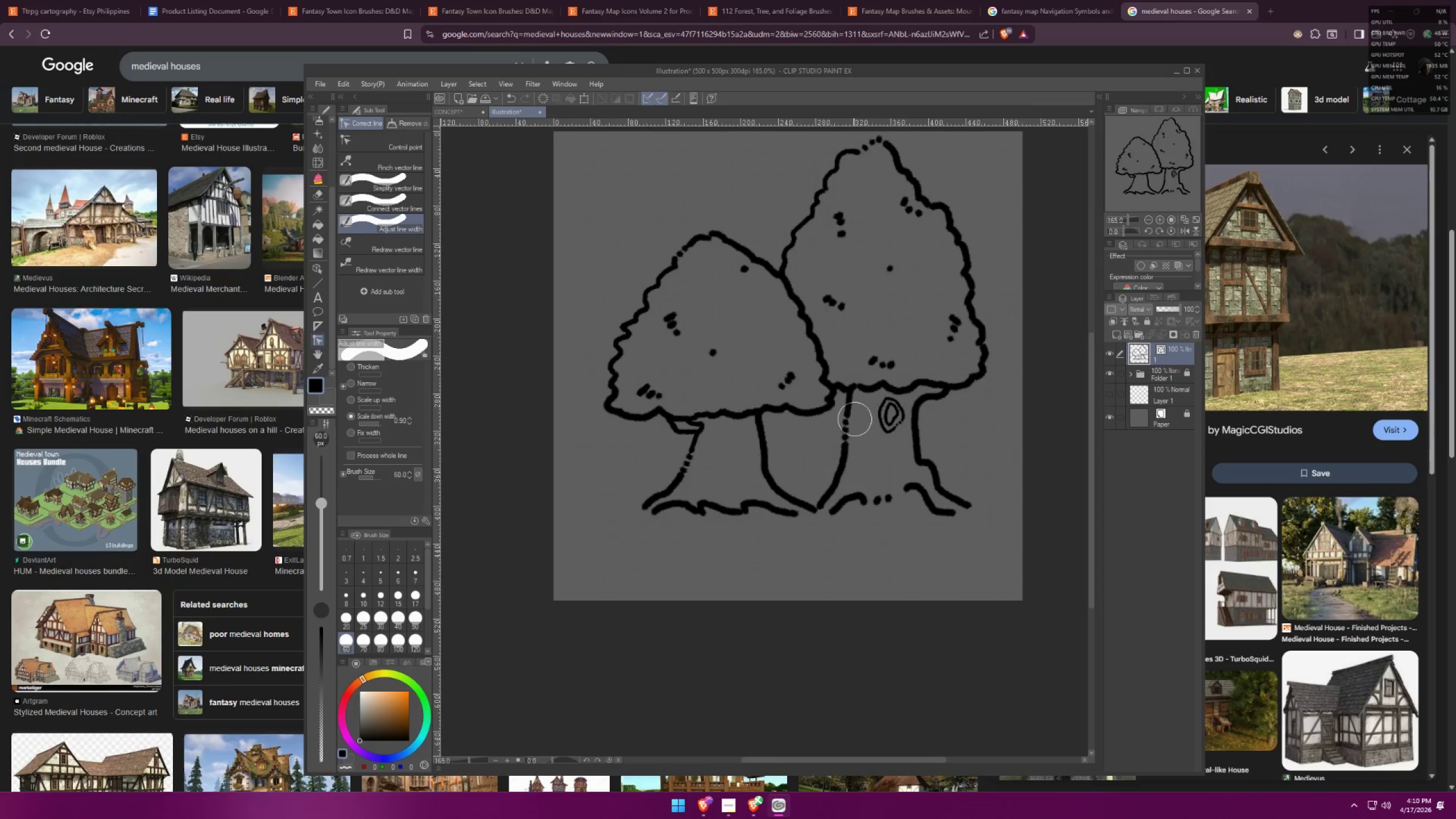 
double_click([839, 473])
 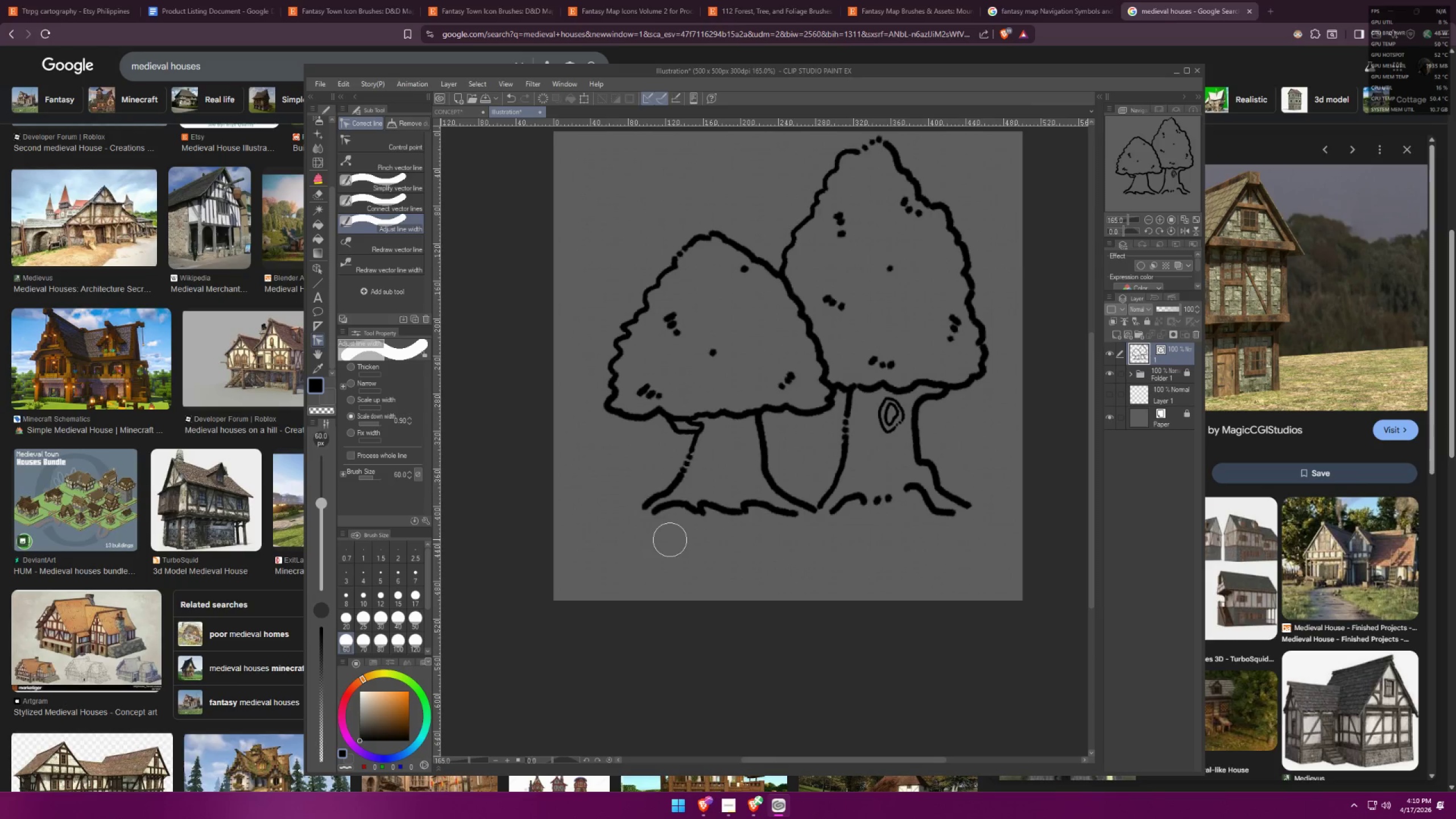 
left_click_drag(start_coordinate=[649, 512], to_coordinate=[675, 519])
 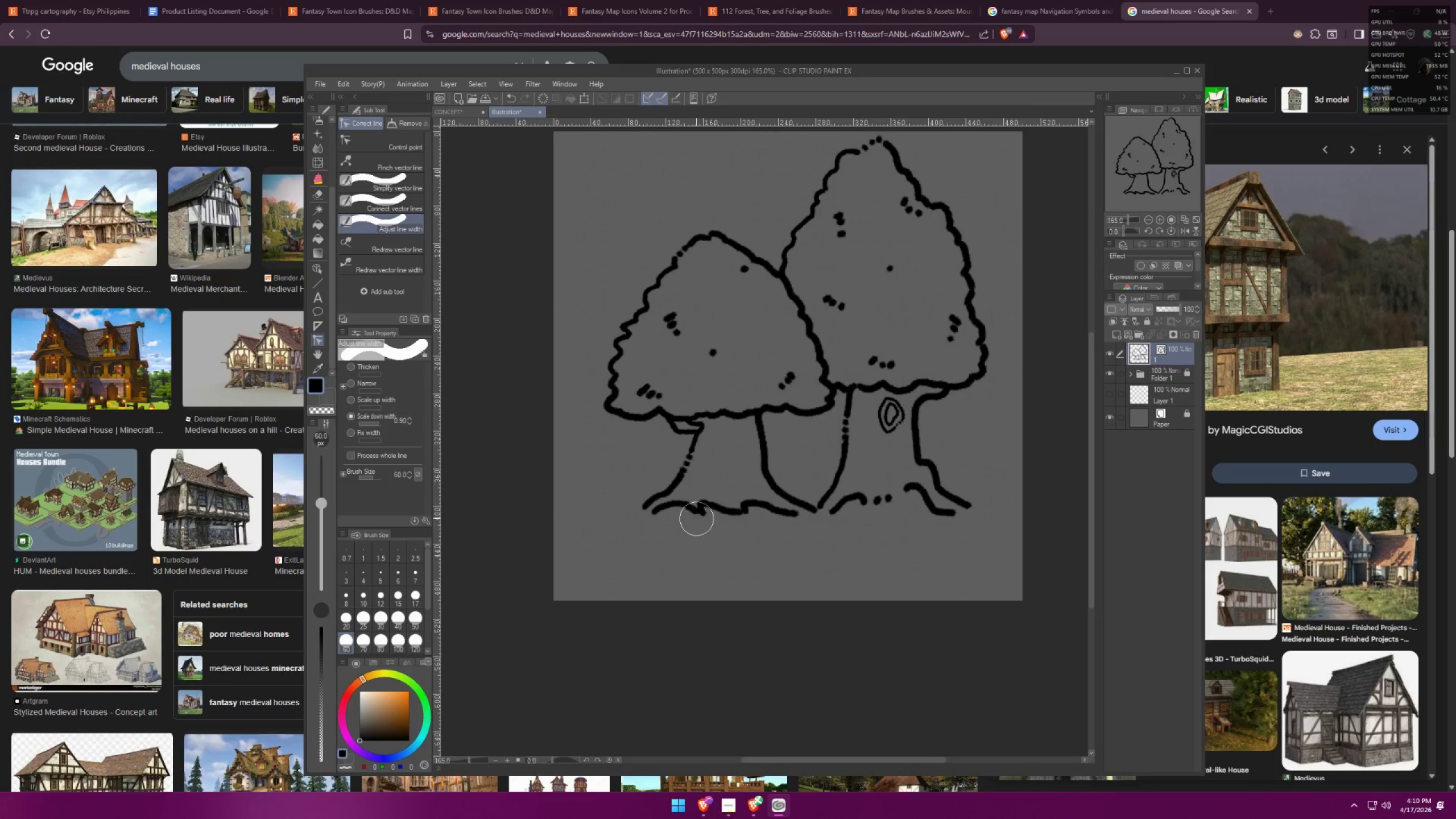 
left_click_drag(start_coordinate=[696, 512], to_coordinate=[707, 515])
 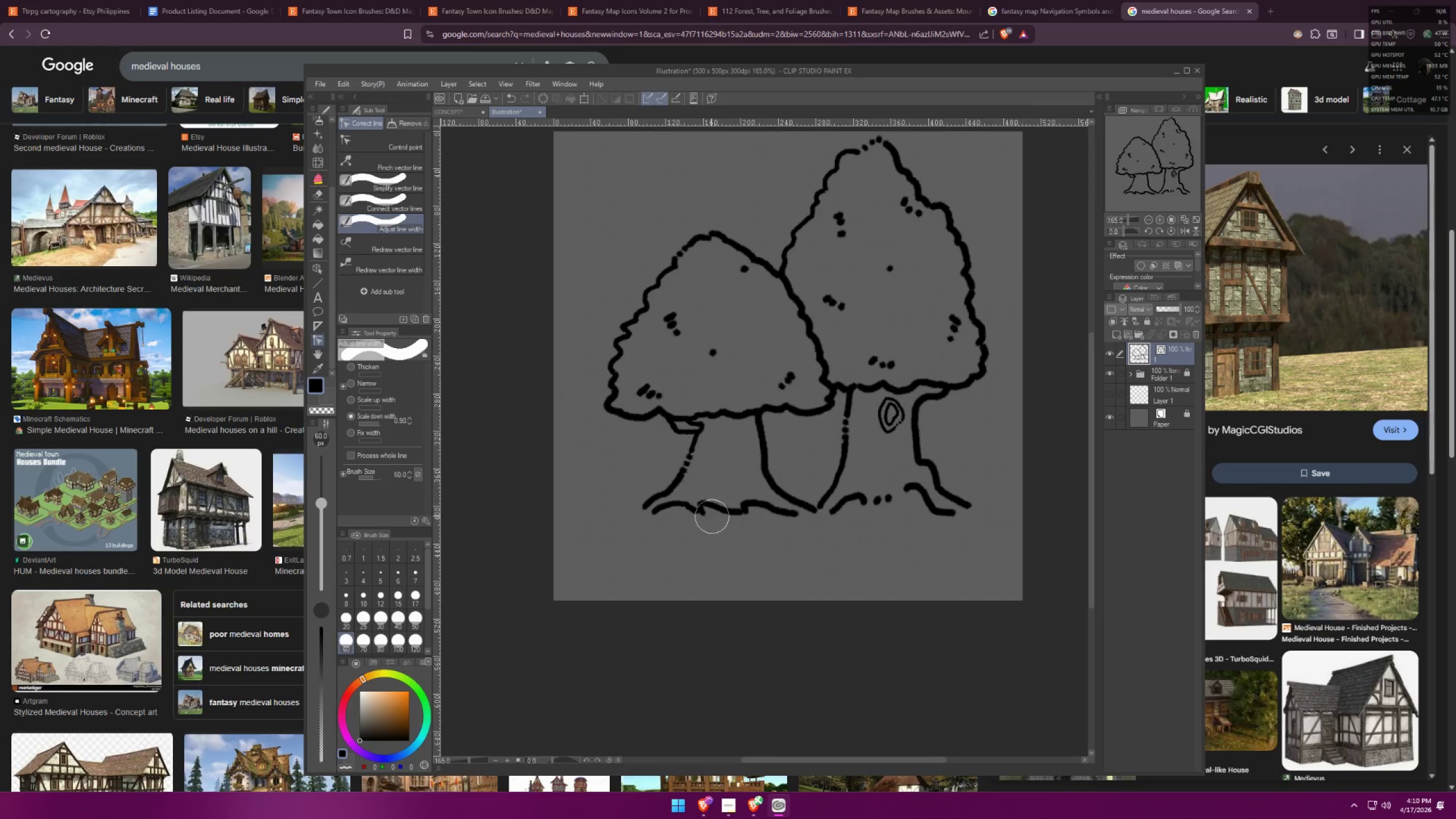 
left_click_drag(start_coordinate=[712, 514], to_coordinate=[777, 520])
 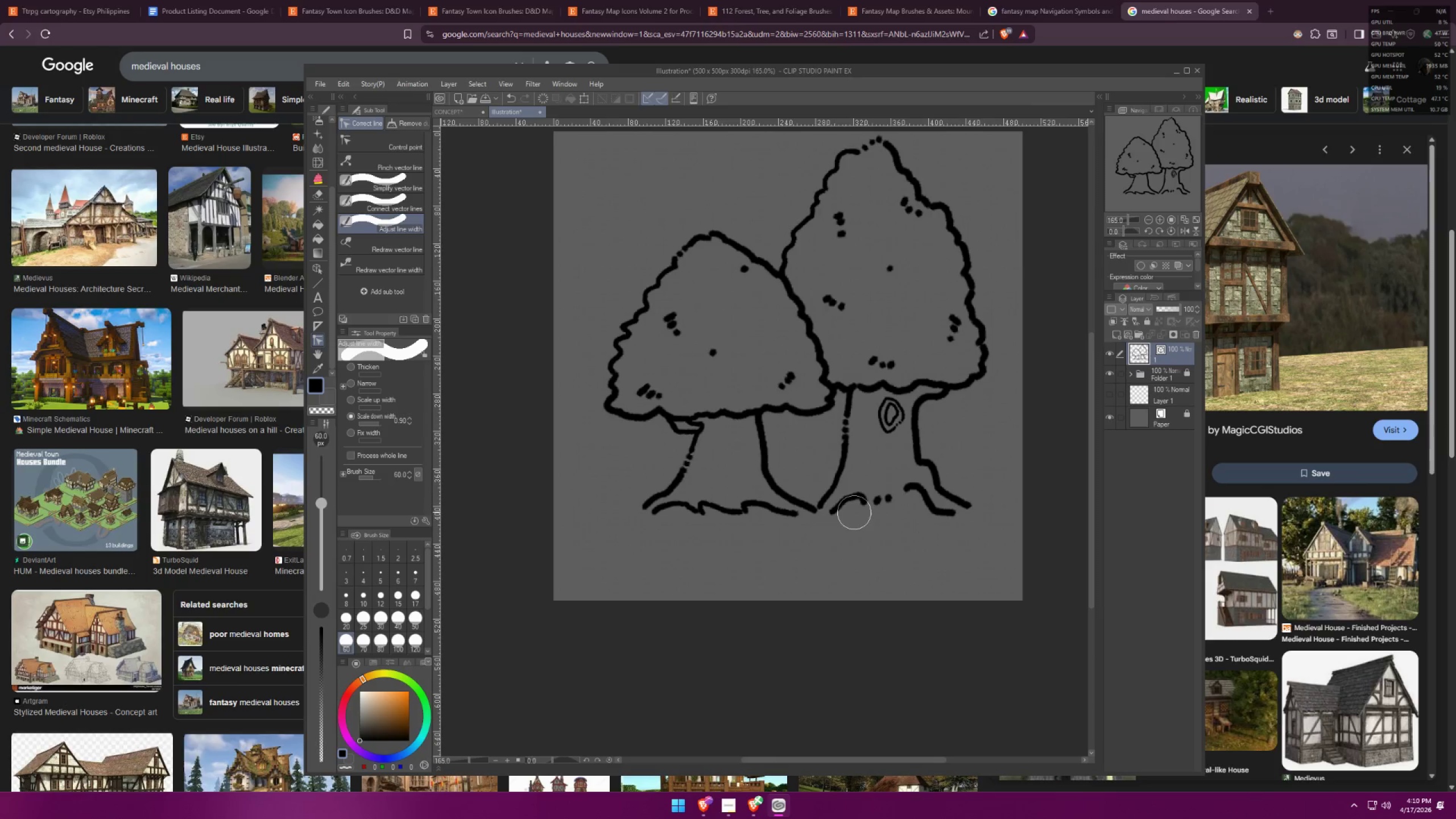 
left_click_drag(start_coordinate=[837, 514], to_coordinate=[852, 511])
 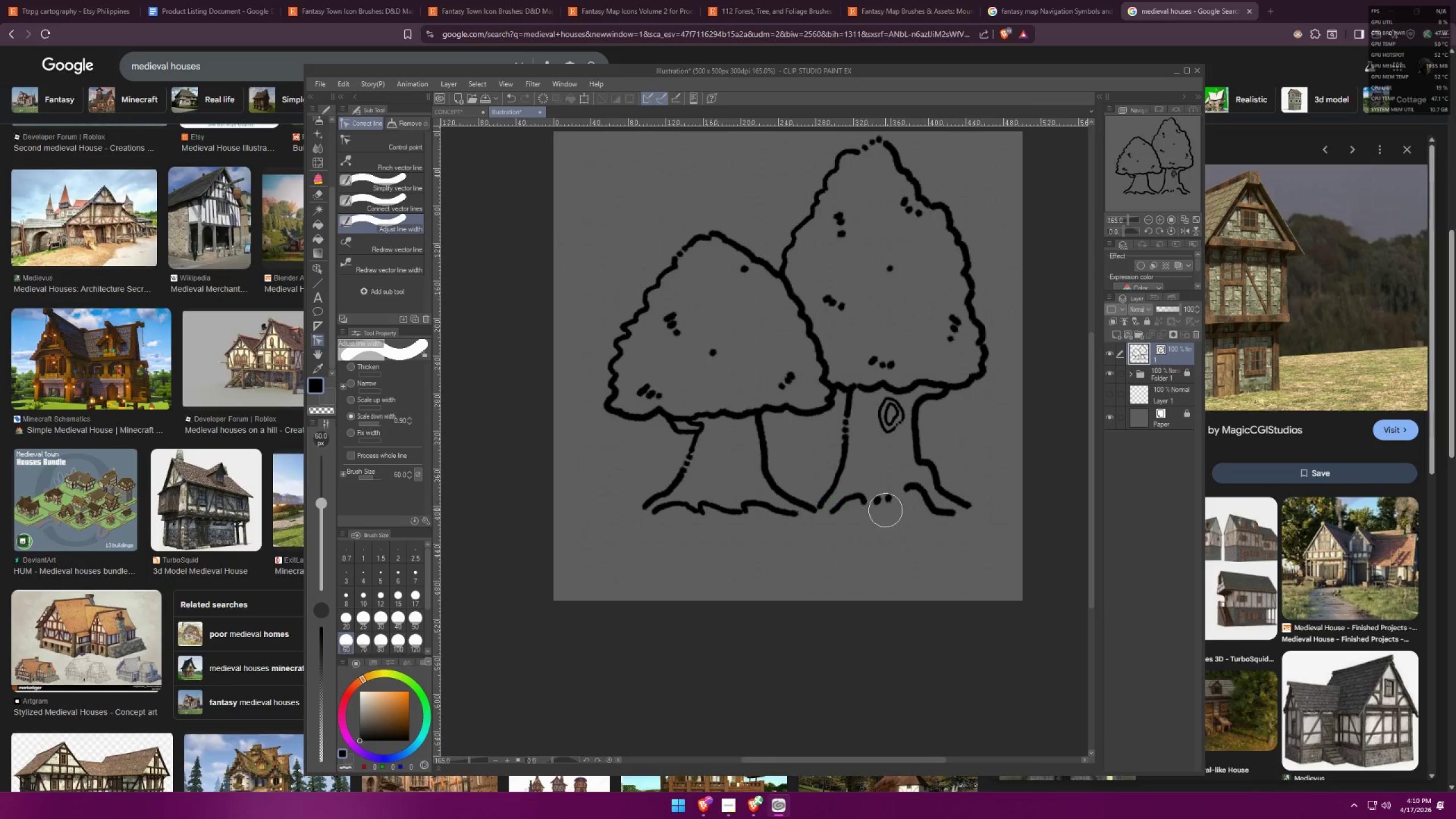 
double_click([885, 507])
 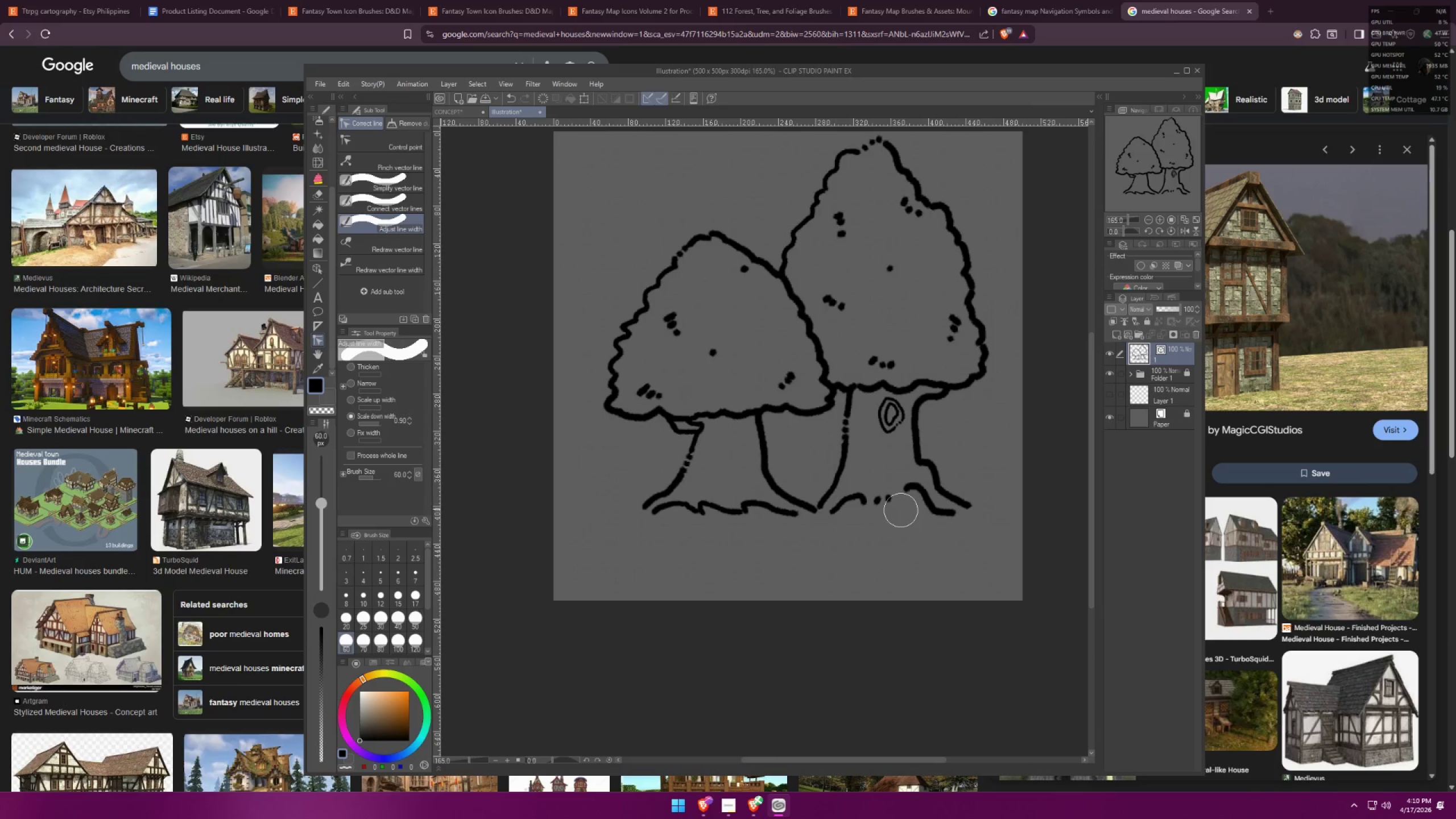 
left_click_drag(start_coordinate=[918, 509], to_coordinate=[925, 516])
 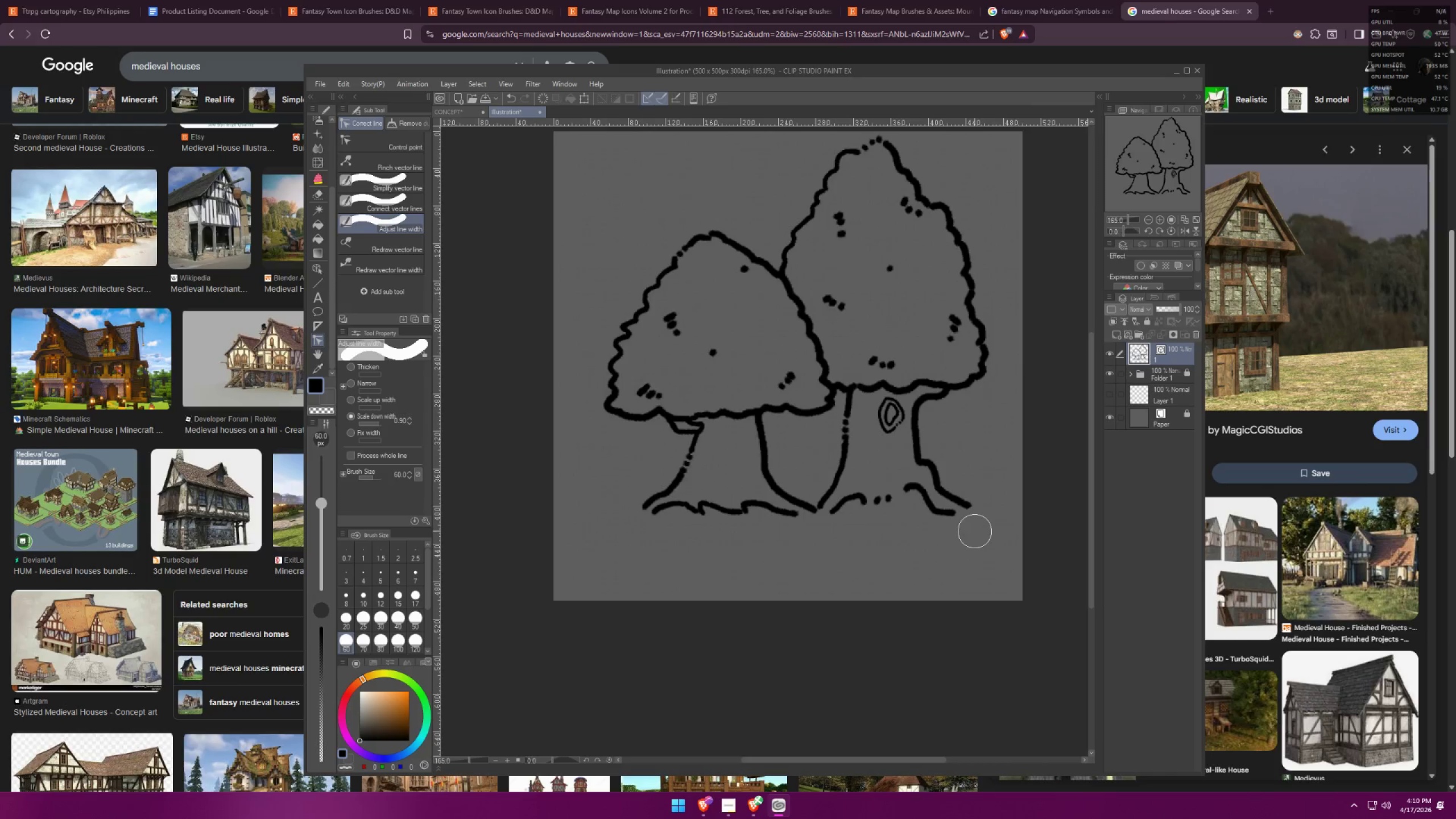 
key(Control+ControlLeft)
 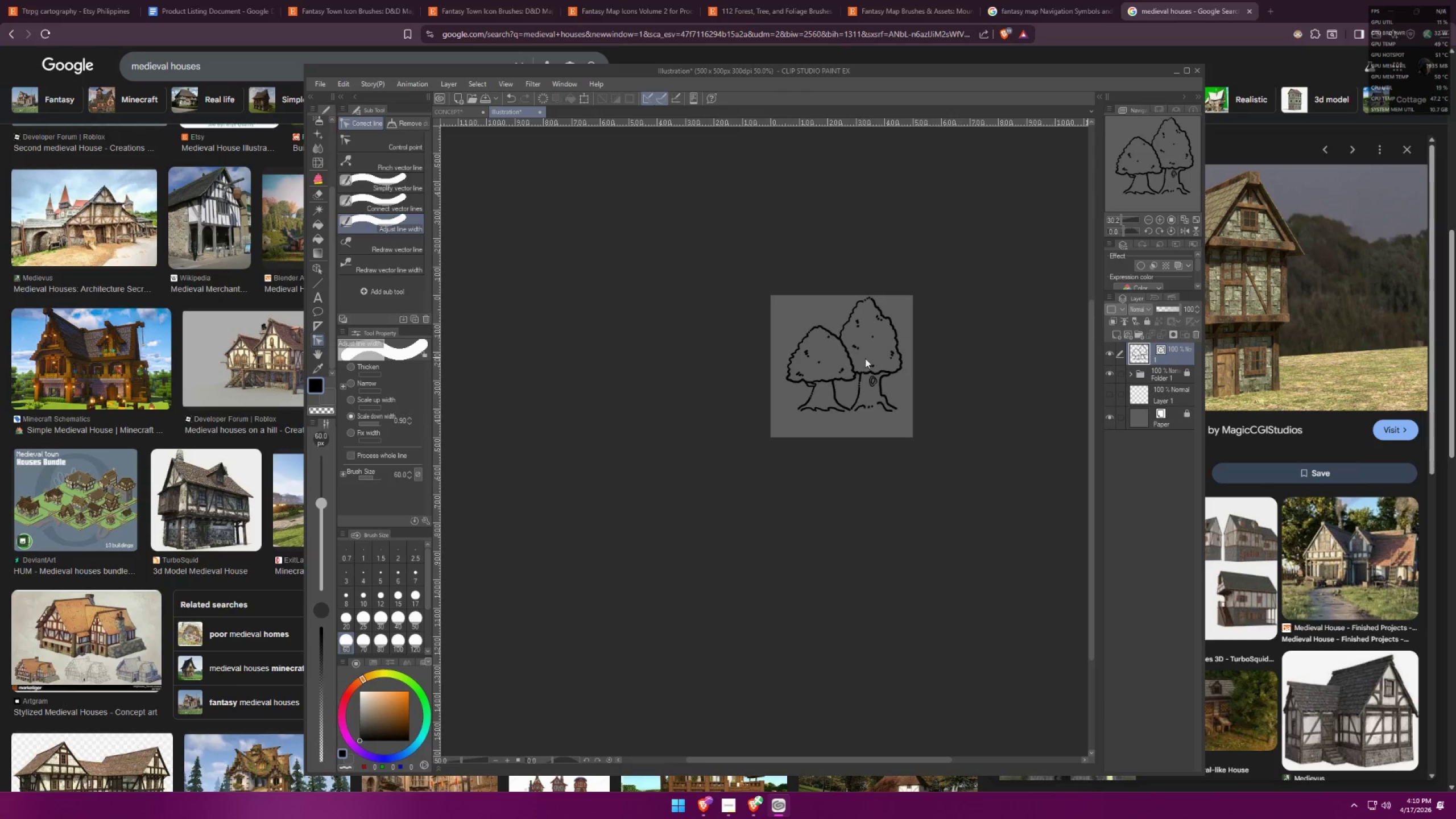 
key(Control+T)
 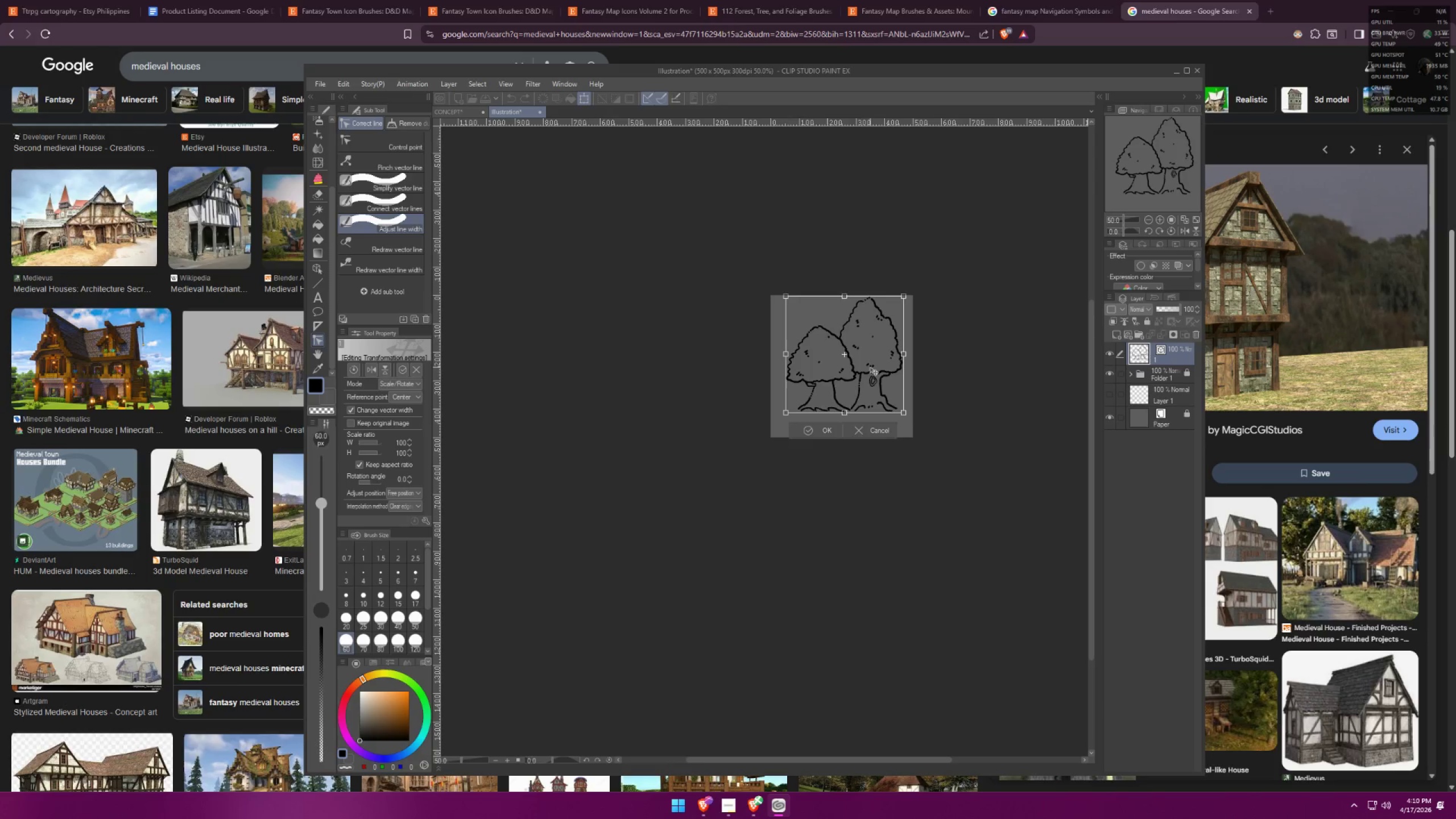 
scroll: coordinate [911, 318], scroll_direction: down, amount: 9.0
 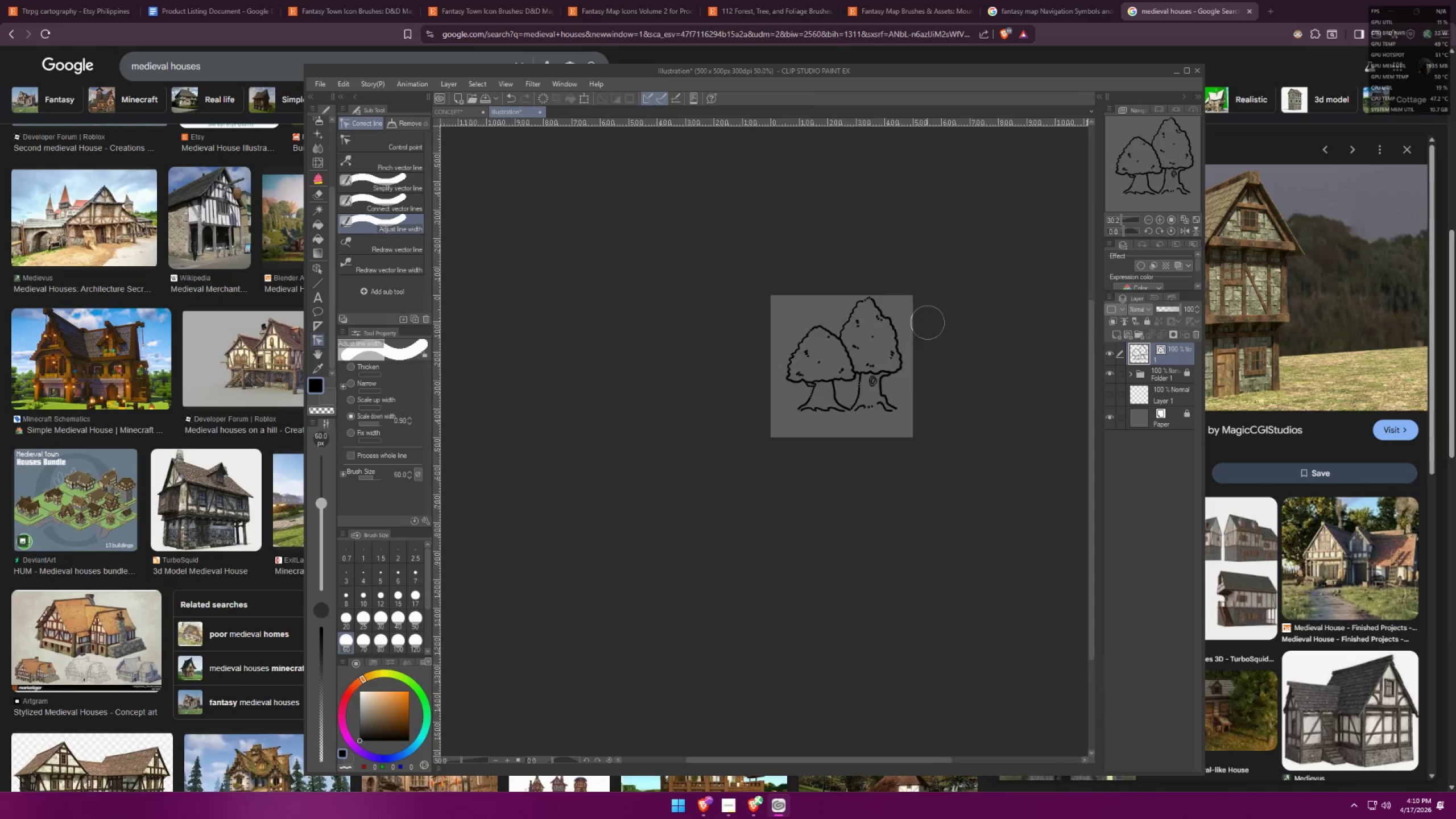 
left_click_drag(start_coordinate=[874, 366], to_coordinate=[868, 374])
 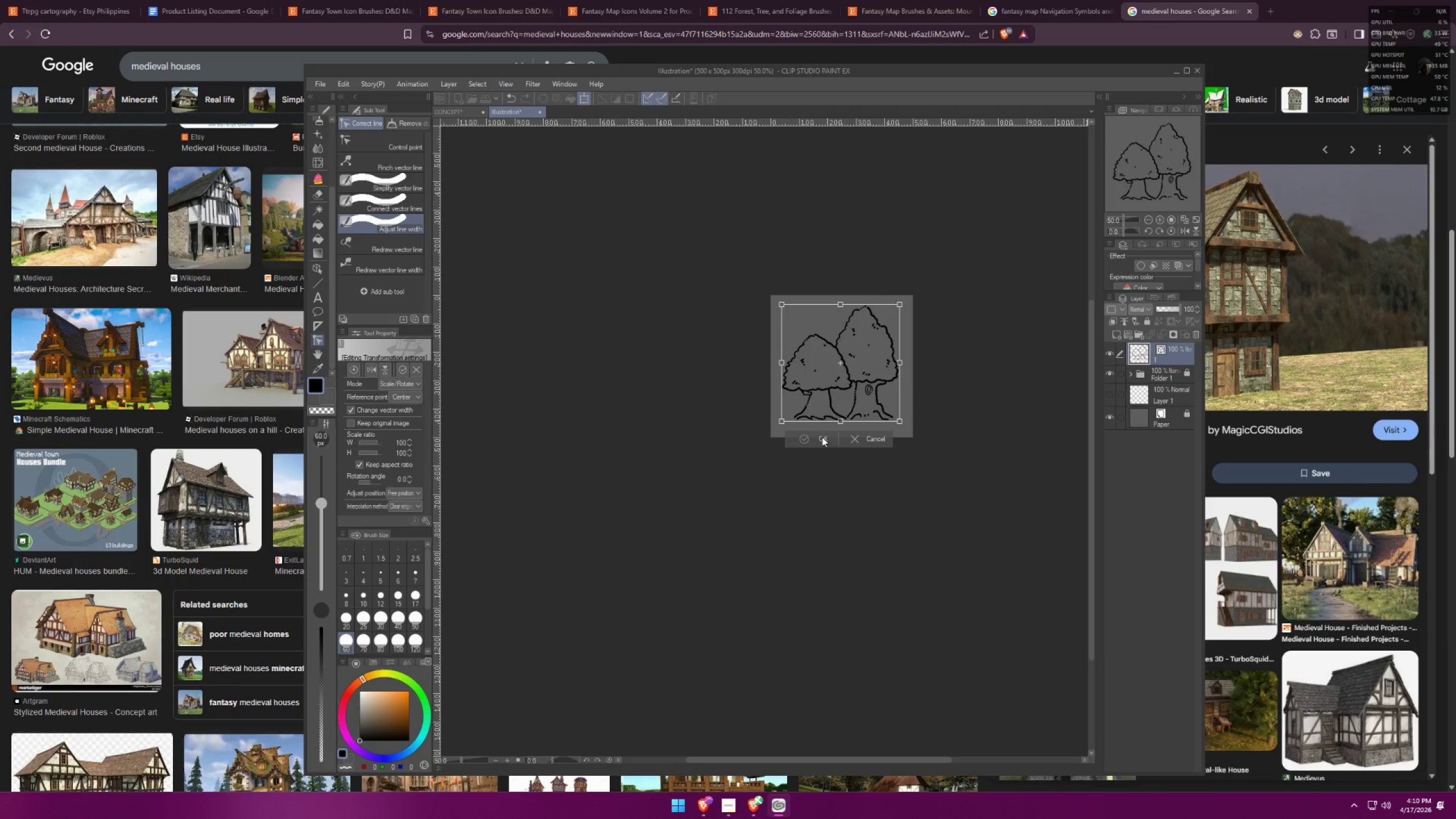 
type(ff)
 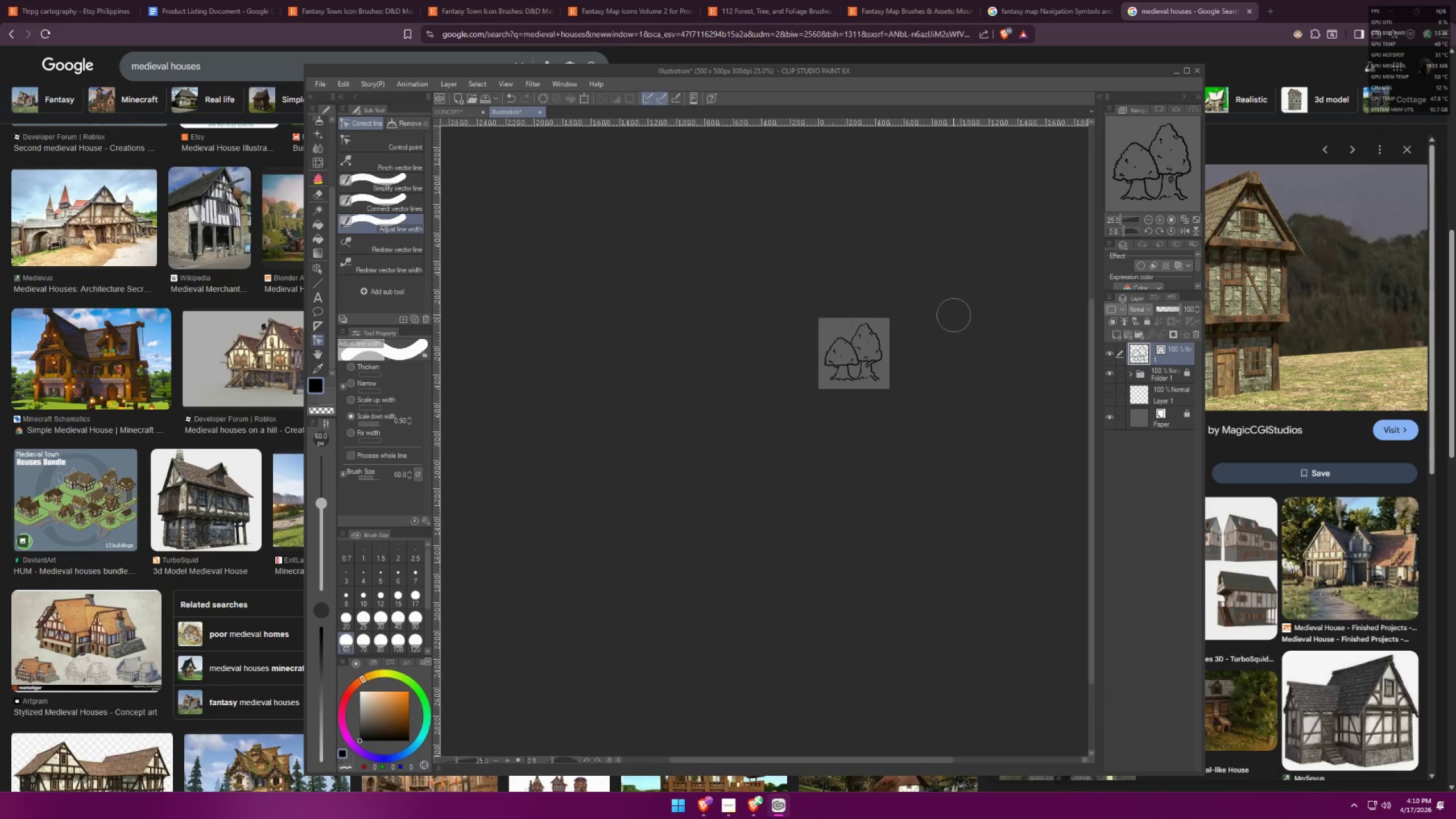 
scroll: coordinate [891, 329], scroll_direction: down, amount: 7.0
 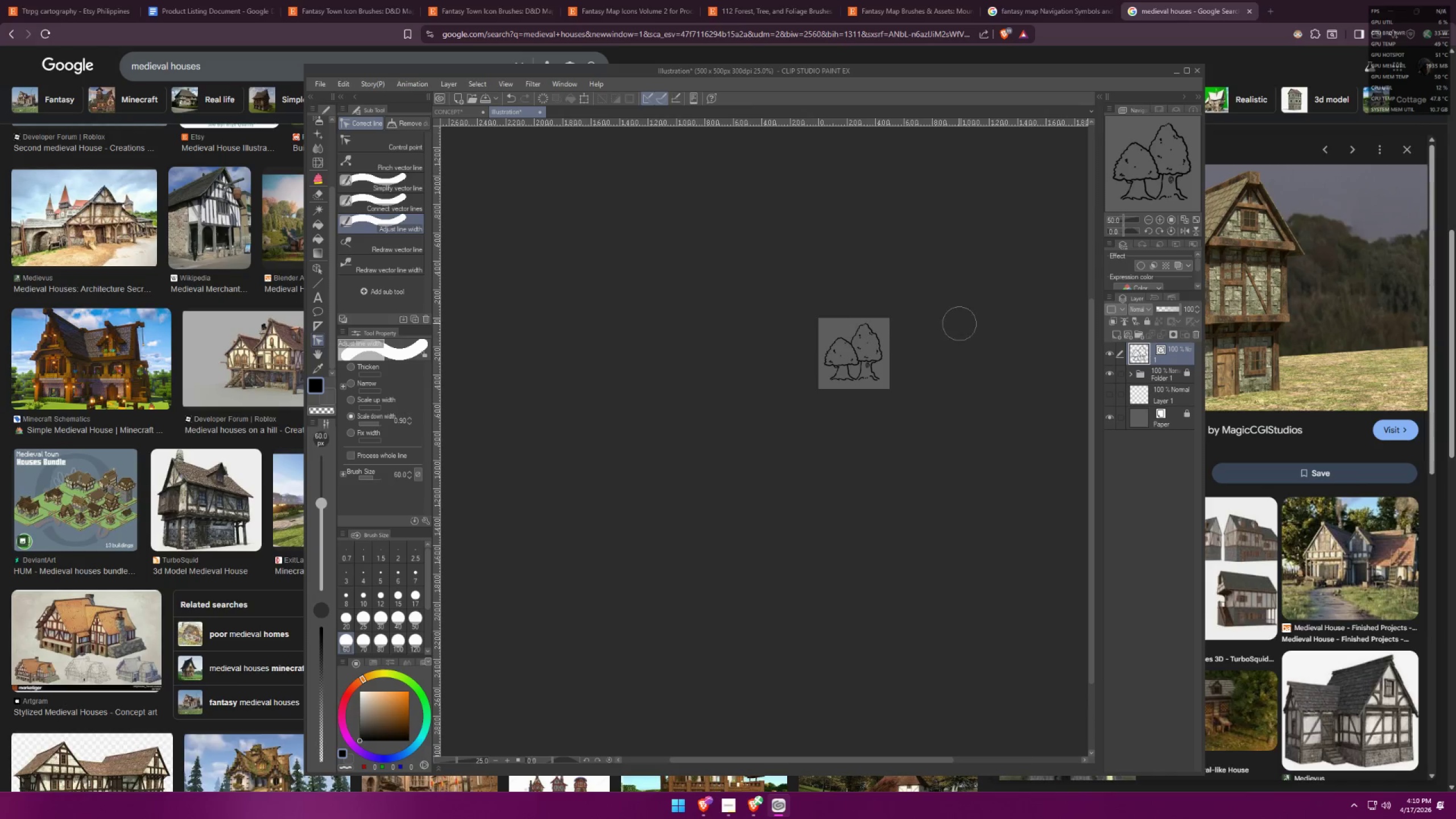 
scroll: coordinate [917, 310], scroll_direction: up, amount: 11.0
 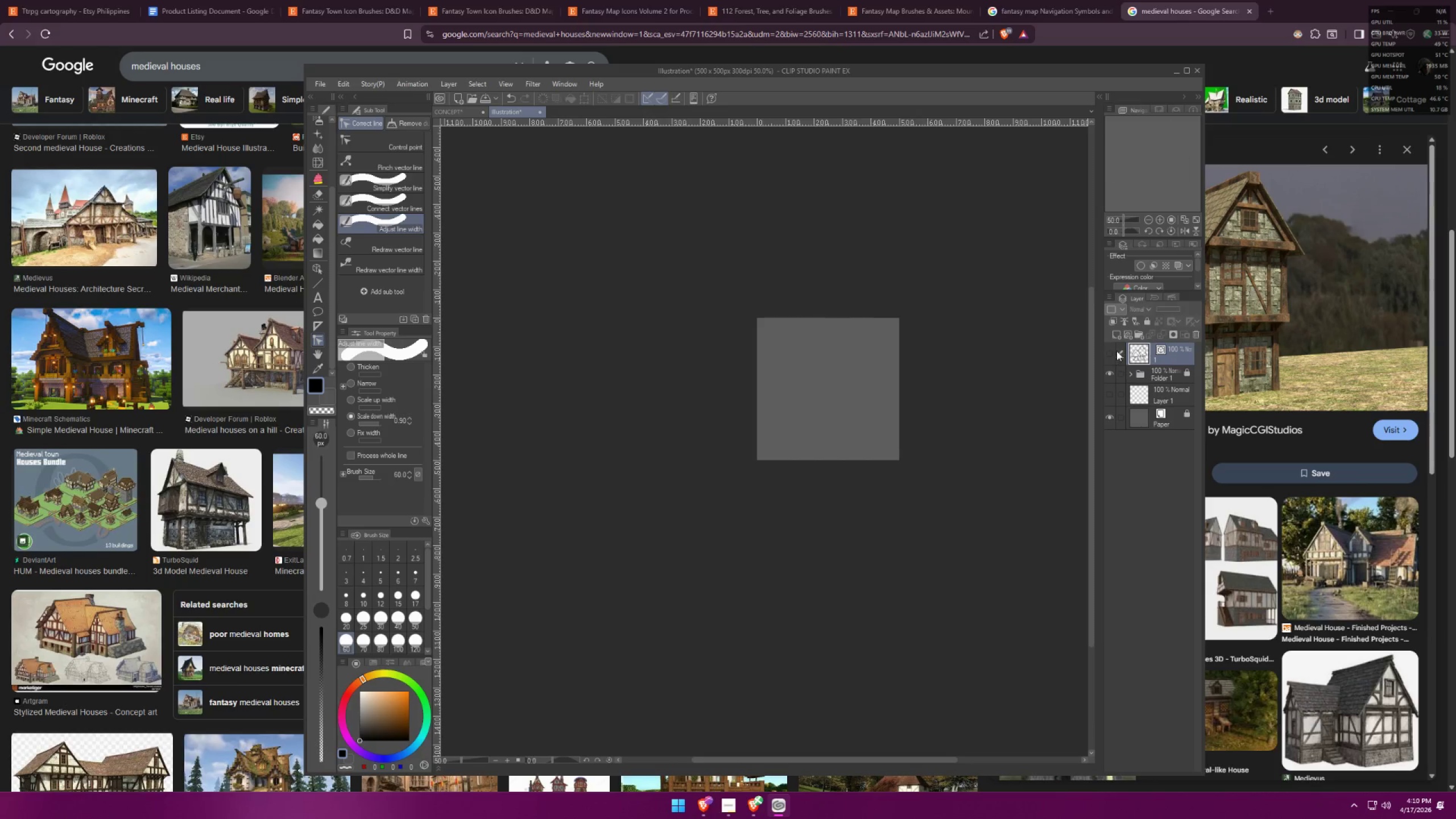 
double_click([1126, 335])
 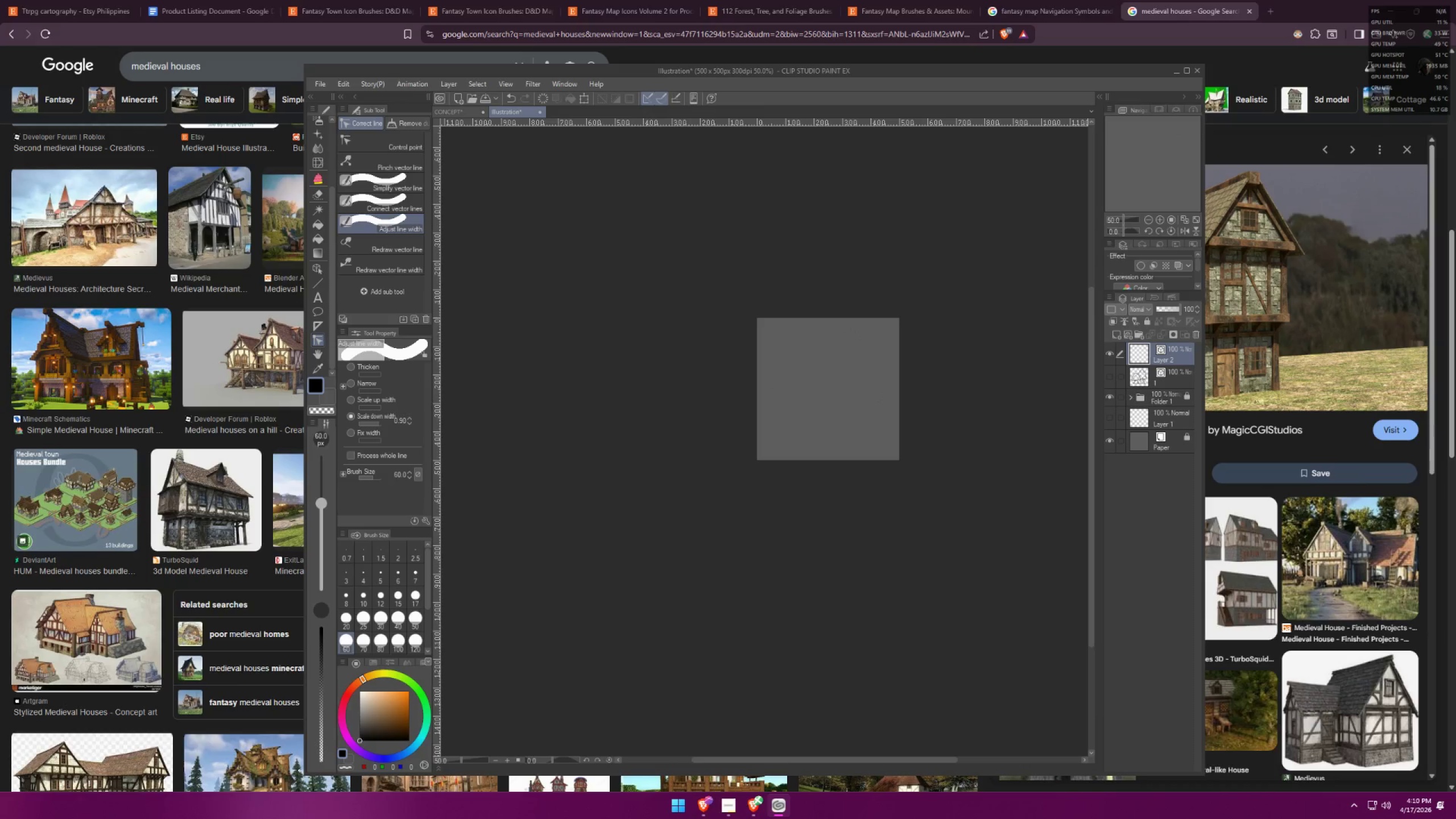 
scroll: coordinate [976, 335], scroll_direction: up, amount: 1.0
 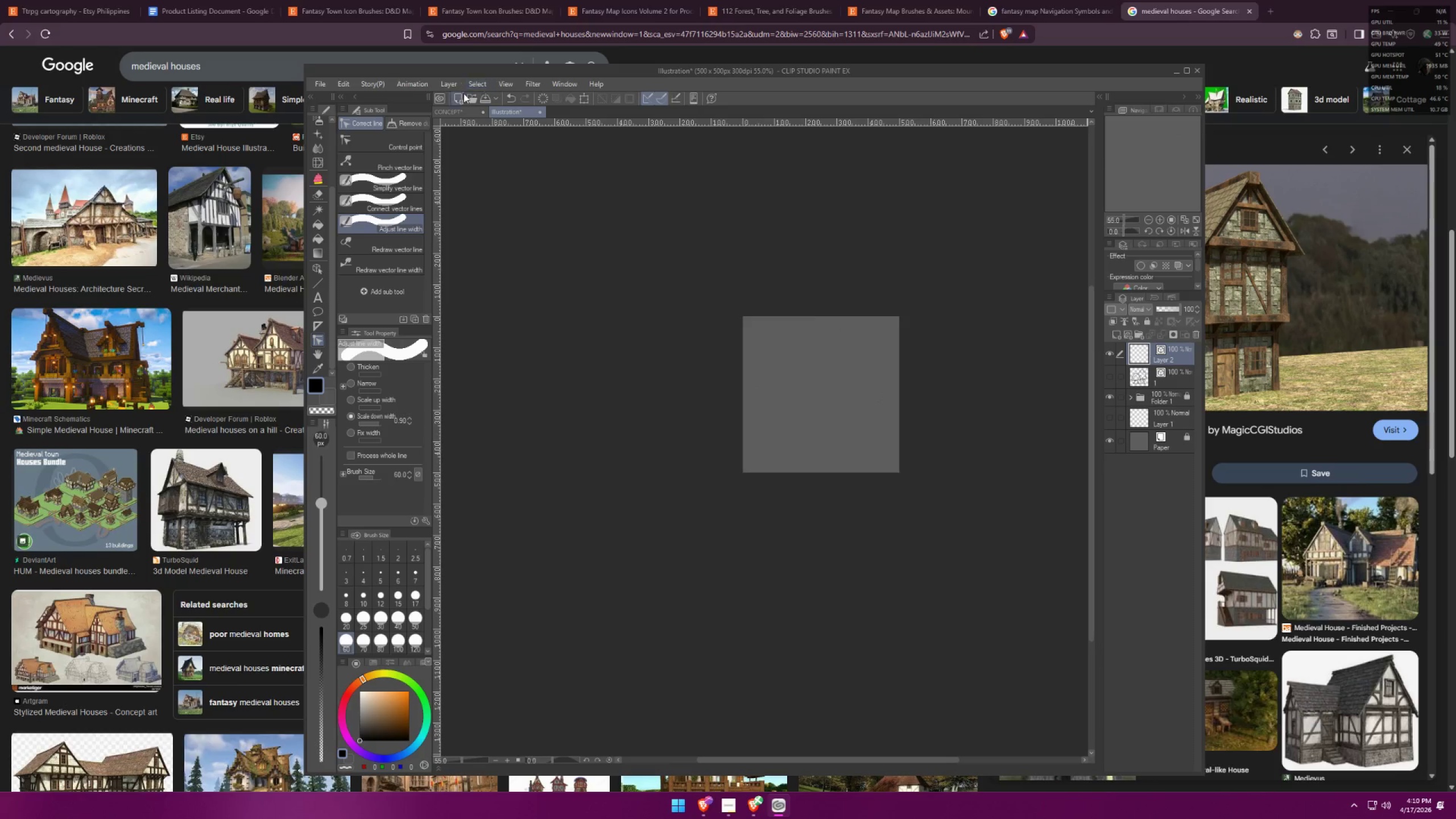 
left_click([458, 114])
 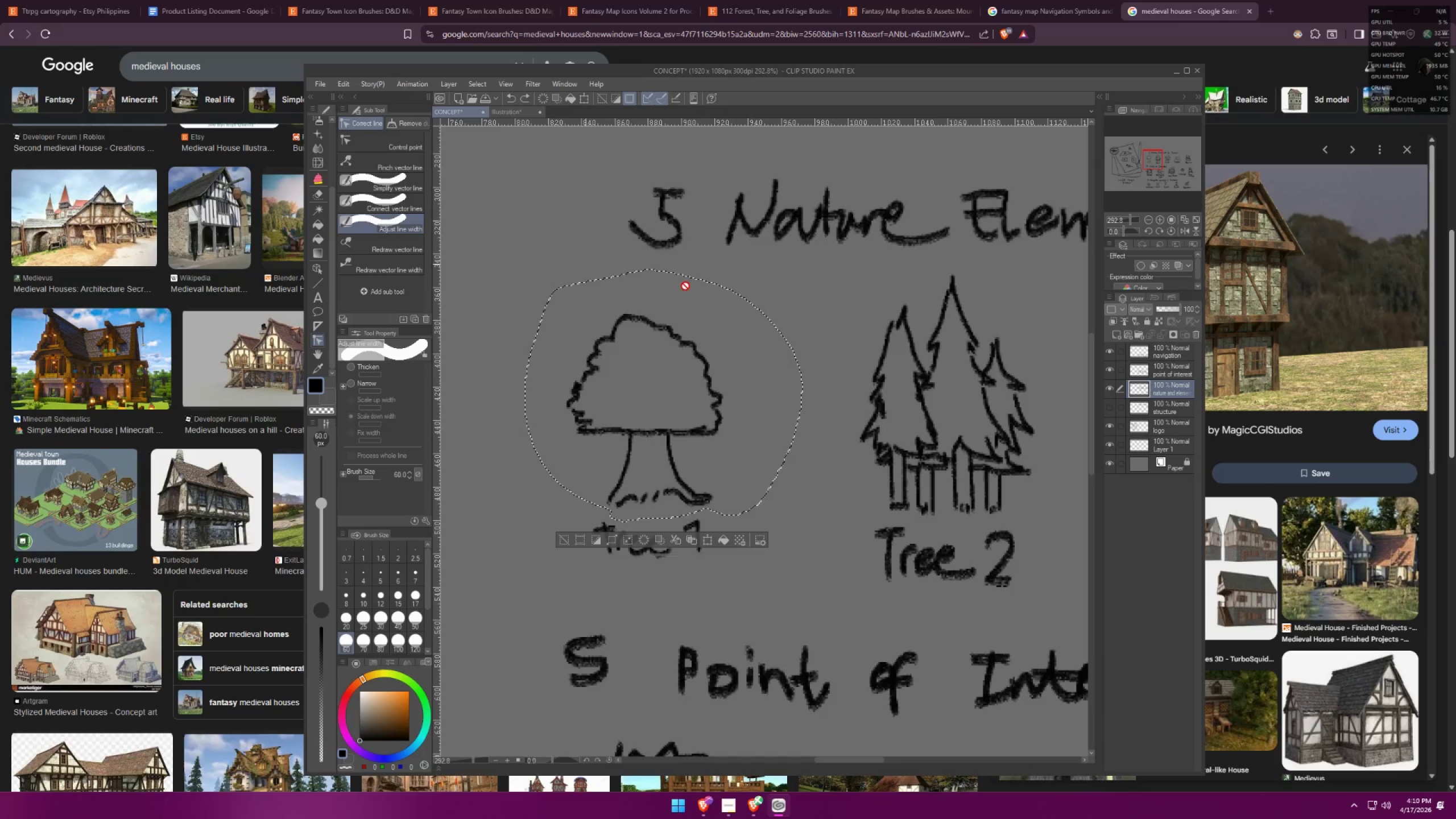 
key(Control+ControlLeft)
 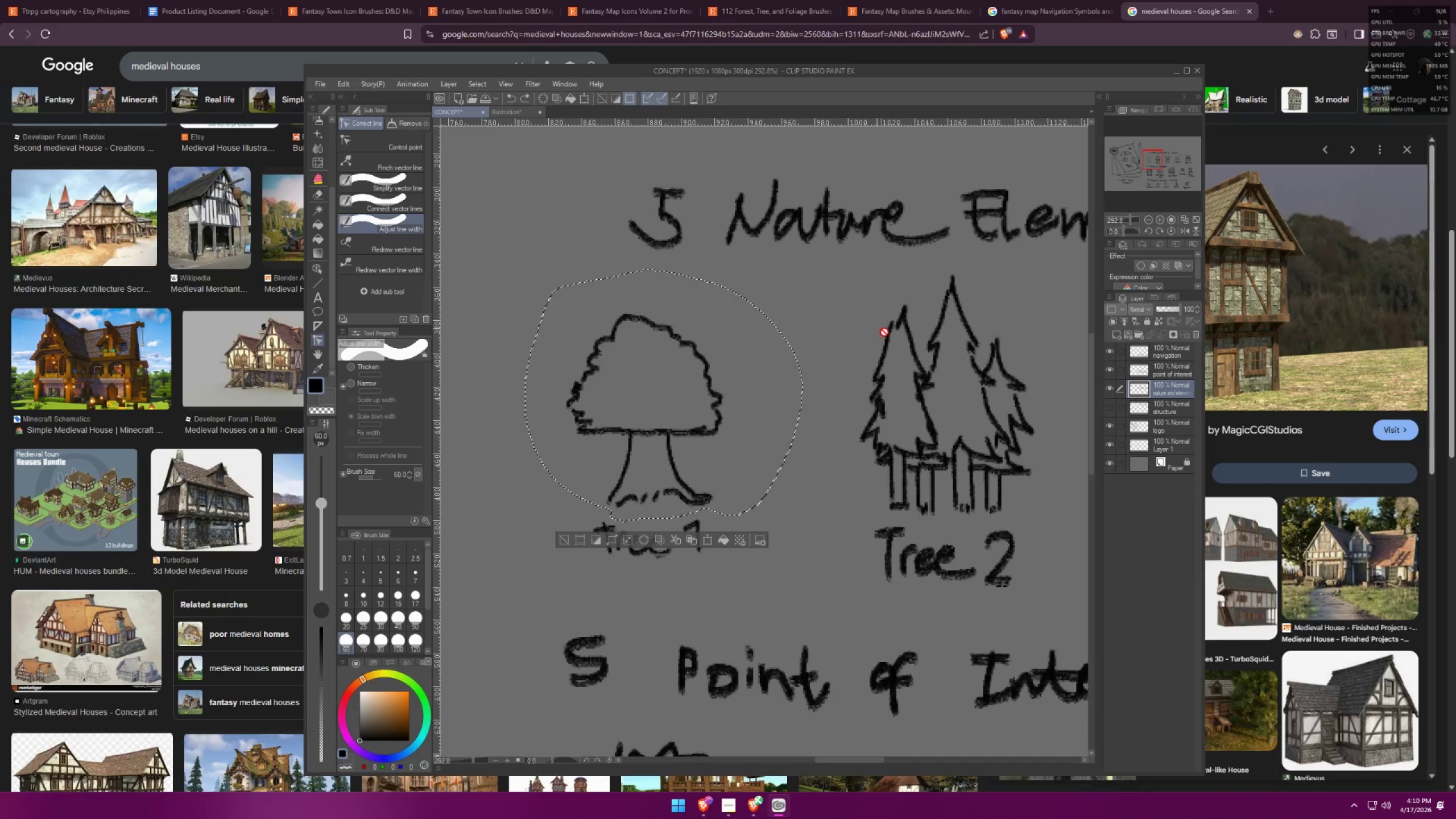 
key(Control+D)
 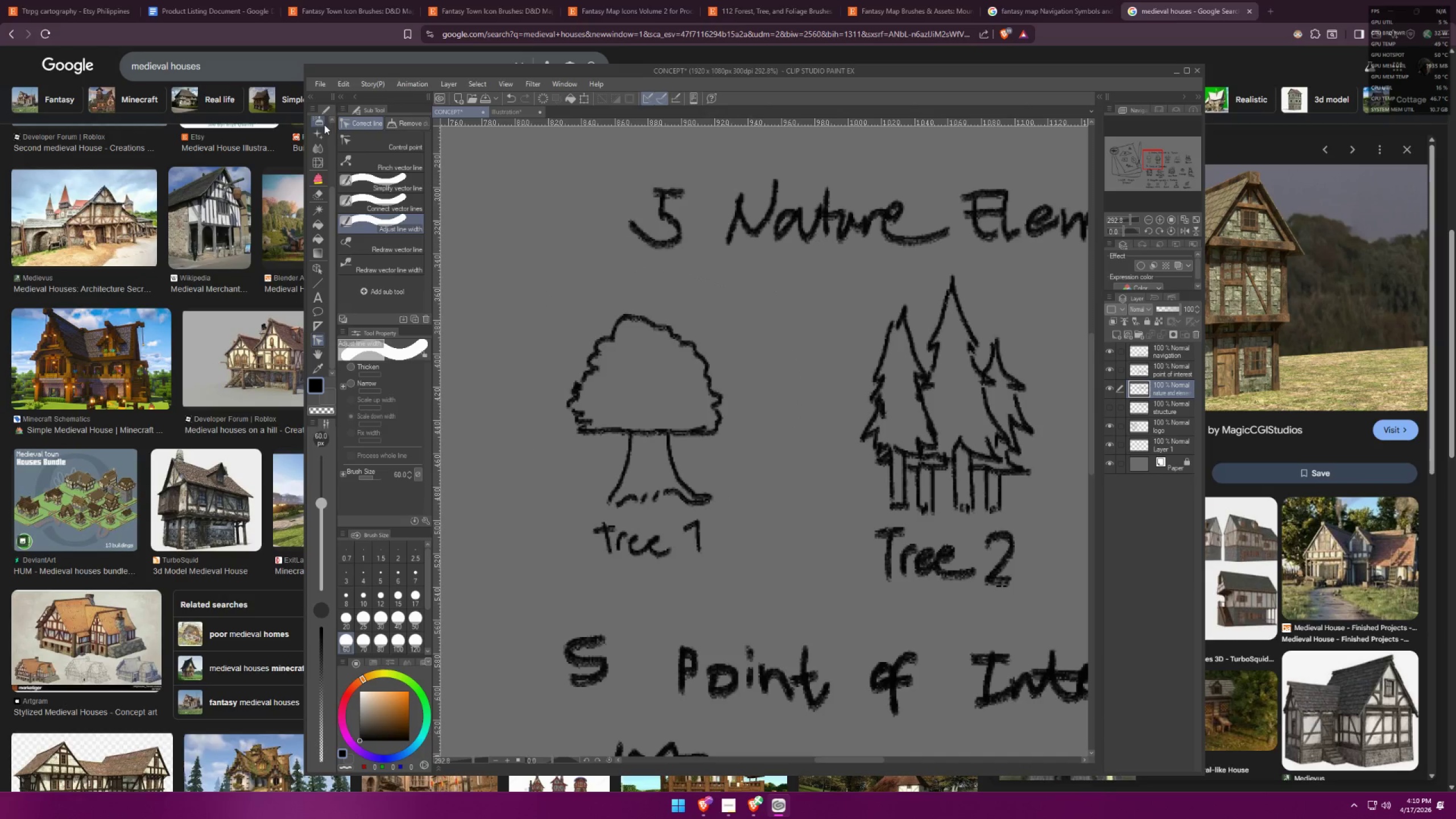 
scroll: coordinate [317, 135], scroll_direction: up, amount: 13.0
 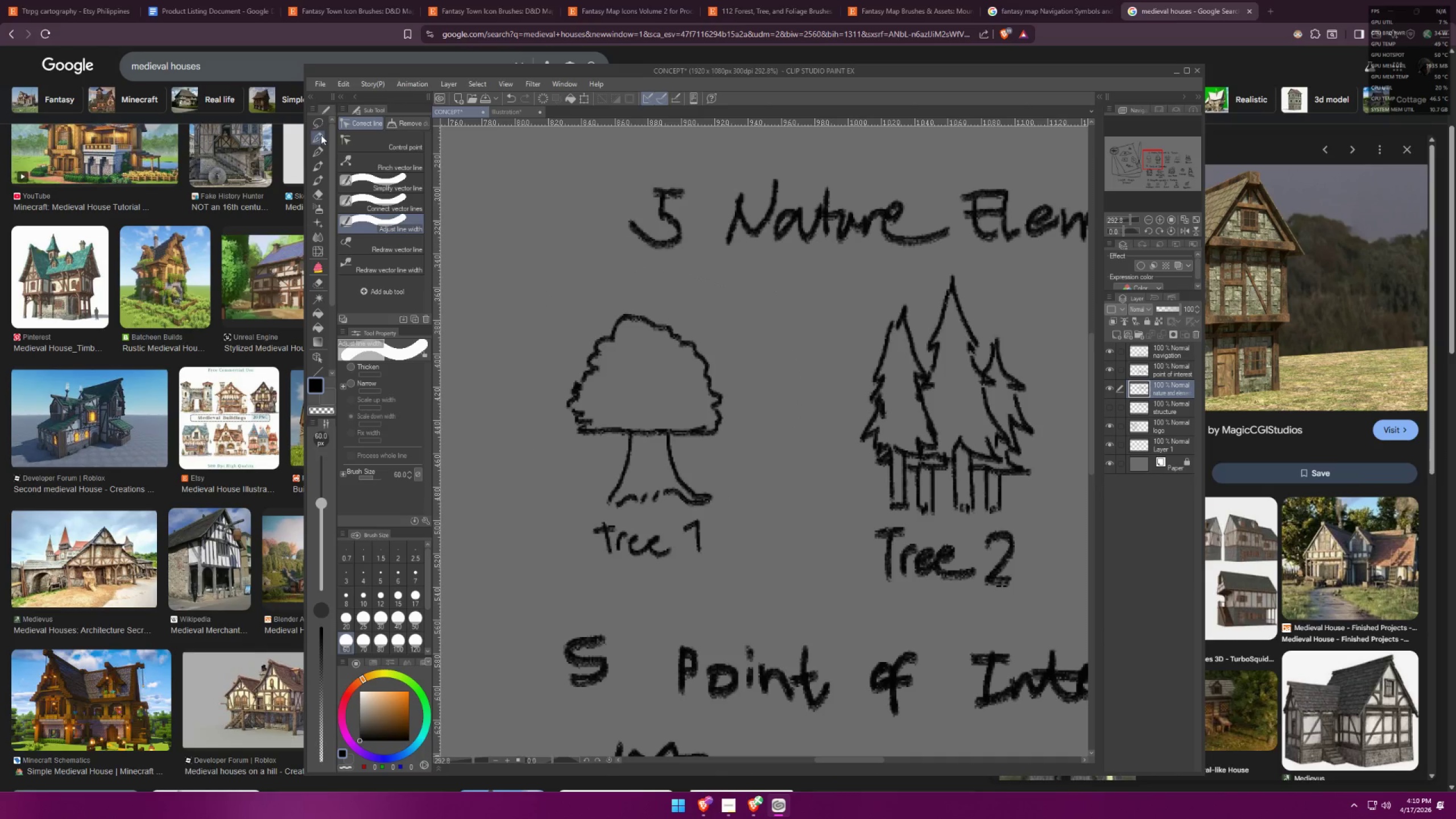 
left_click([324, 129])
 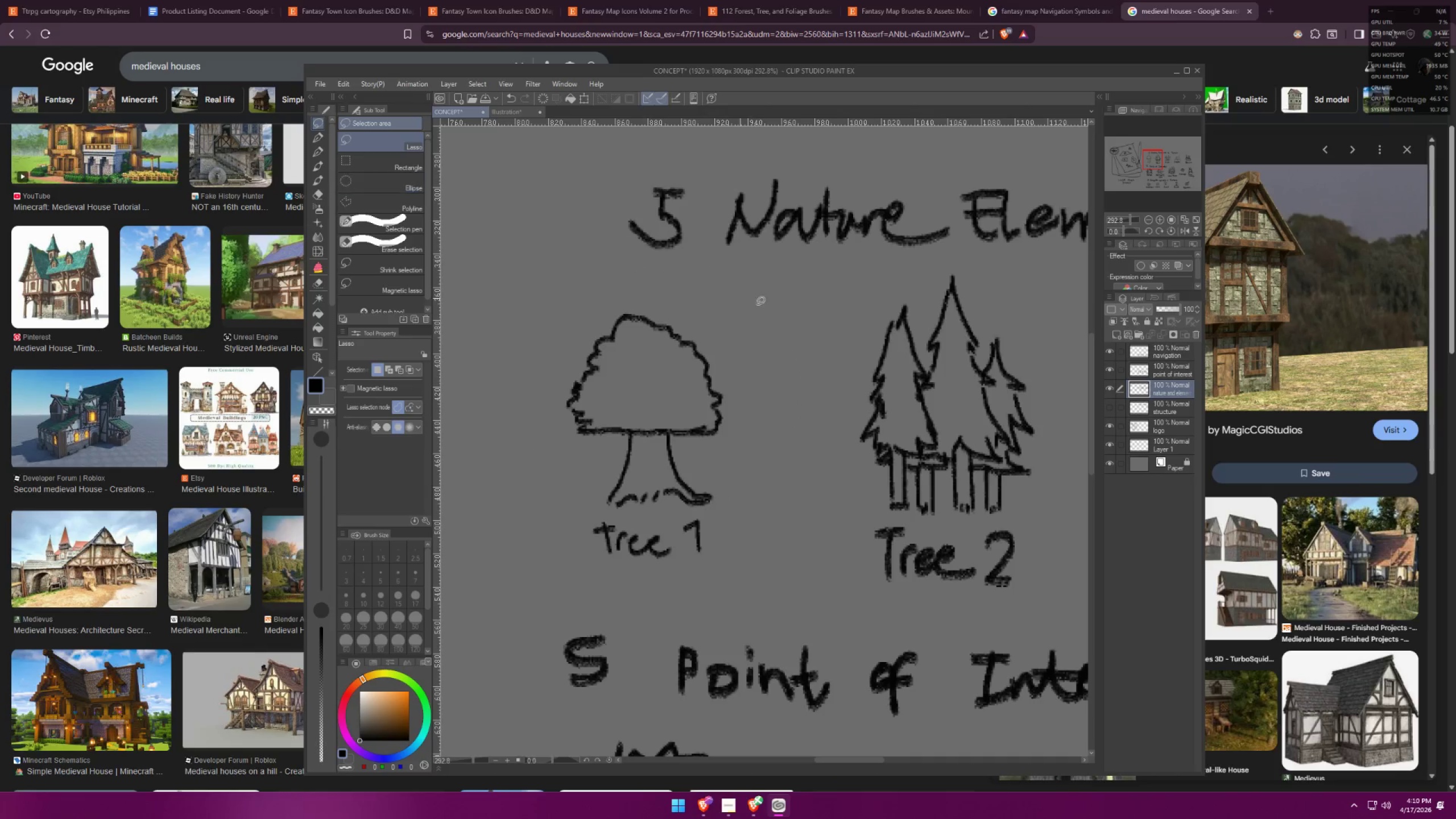 
hold_key(key=Space, duration=0.33)
 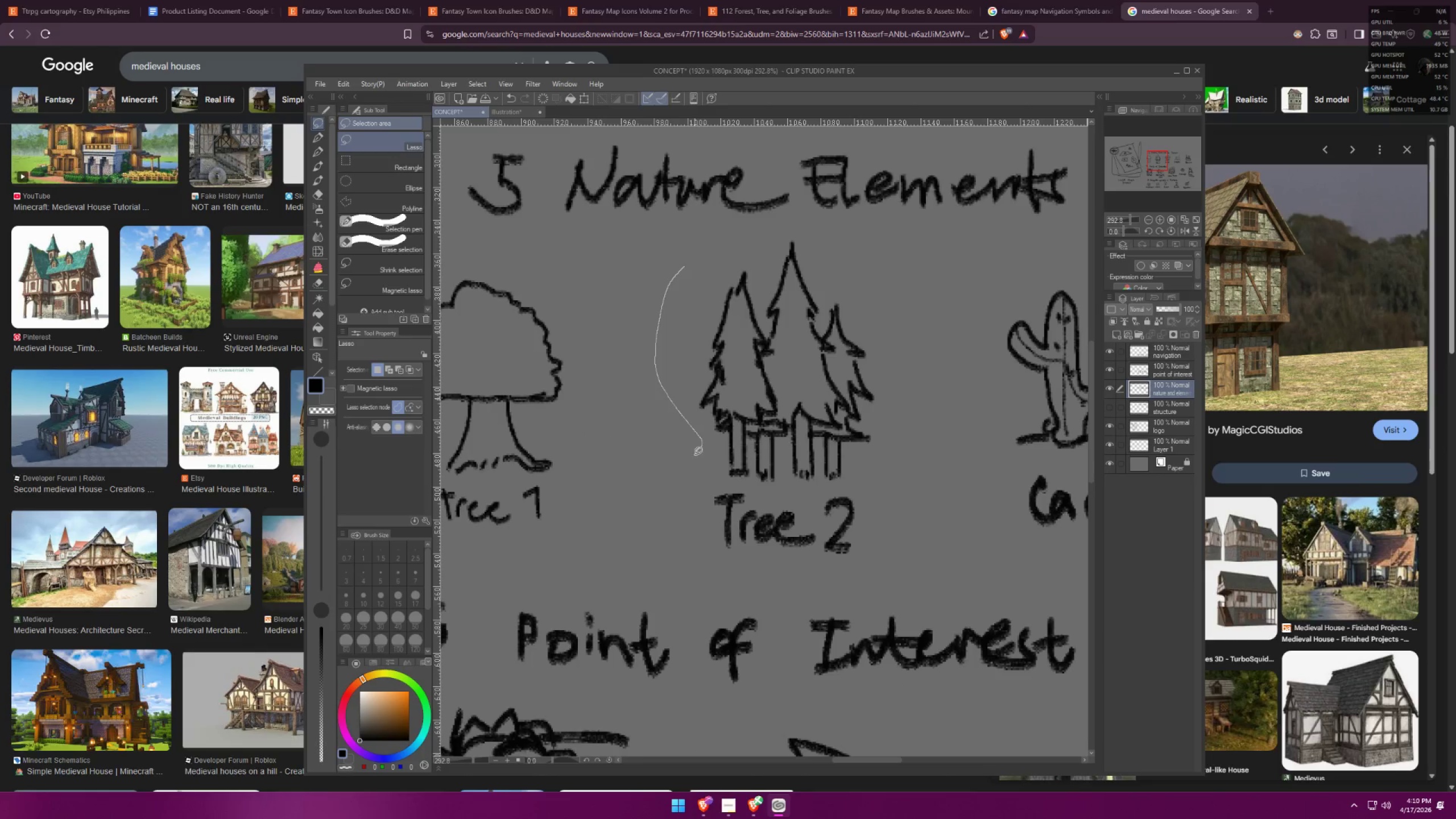 
left_click_drag(start_coordinate=[830, 344], to_coordinate=[669, 311])
 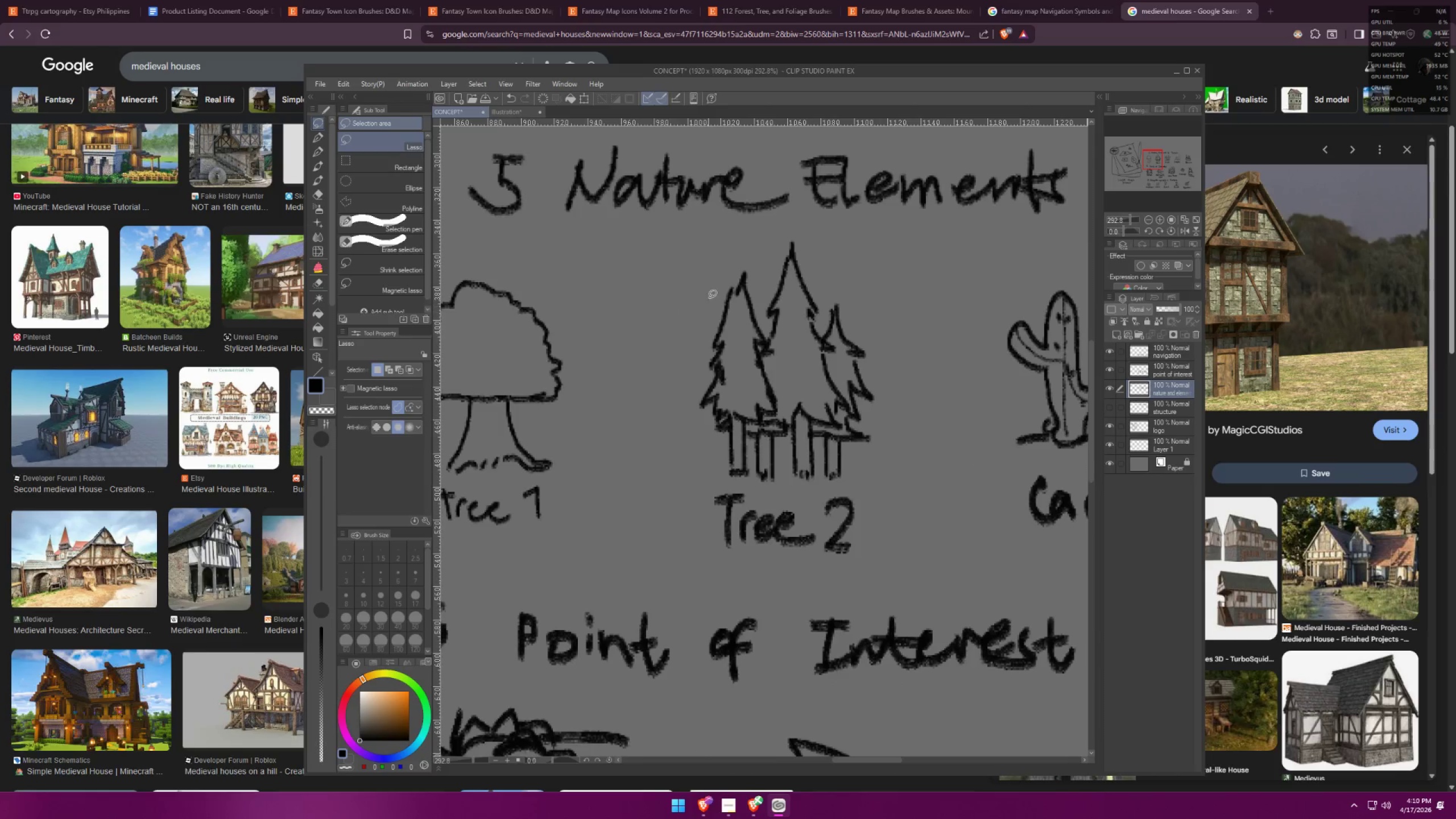 
left_click_drag(start_coordinate=[684, 266], to_coordinate=[731, 246])
 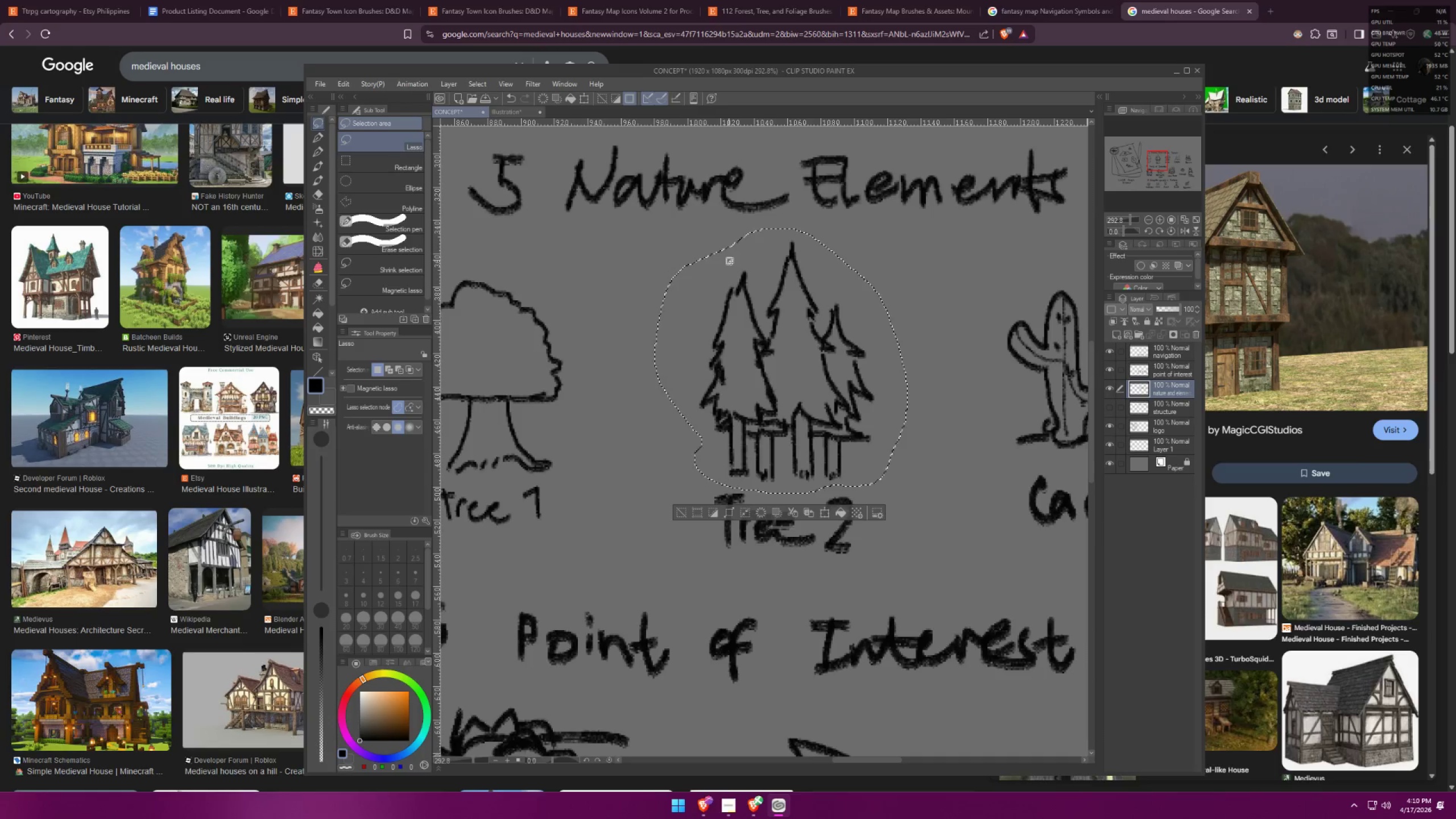 
key(Control+C)
 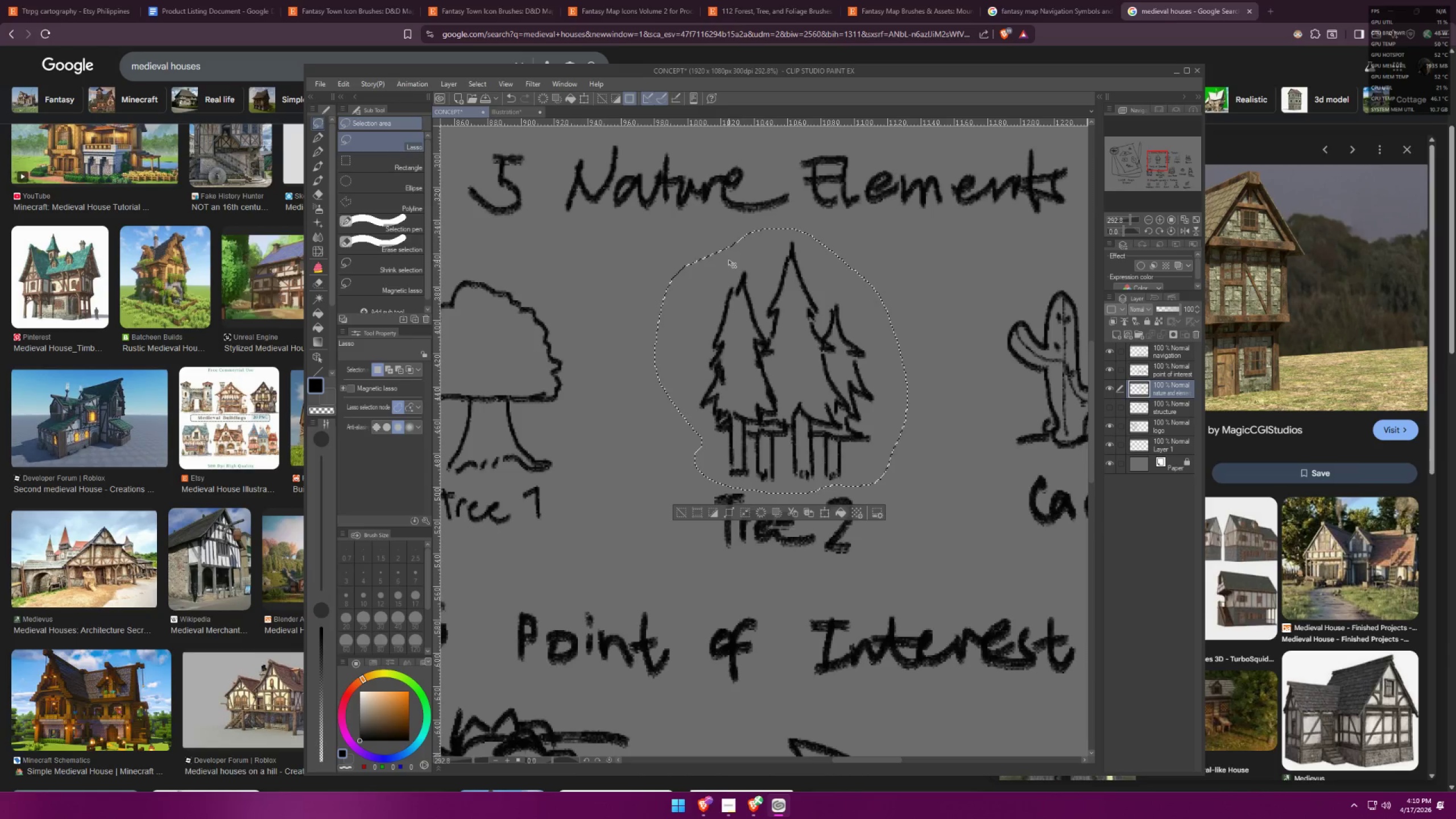 
key(Control+C)
 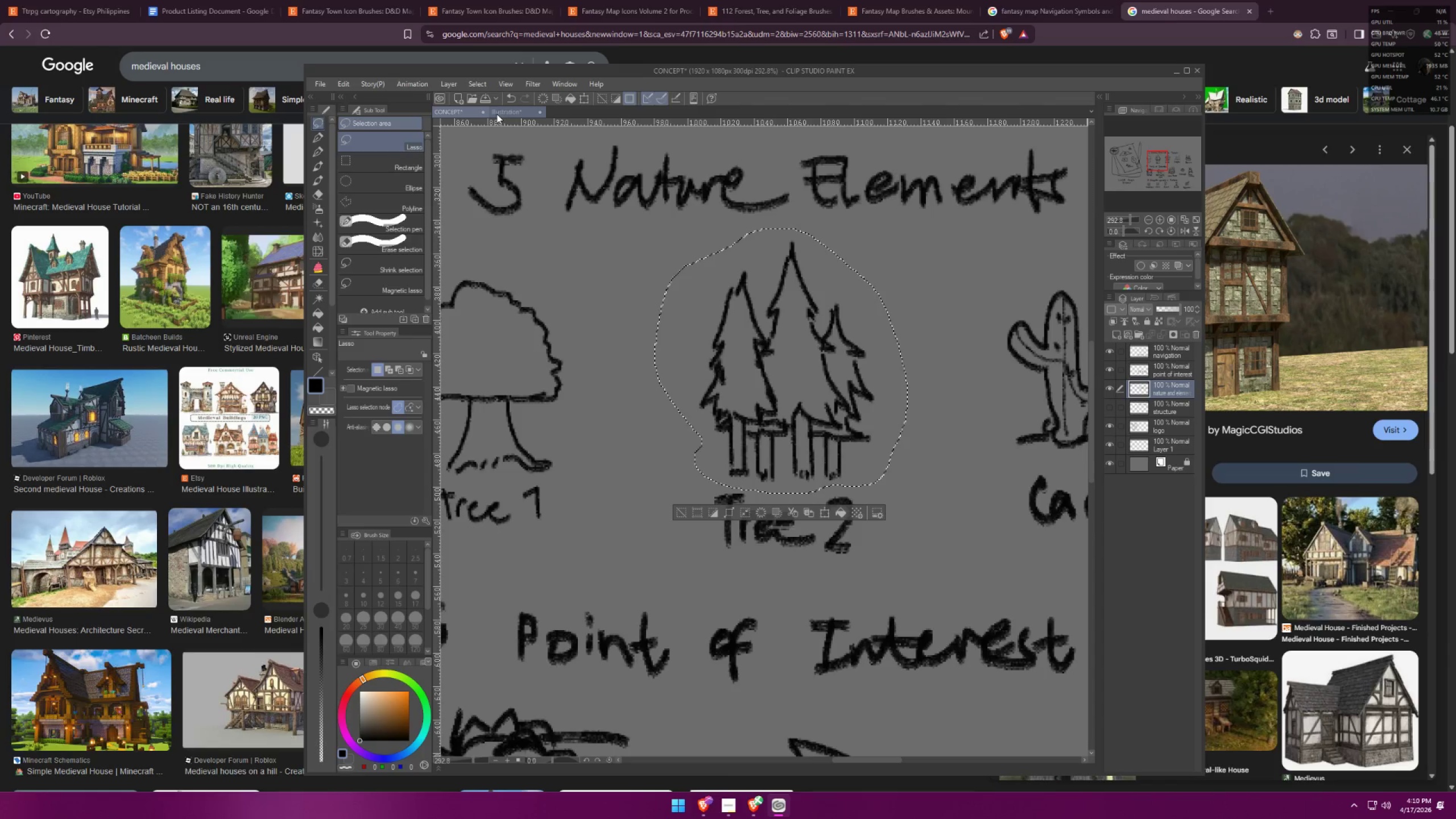 
left_click([495, 112])
 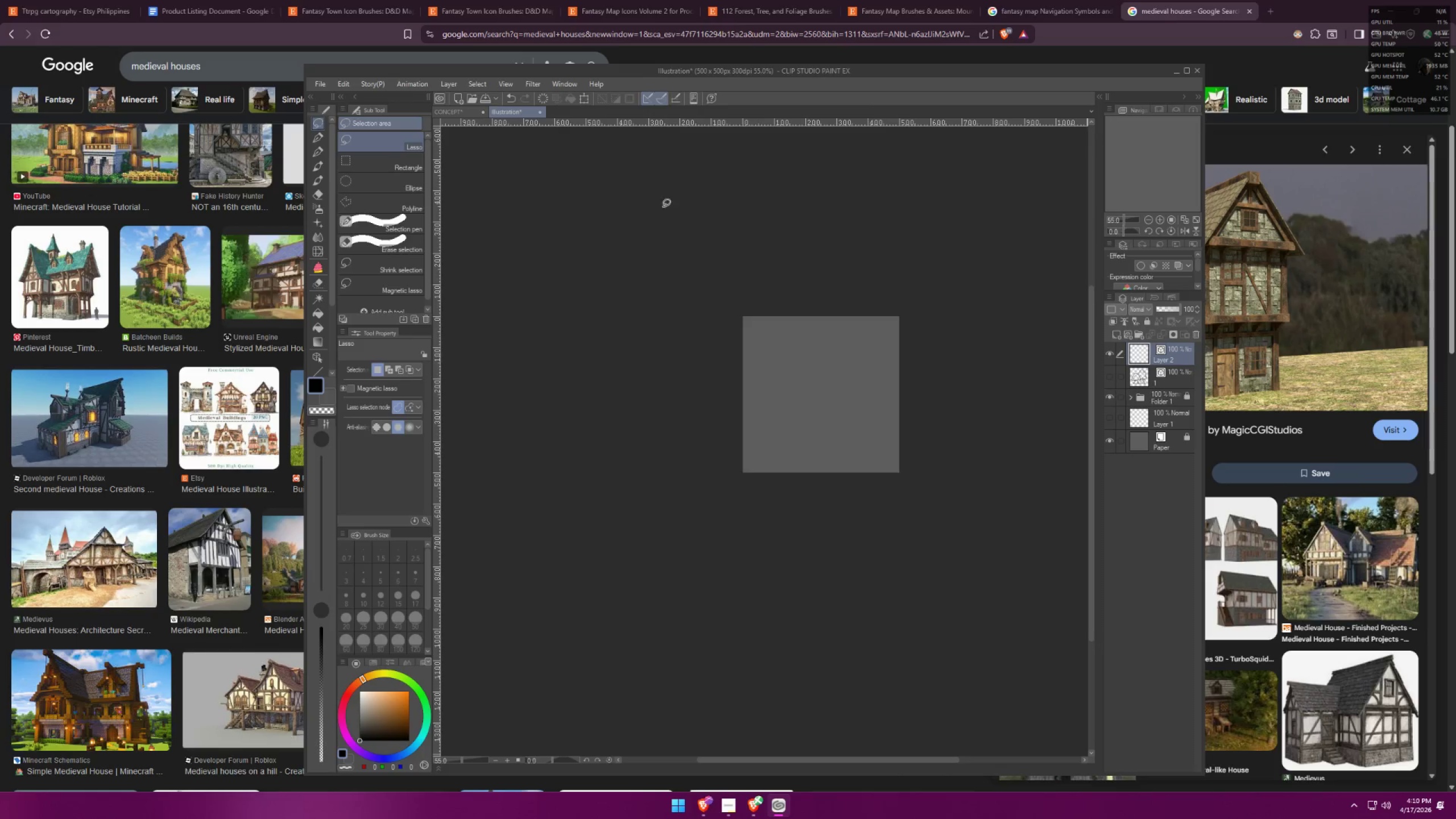 
key(Control+V)
 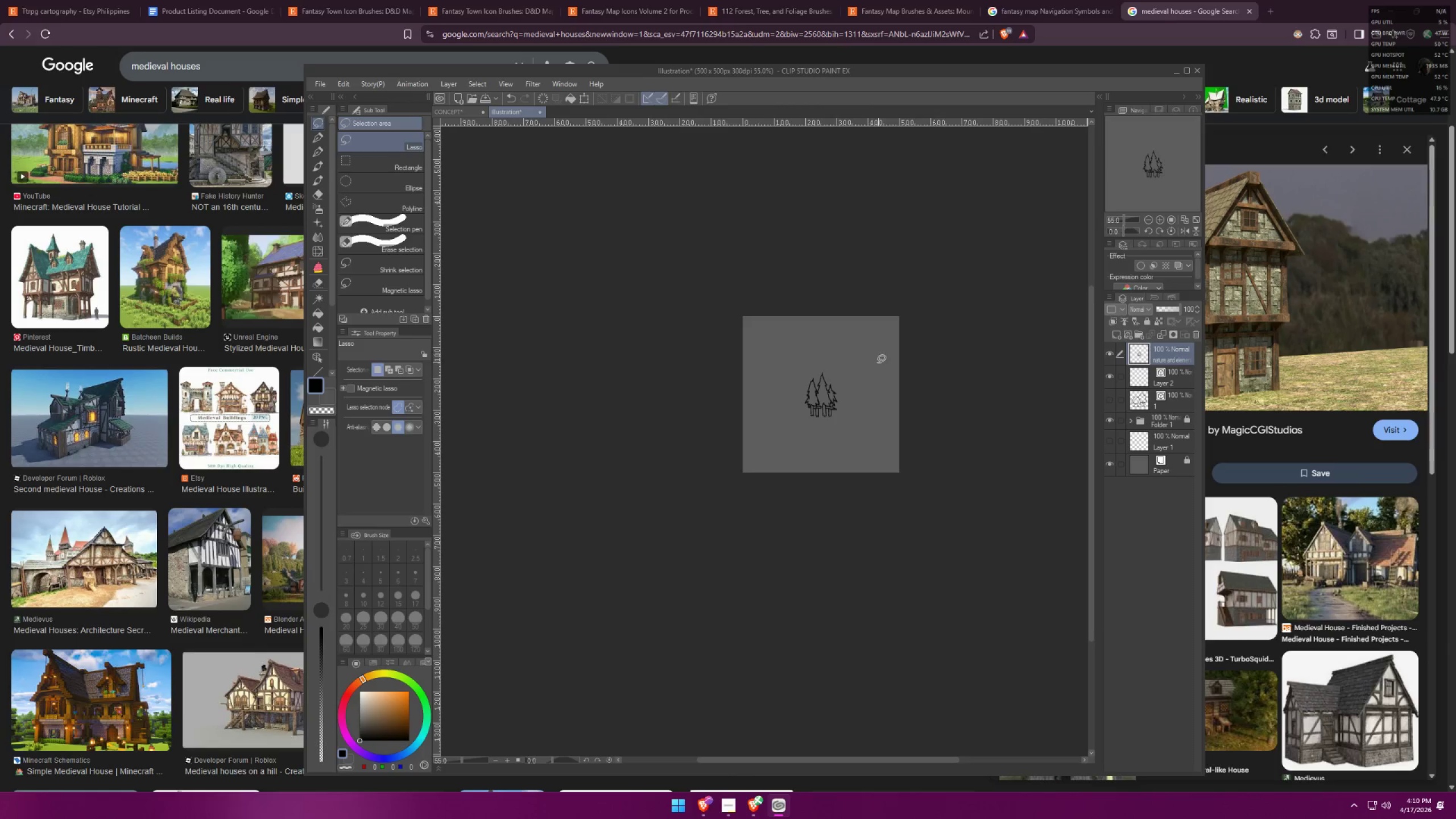 
key(Control+T)
 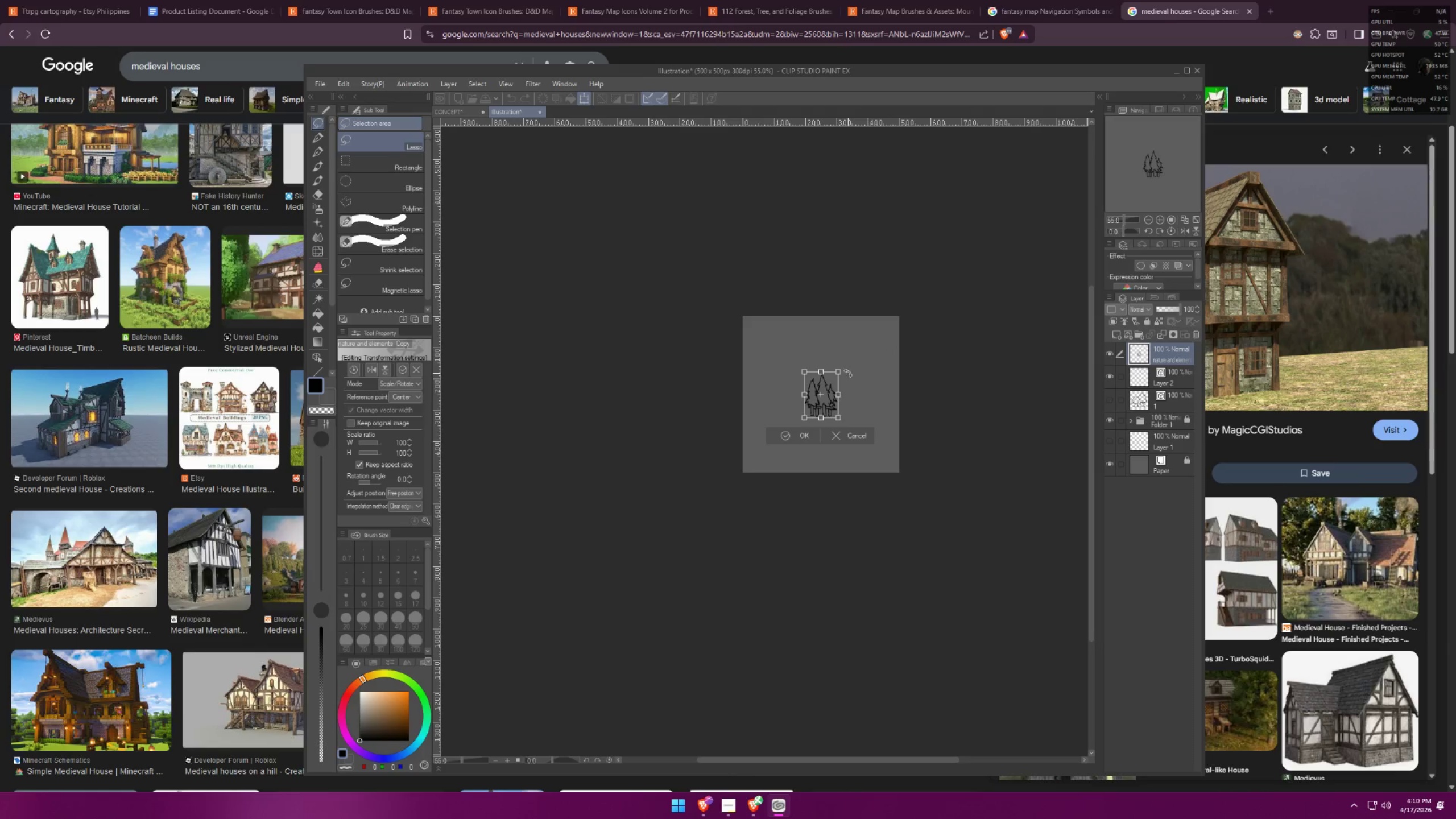 
hold_key(key=AltLeft, duration=1.5)
left_click_drag(start_coordinate=[841, 369], to_coordinate=[923, 320])
 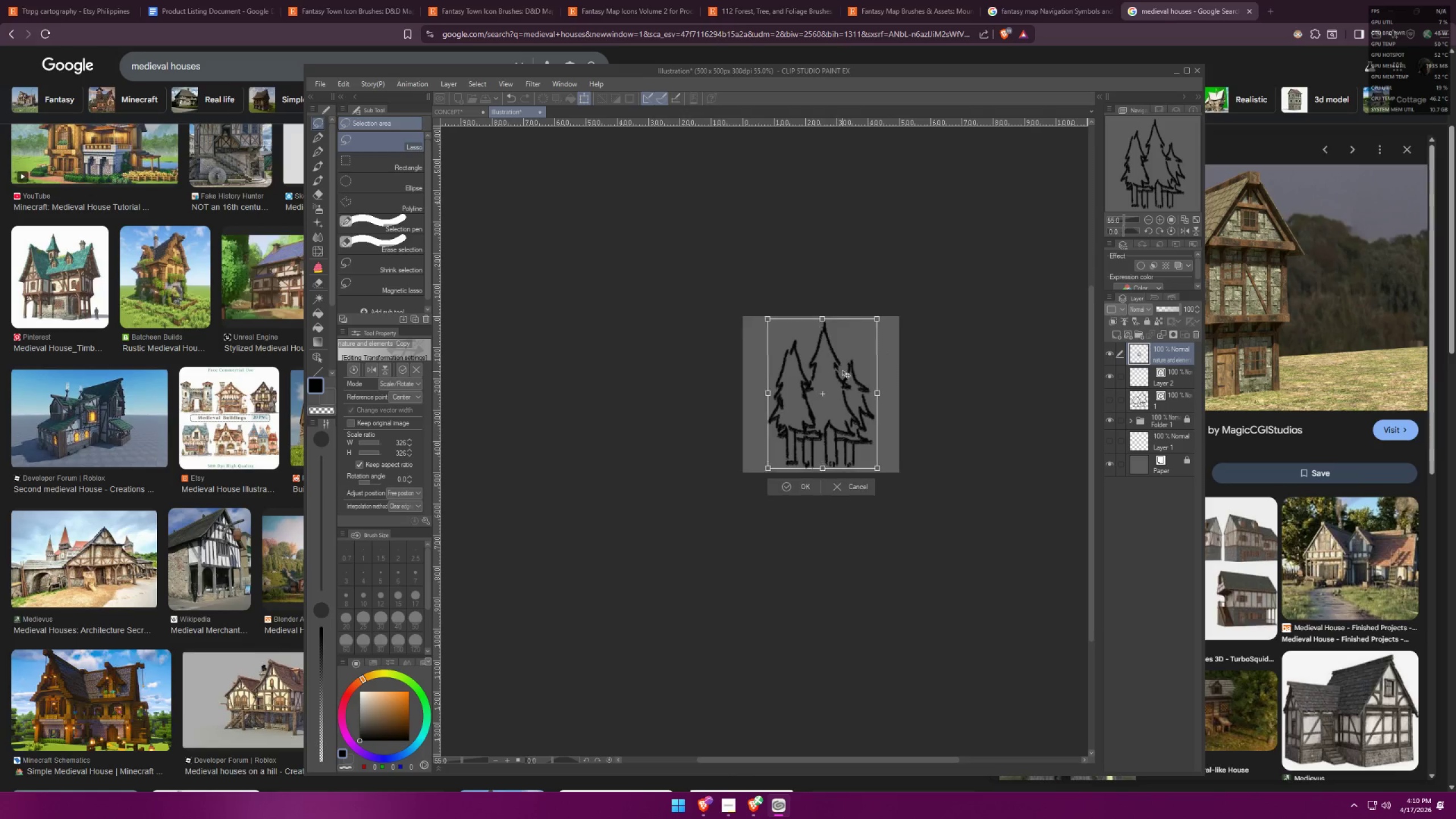 
hold_key(key=AltLeft, duration=0.95)
 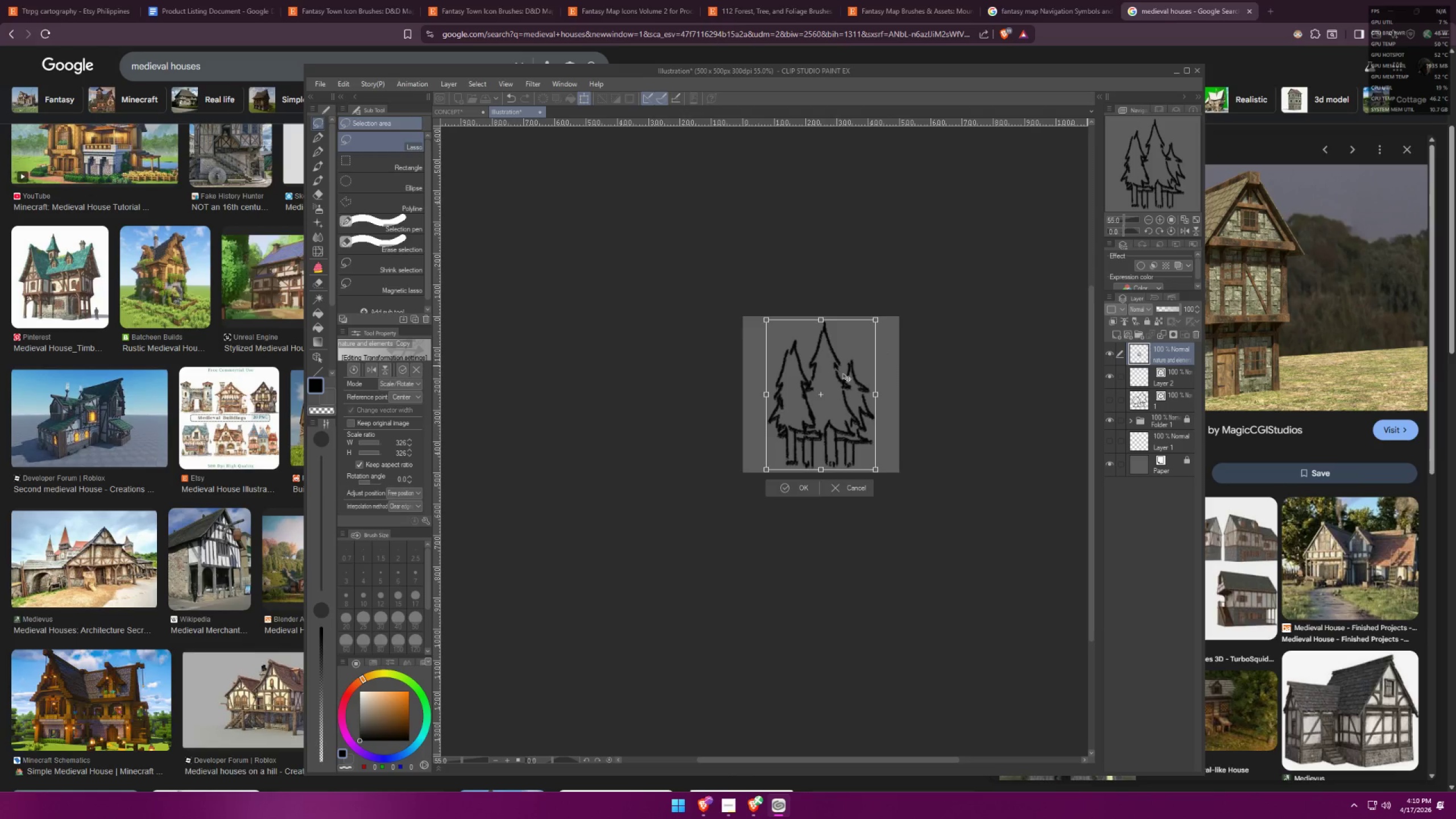 
left_click_drag(start_coordinate=[841, 372], to_coordinate=[853, 367])
 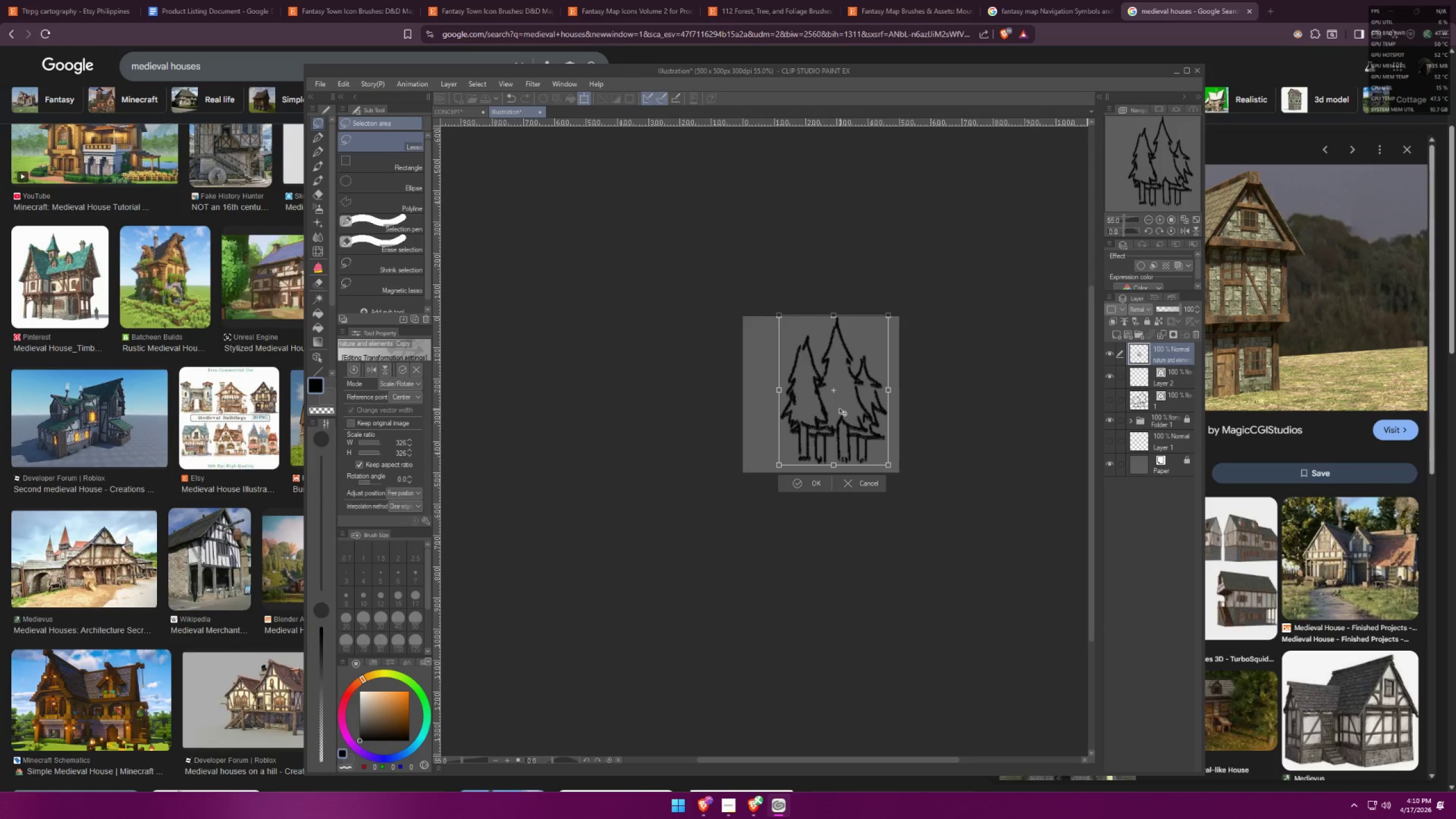 
left_click_drag(start_coordinate=[837, 408], to_coordinate=[834, 411])
 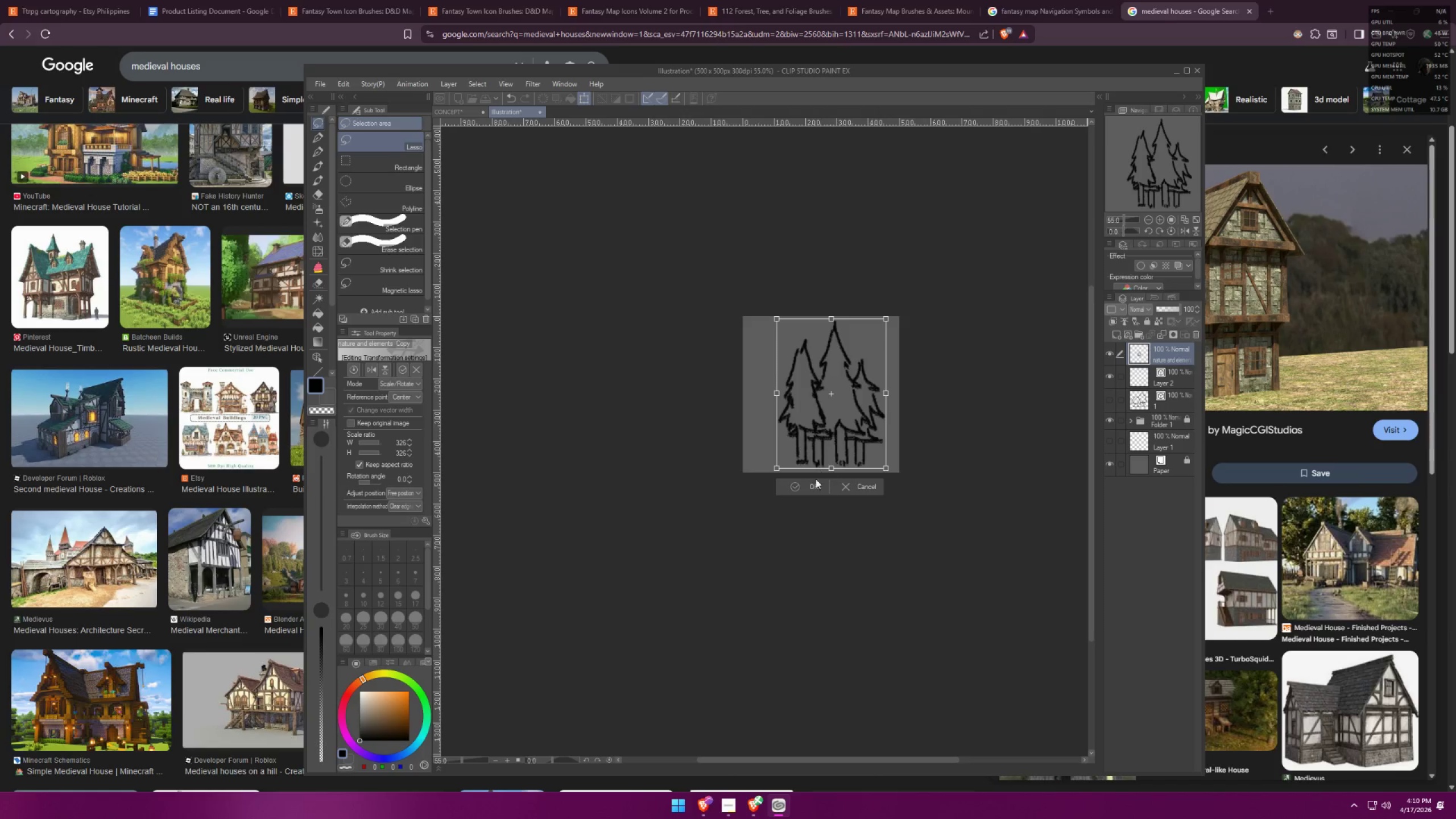 
left_click([810, 482])
 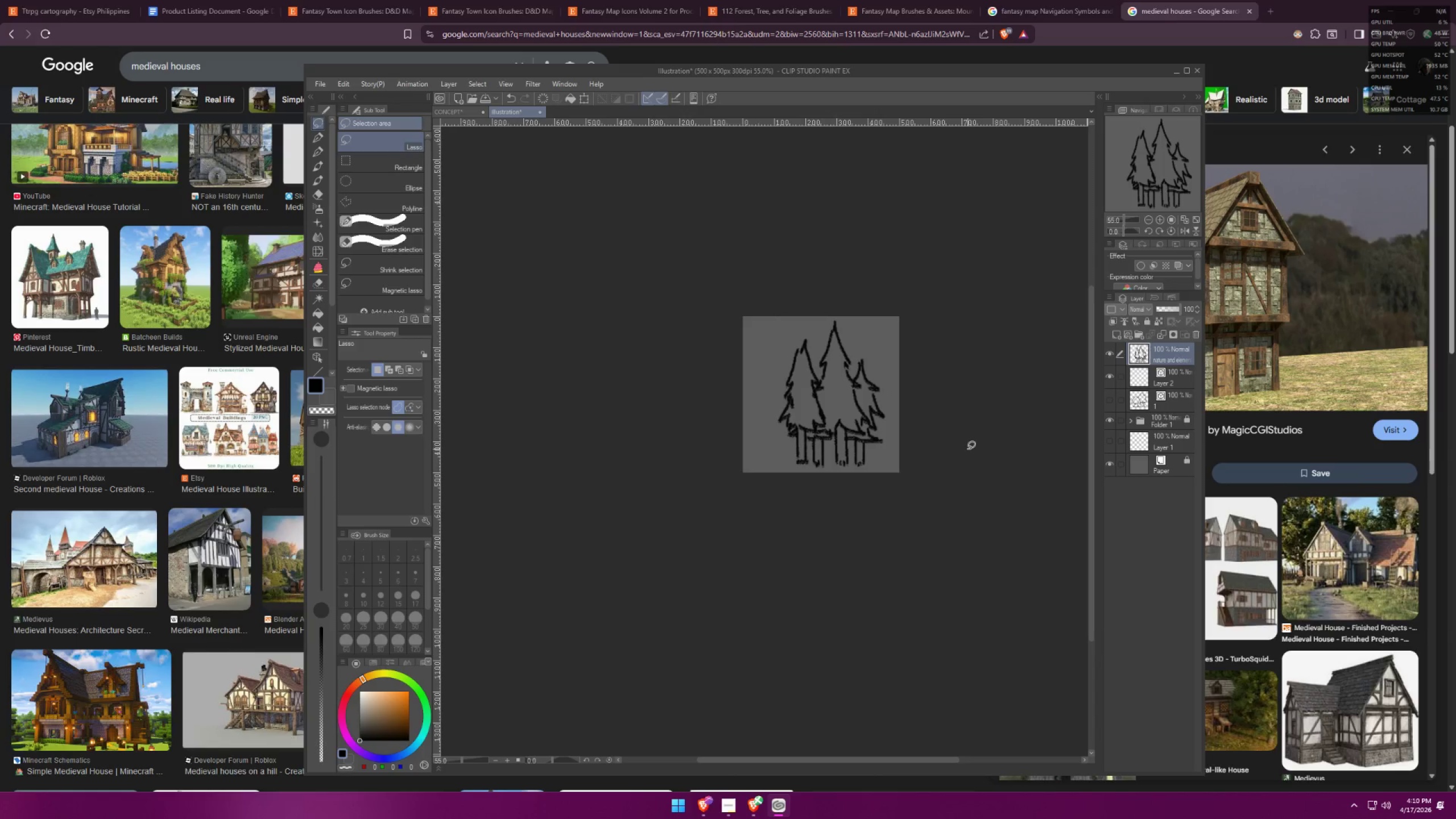 
key(Control+C)
 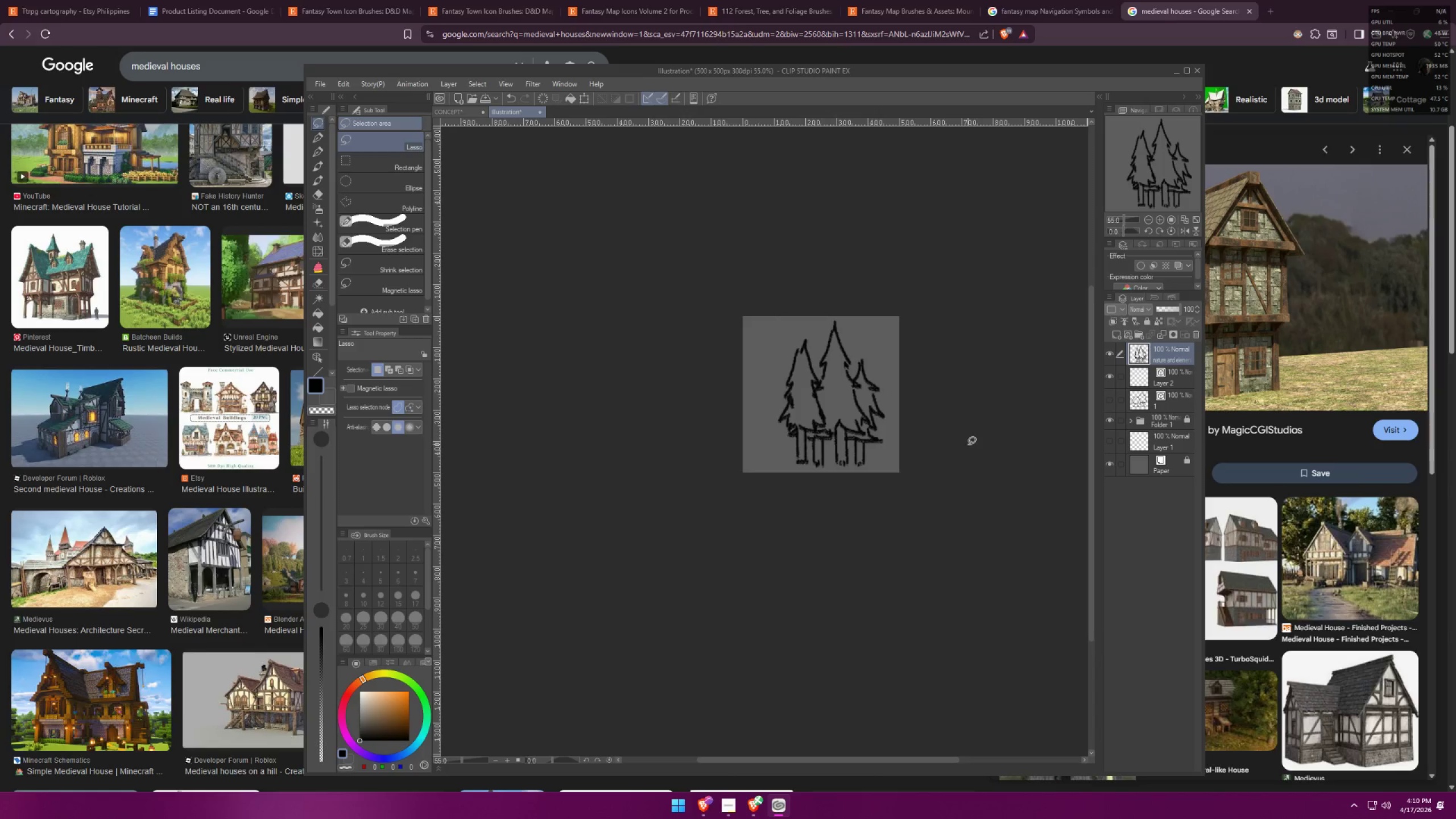 
key(Control+V)
 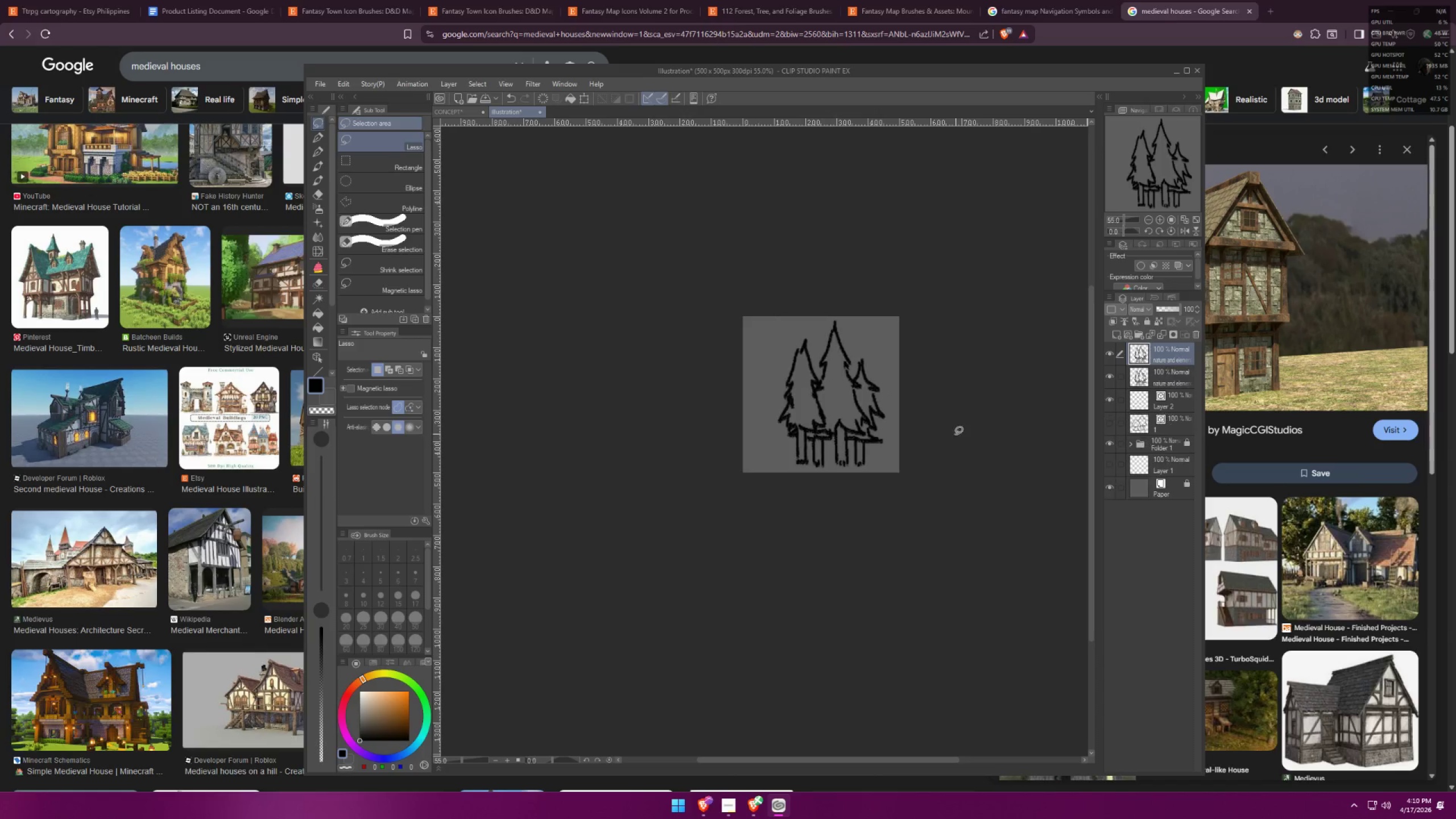 
key(Control+T)
 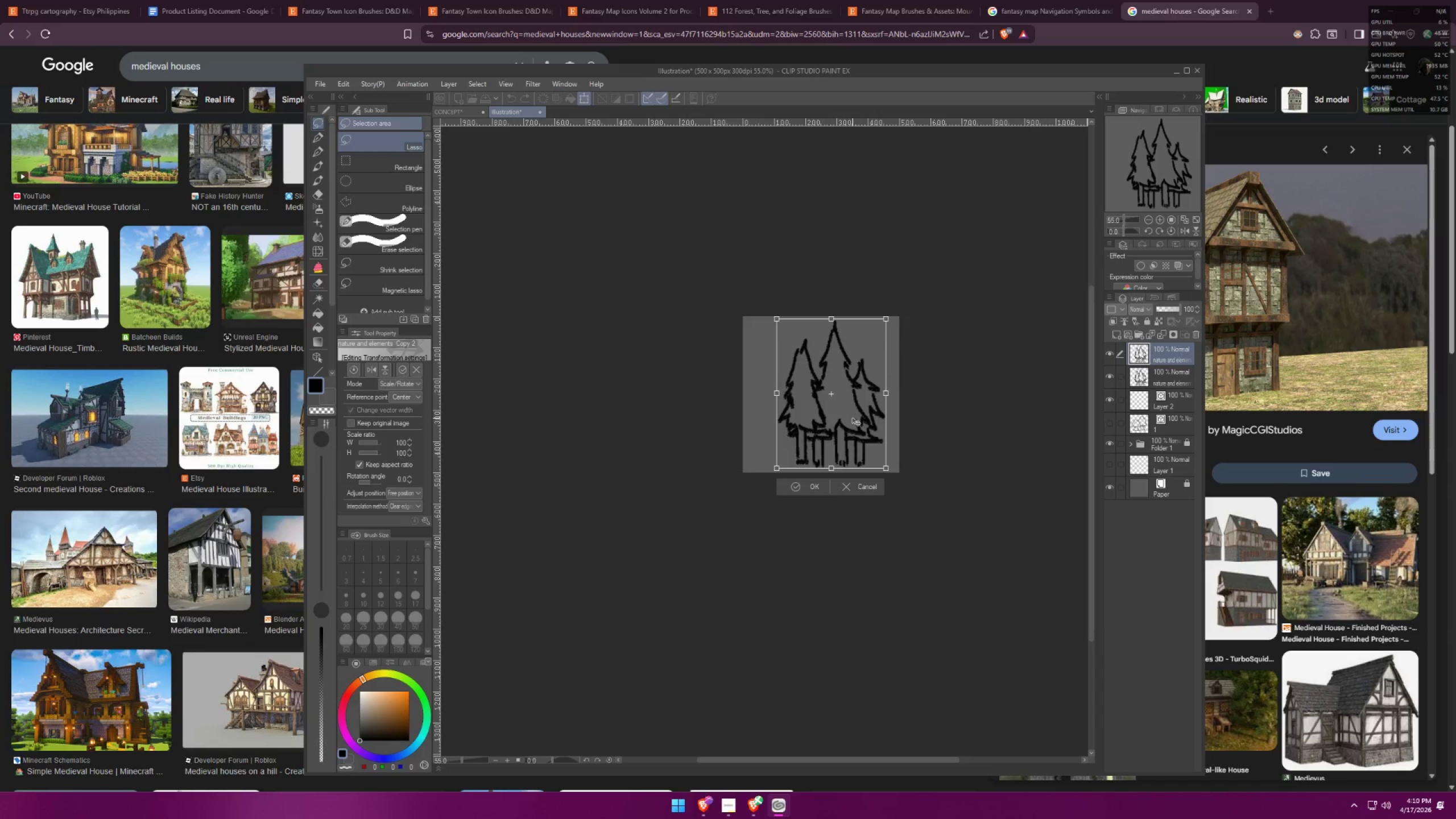 
hold_key(key=ShiftLeft, duration=1.53)
left_click_drag(start_coordinate=[851, 415], to_coordinate=[813, 415])
 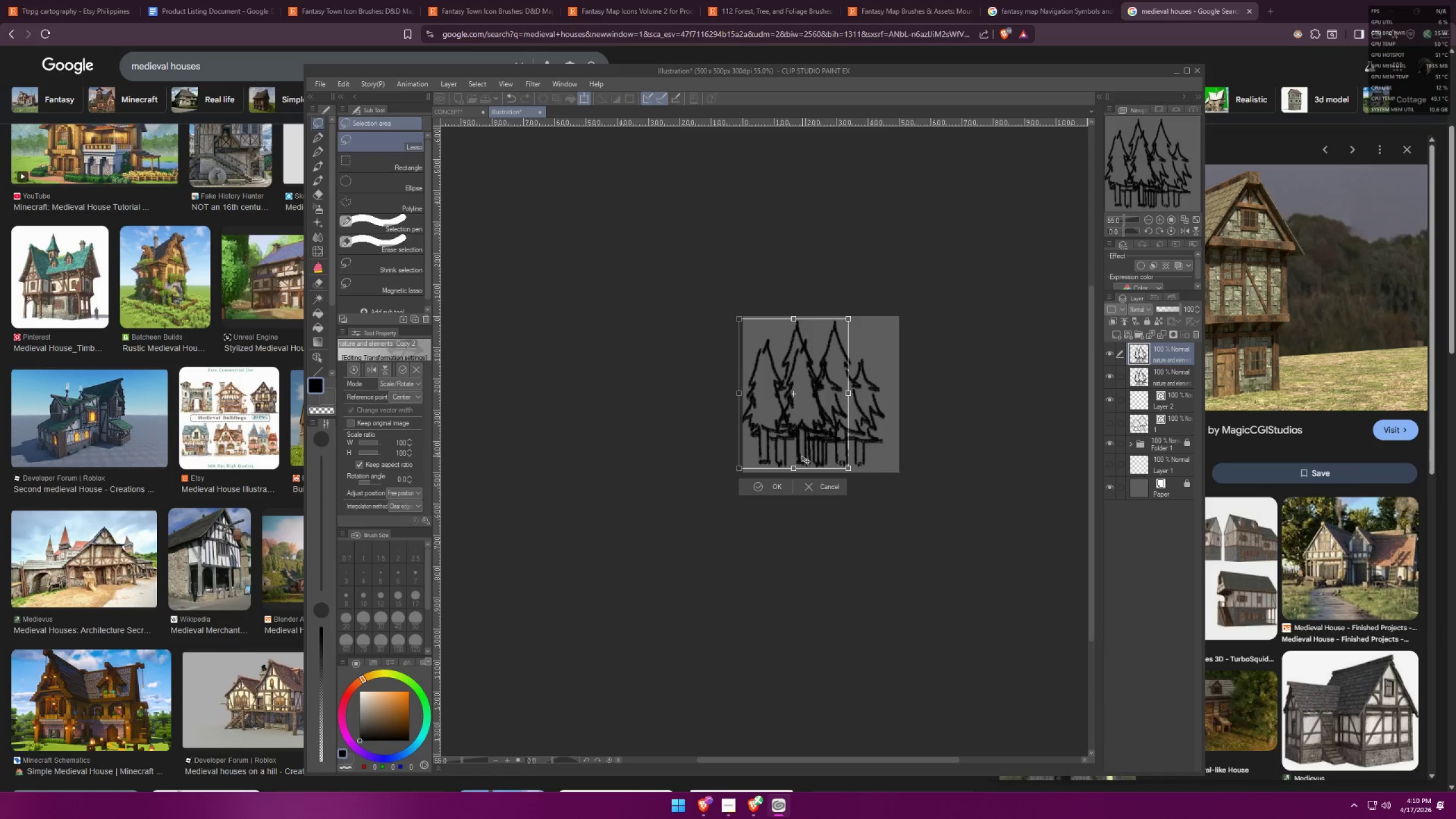 
hold_key(key=ShiftLeft, duration=1.07)
 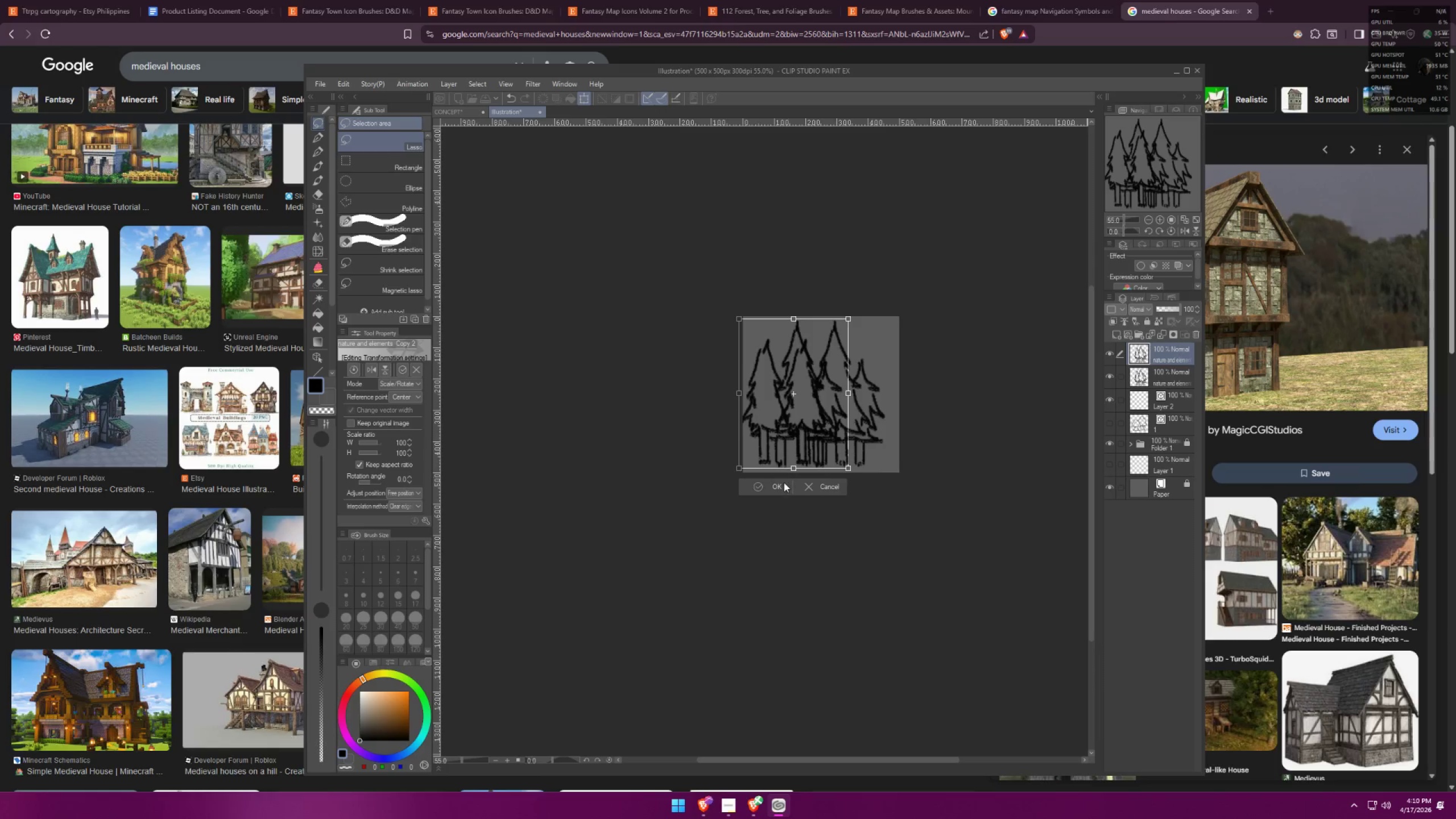 
left_click([782, 484])
 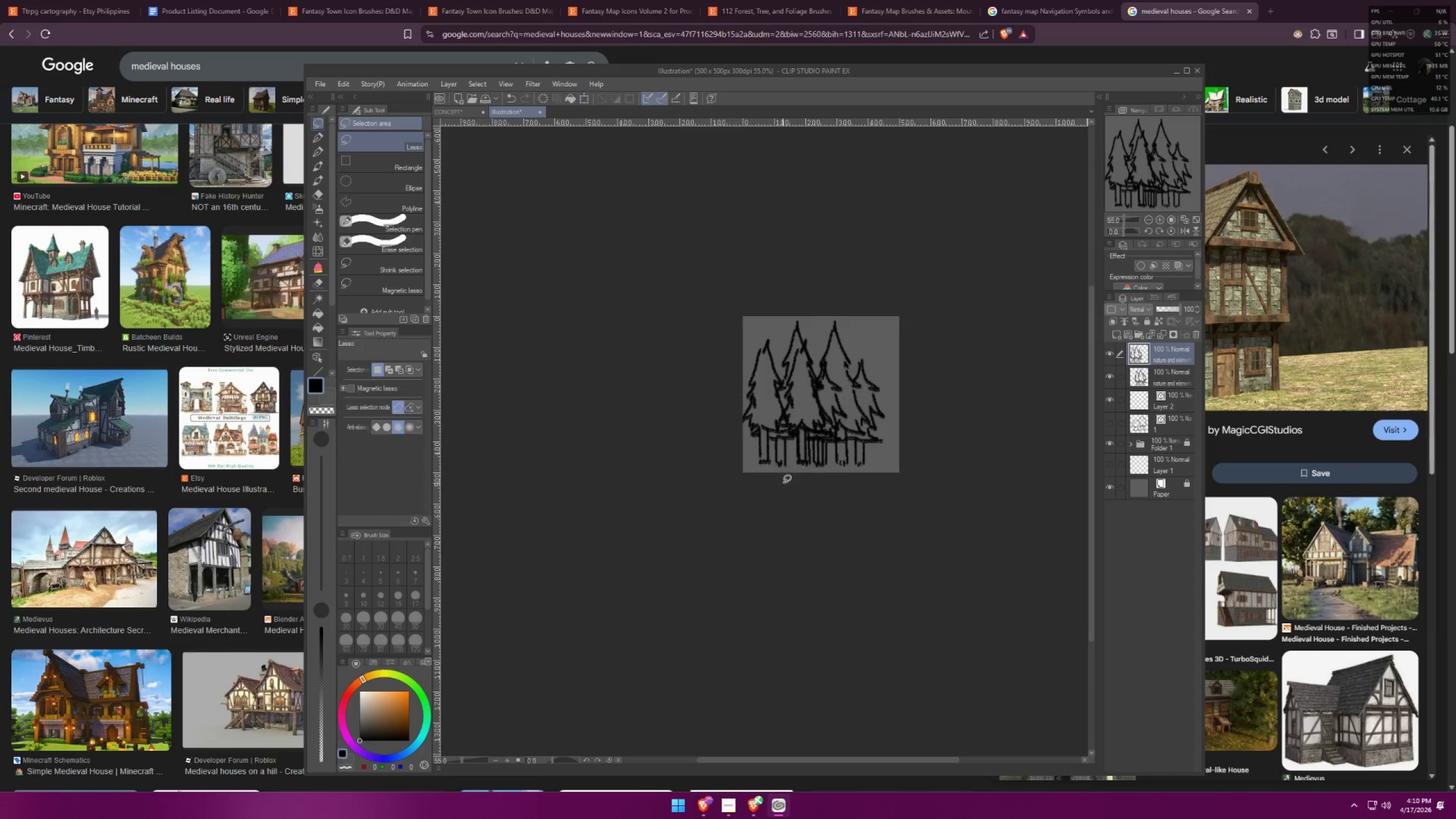 
key(Control+ControlLeft)
 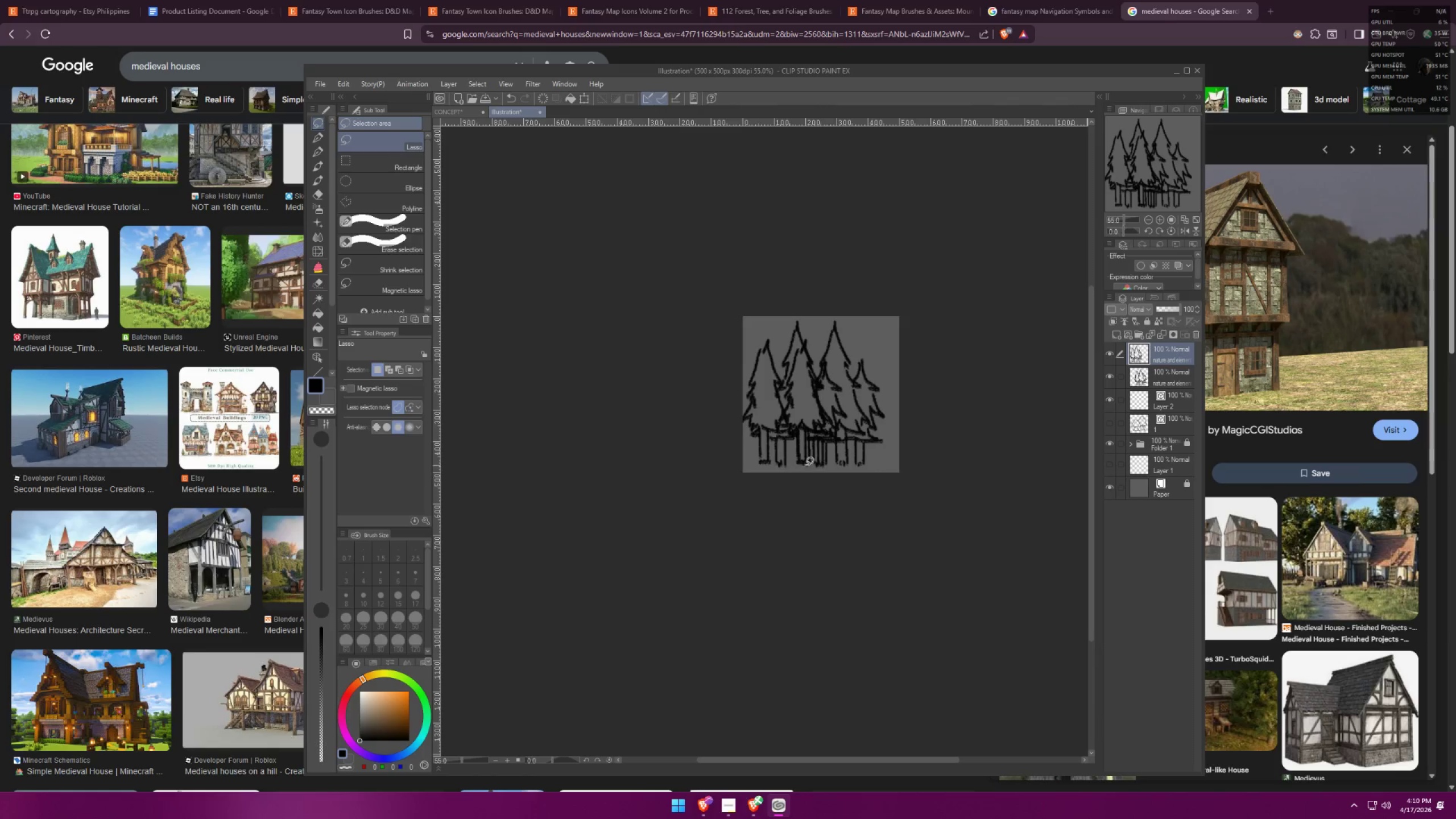 
key(Control+D)
 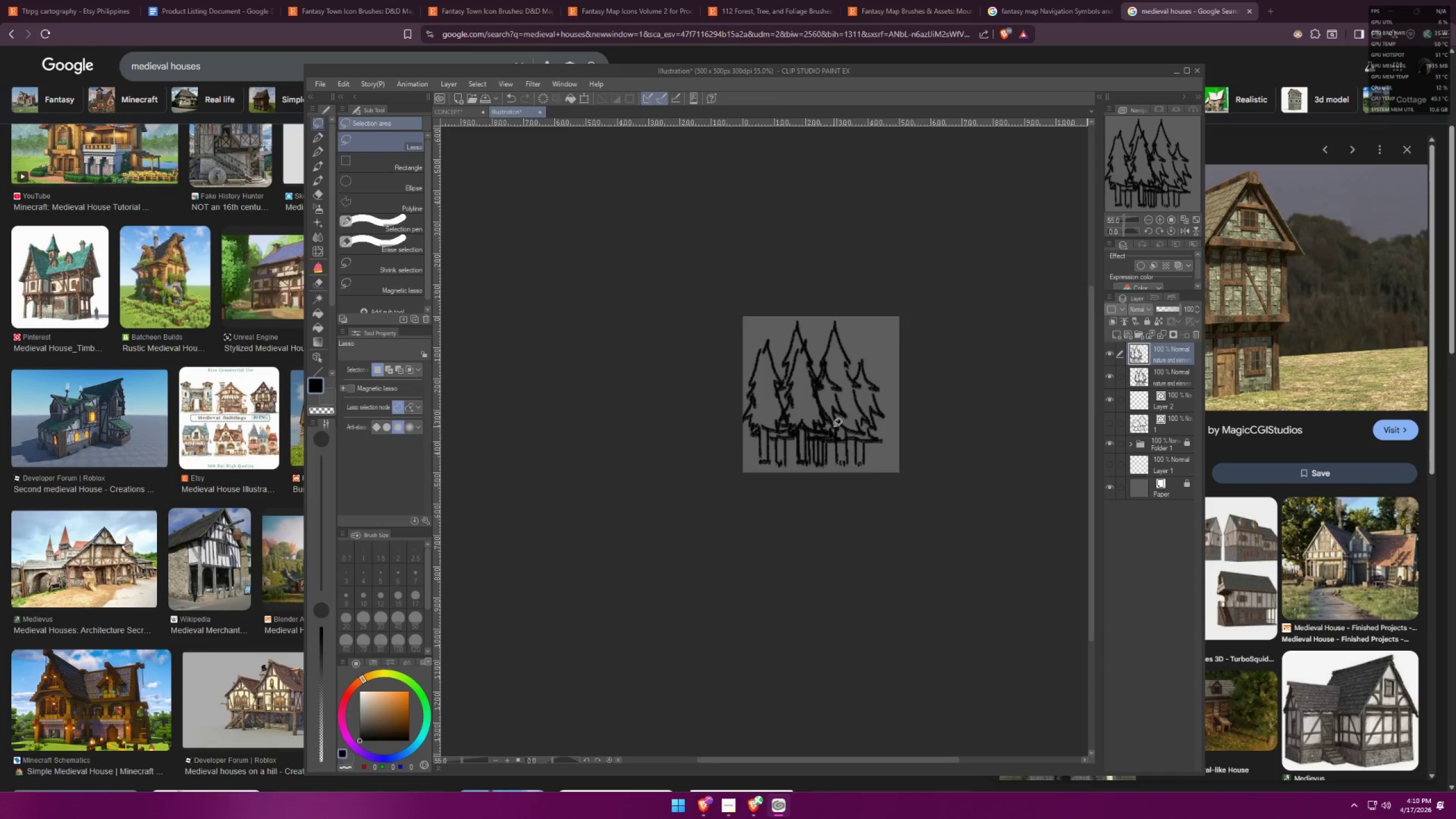 
scroll: coordinate [832, 410], scroll_direction: up, amount: 2.0
 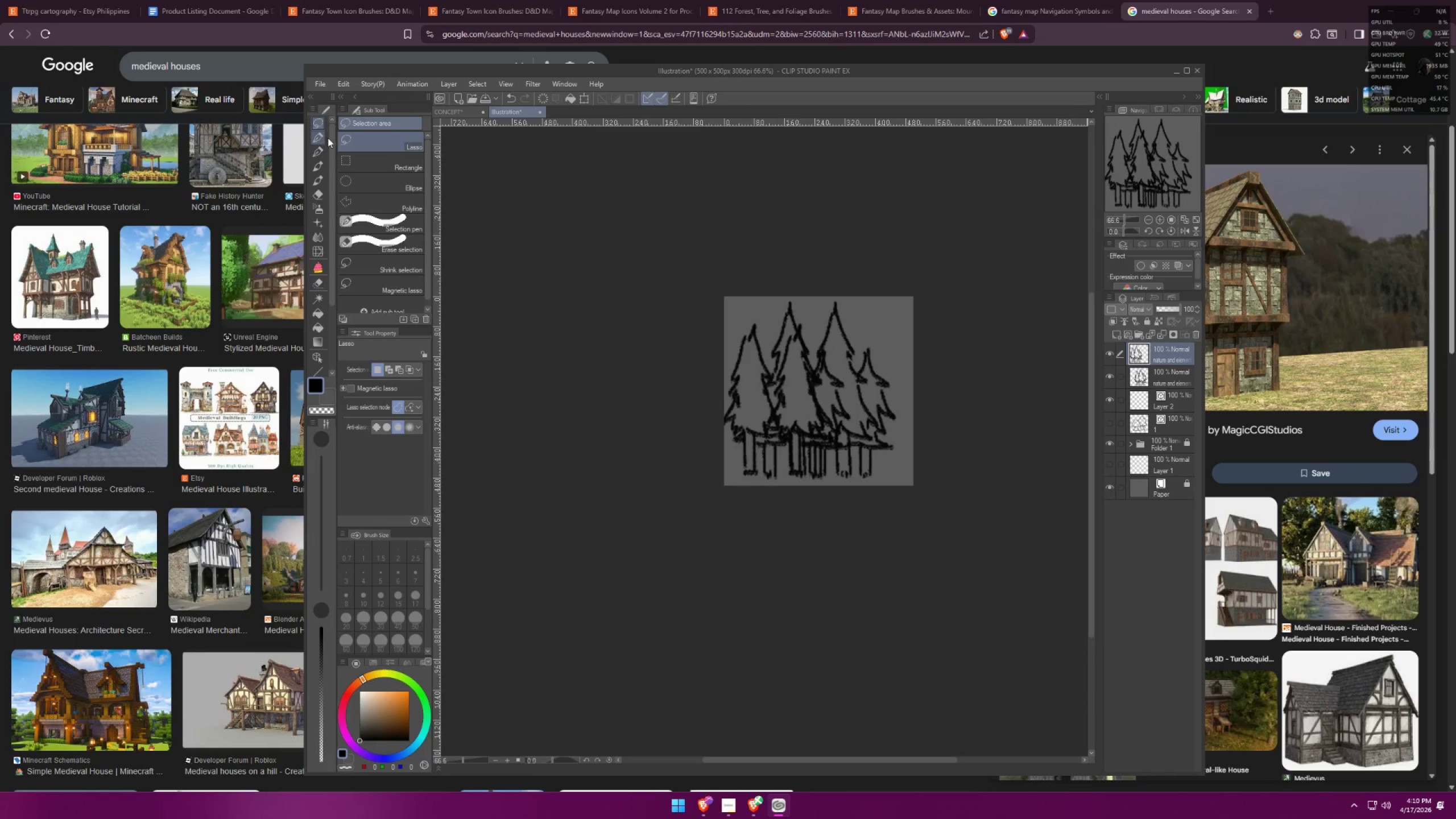 
left_click_drag(start_coordinate=[828, 309], to_coordinate=[870, 330])
 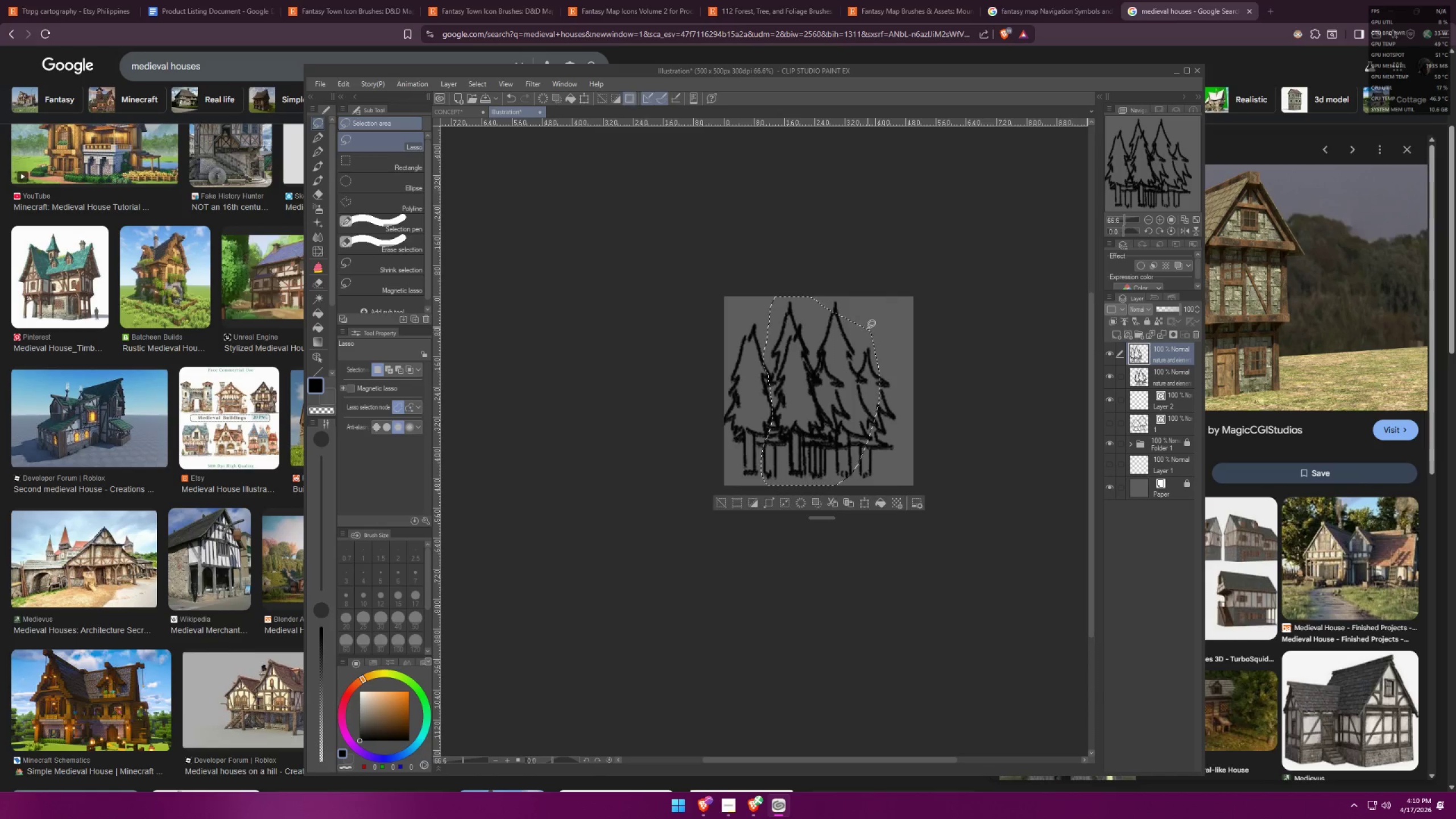 
scroll: coordinate [345, 143], scroll_direction: up, amount: 5.0
 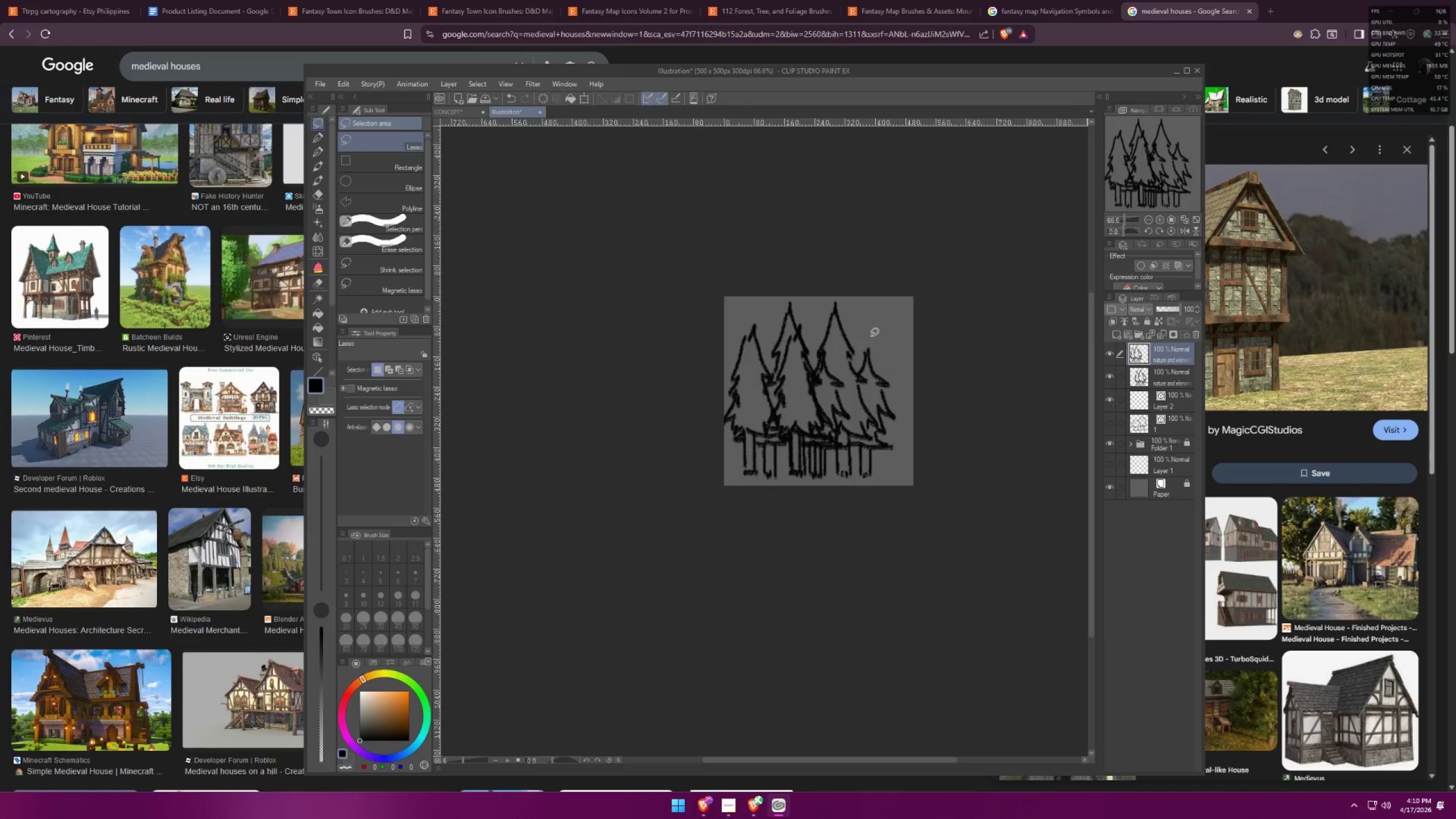 
key(Control+X)
 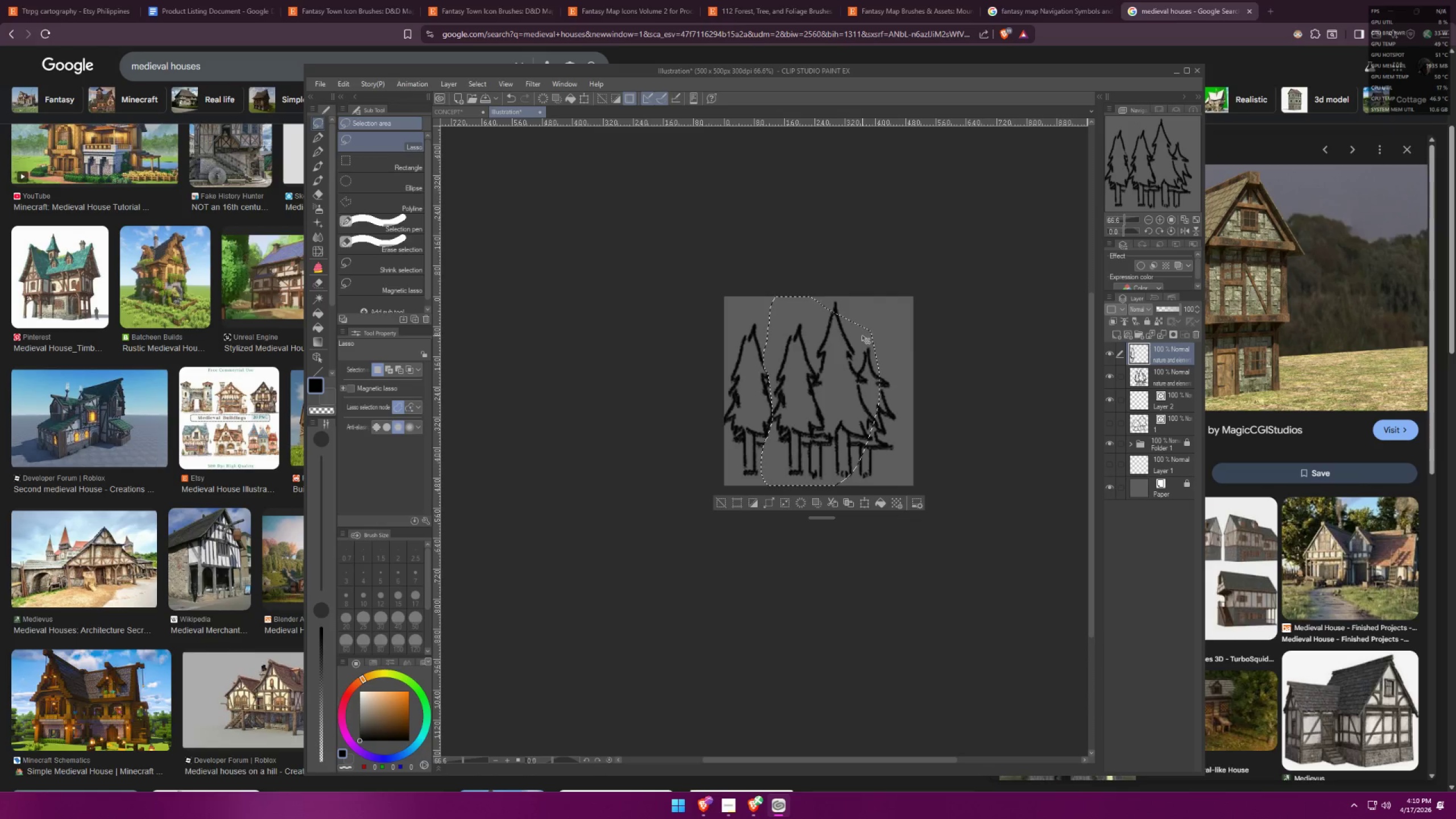 
key(Control+D)
 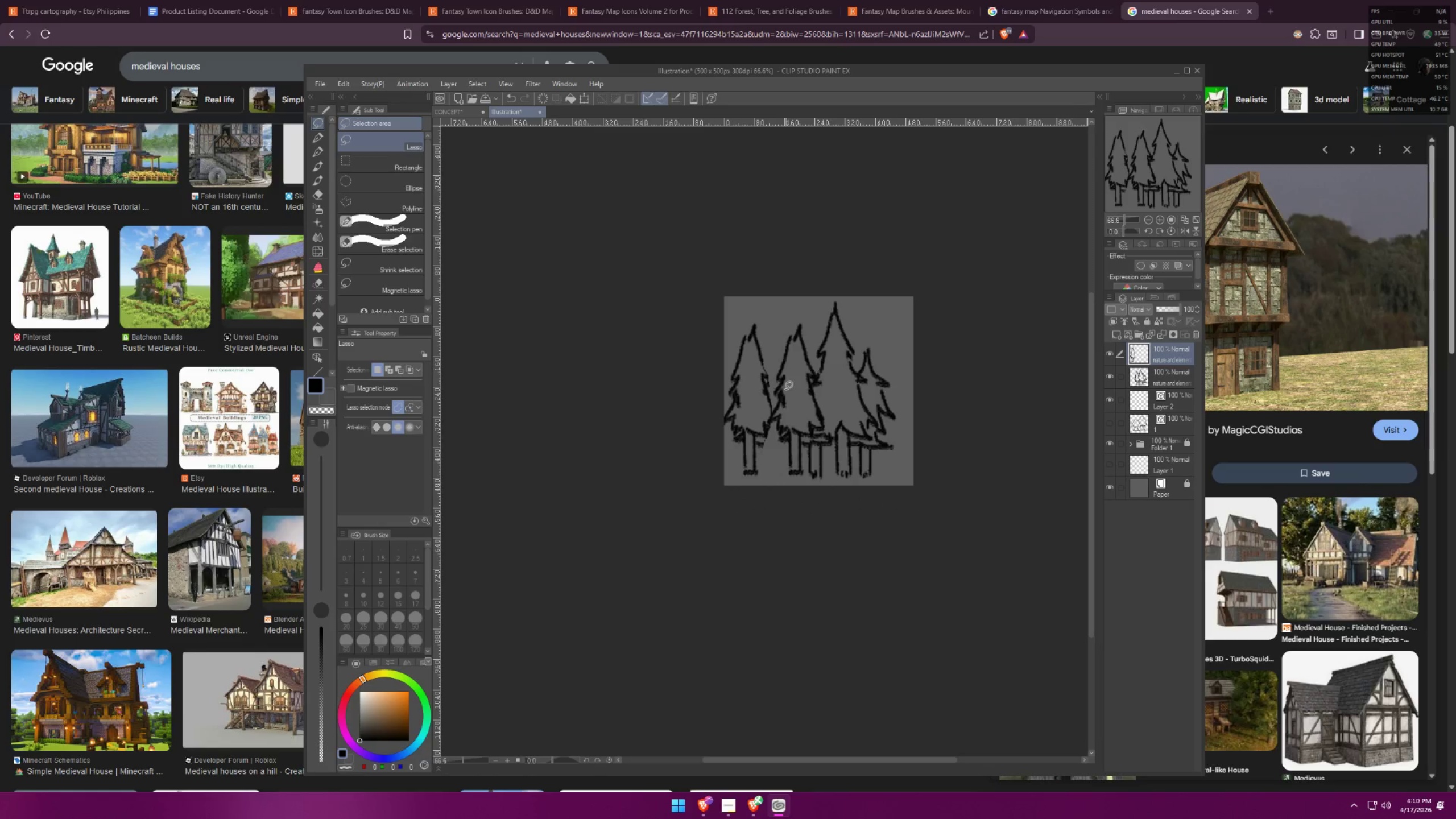 
scroll: coordinate [785, 406], scroll_direction: up, amount: 5.0
 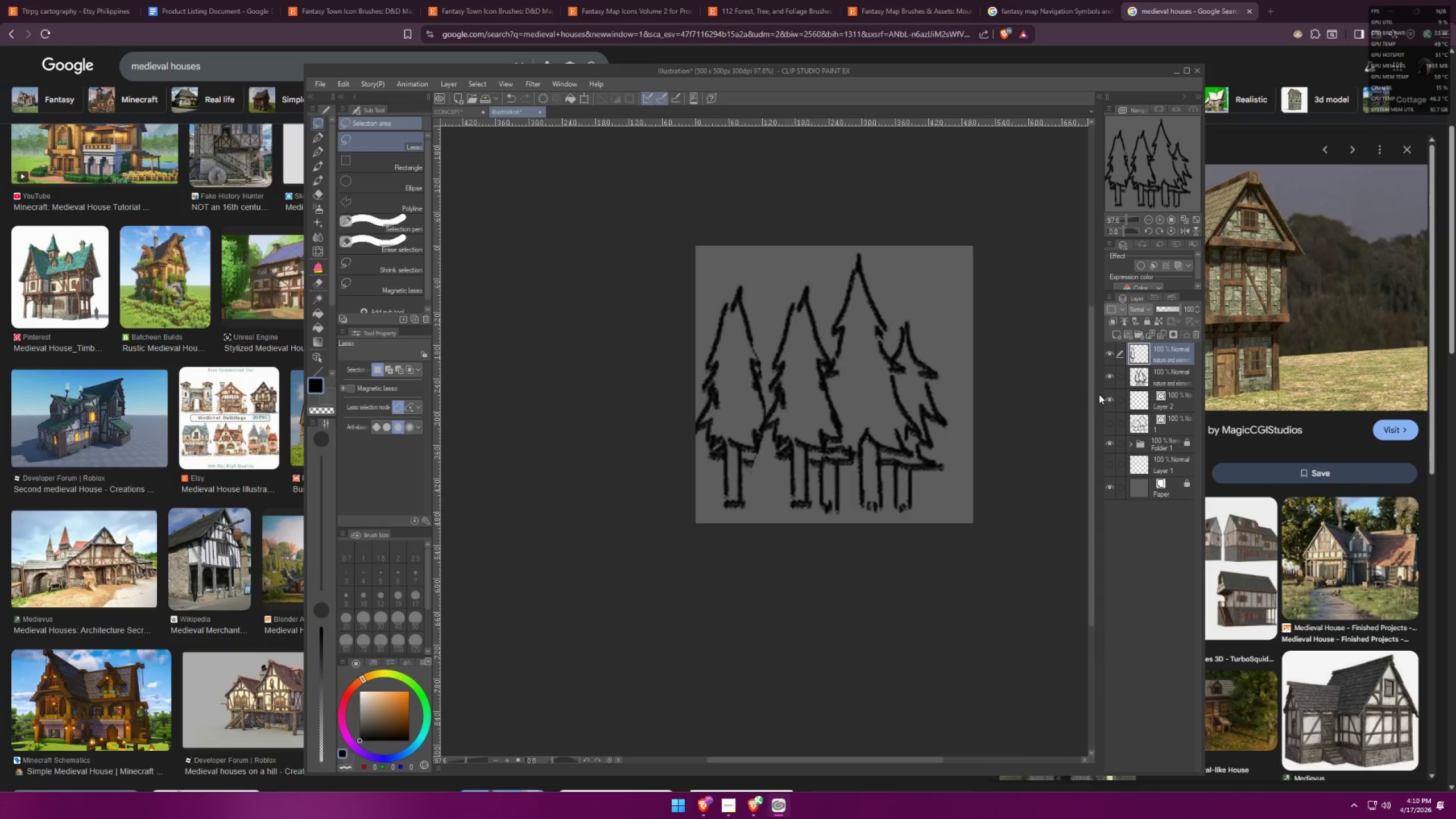 
key(Control+T)
 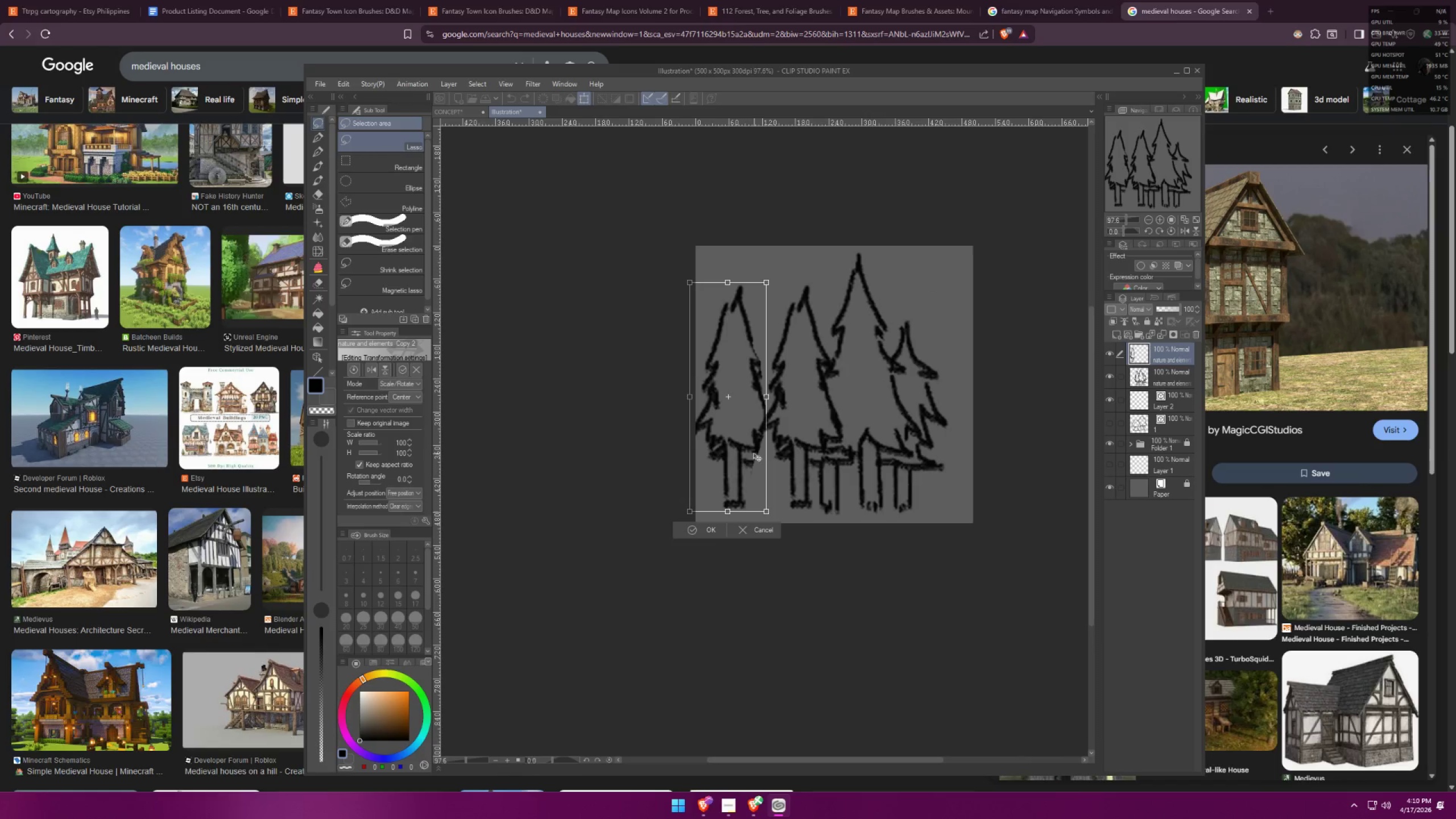 
hold_key(key=ShiftLeft, duration=1.5)
left_click_drag(start_coordinate=[747, 454], to_coordinate=[763, 455])
 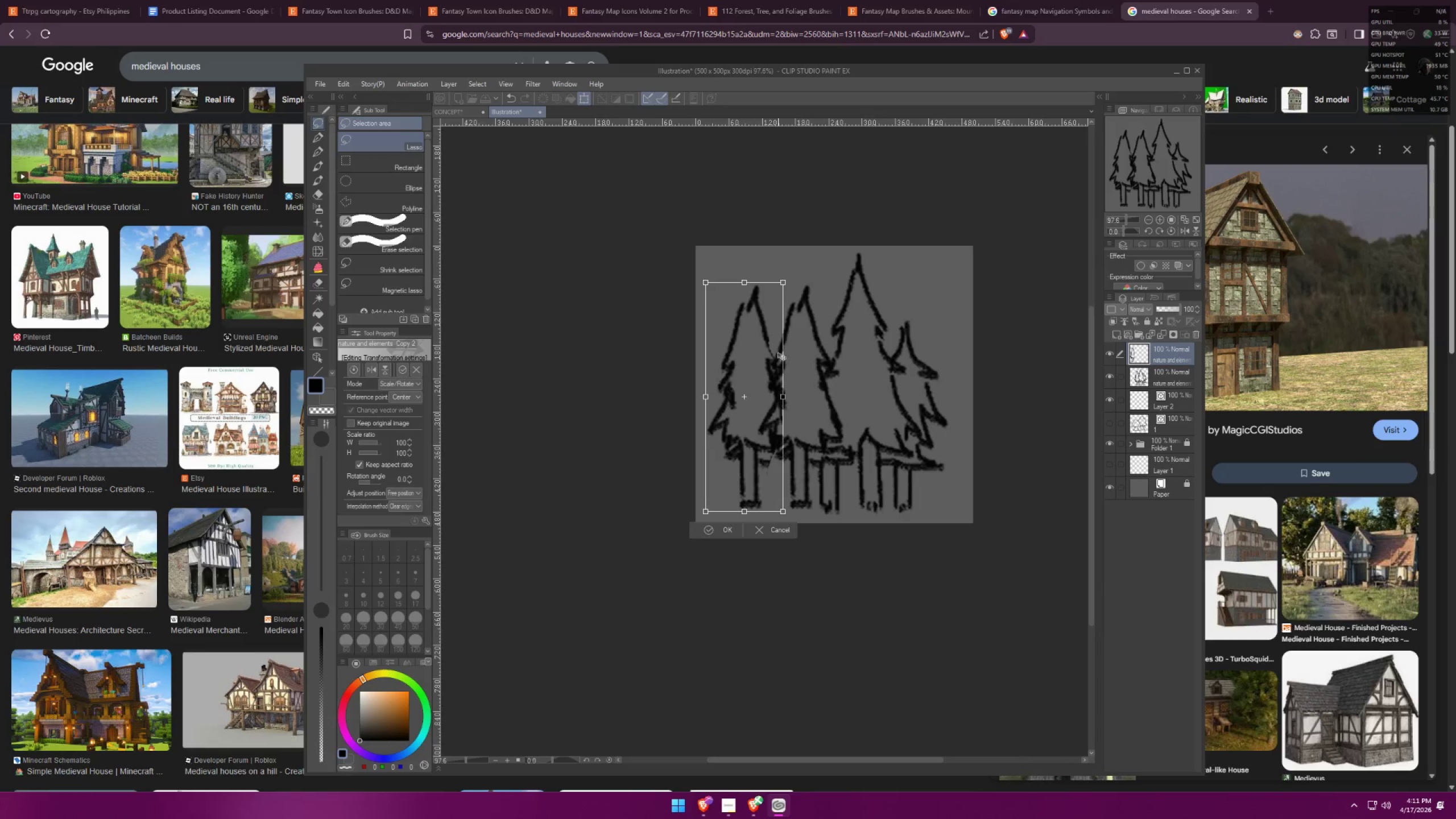 
hold_key(key=ShiftLeft, duration=1.51)
left_click_drag(start_coordinate=[744, 283], to_coordinate=[742, 317])
 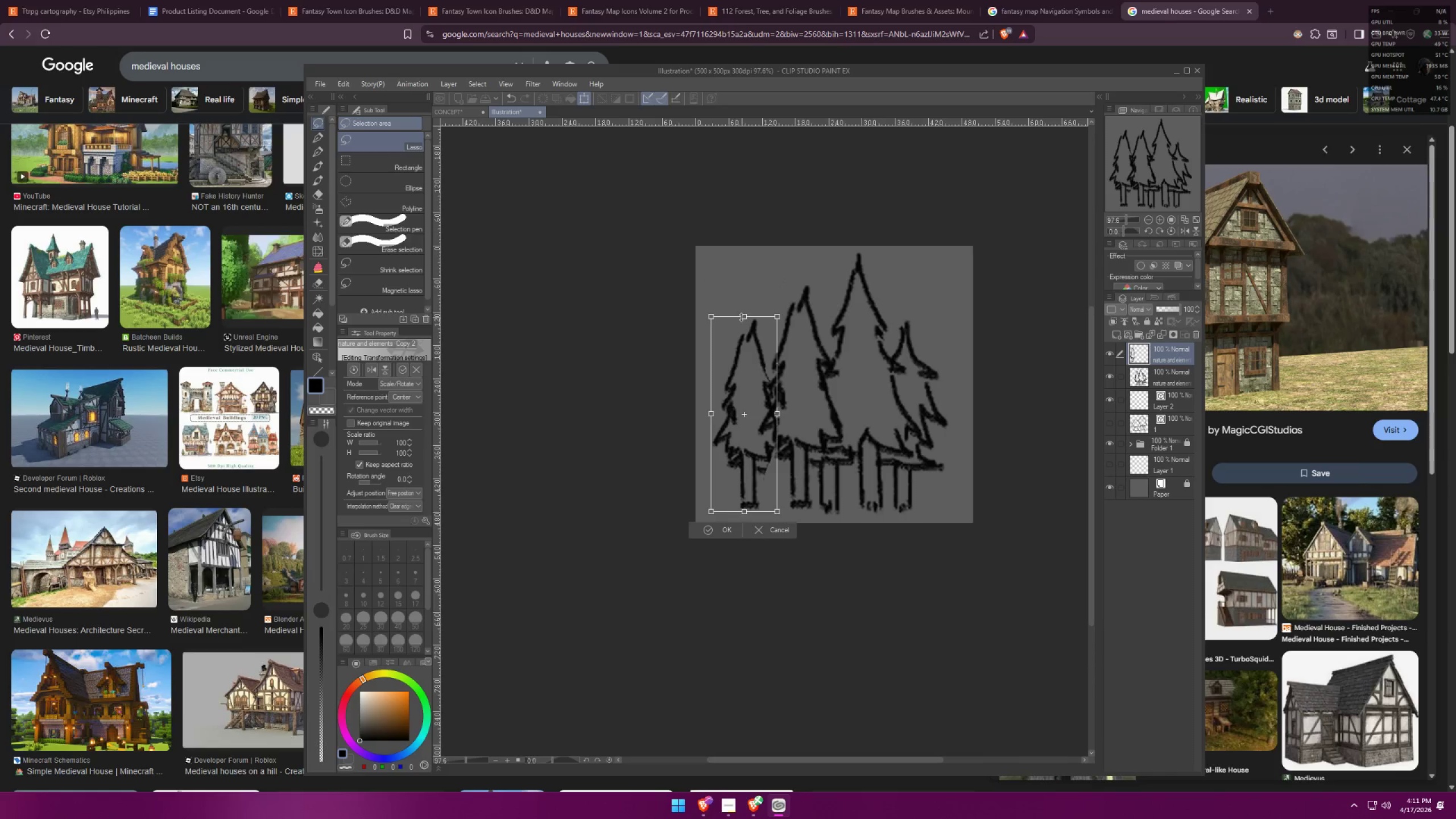 
key(Shift+ShiftLeft)
 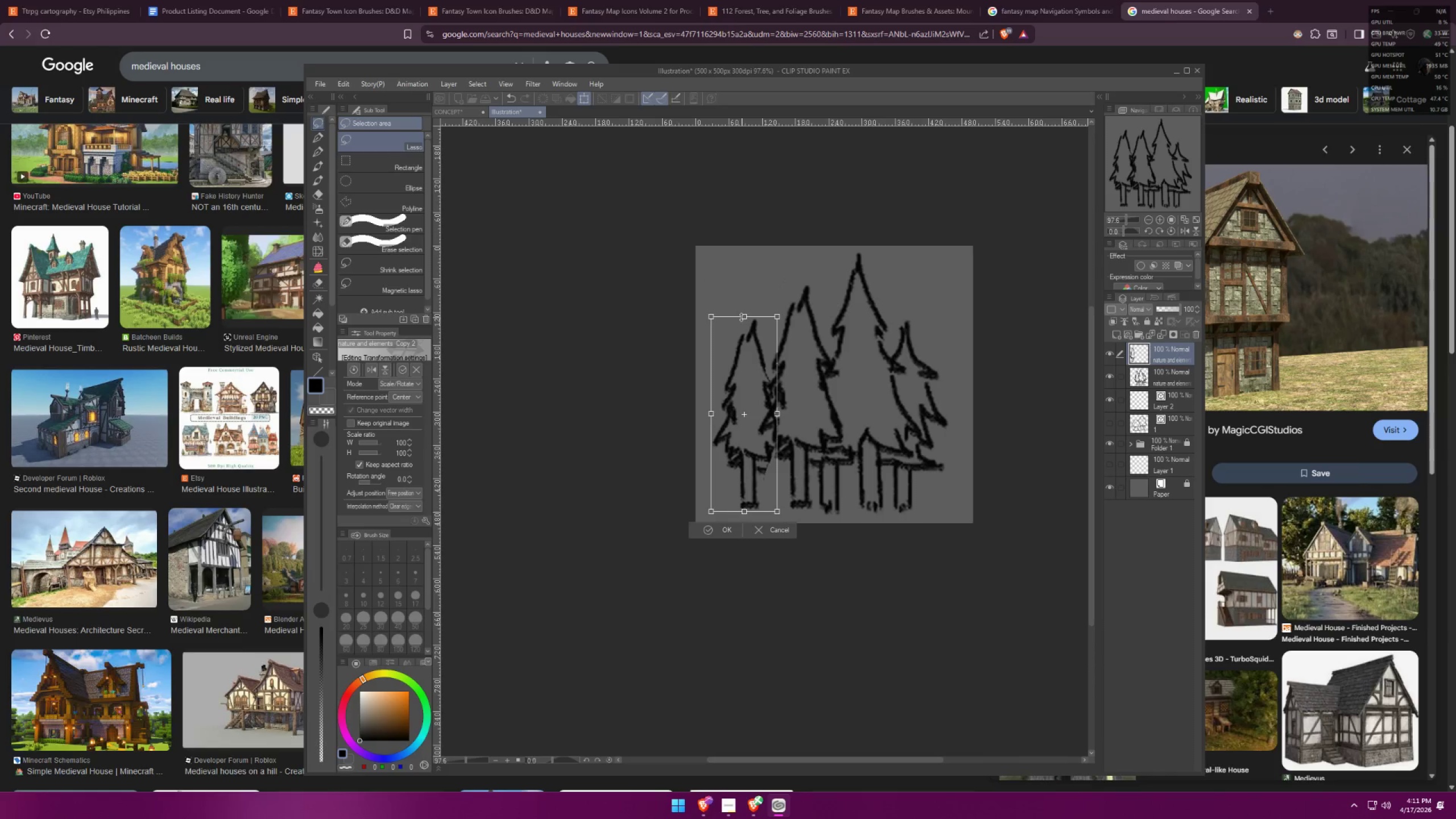 
key(Shift+ShiftLeft)
 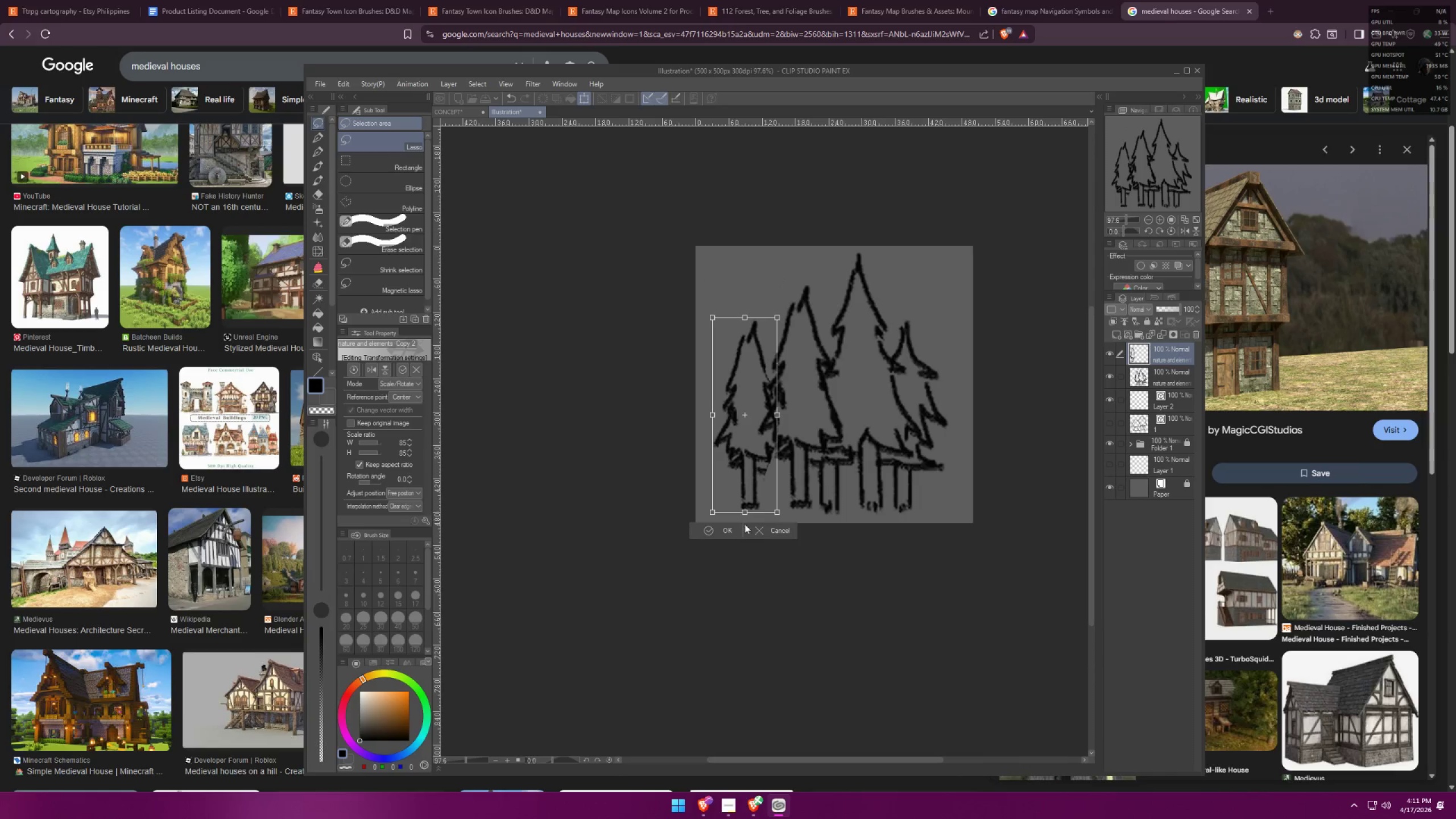 
key(Control+ControlLeft)
 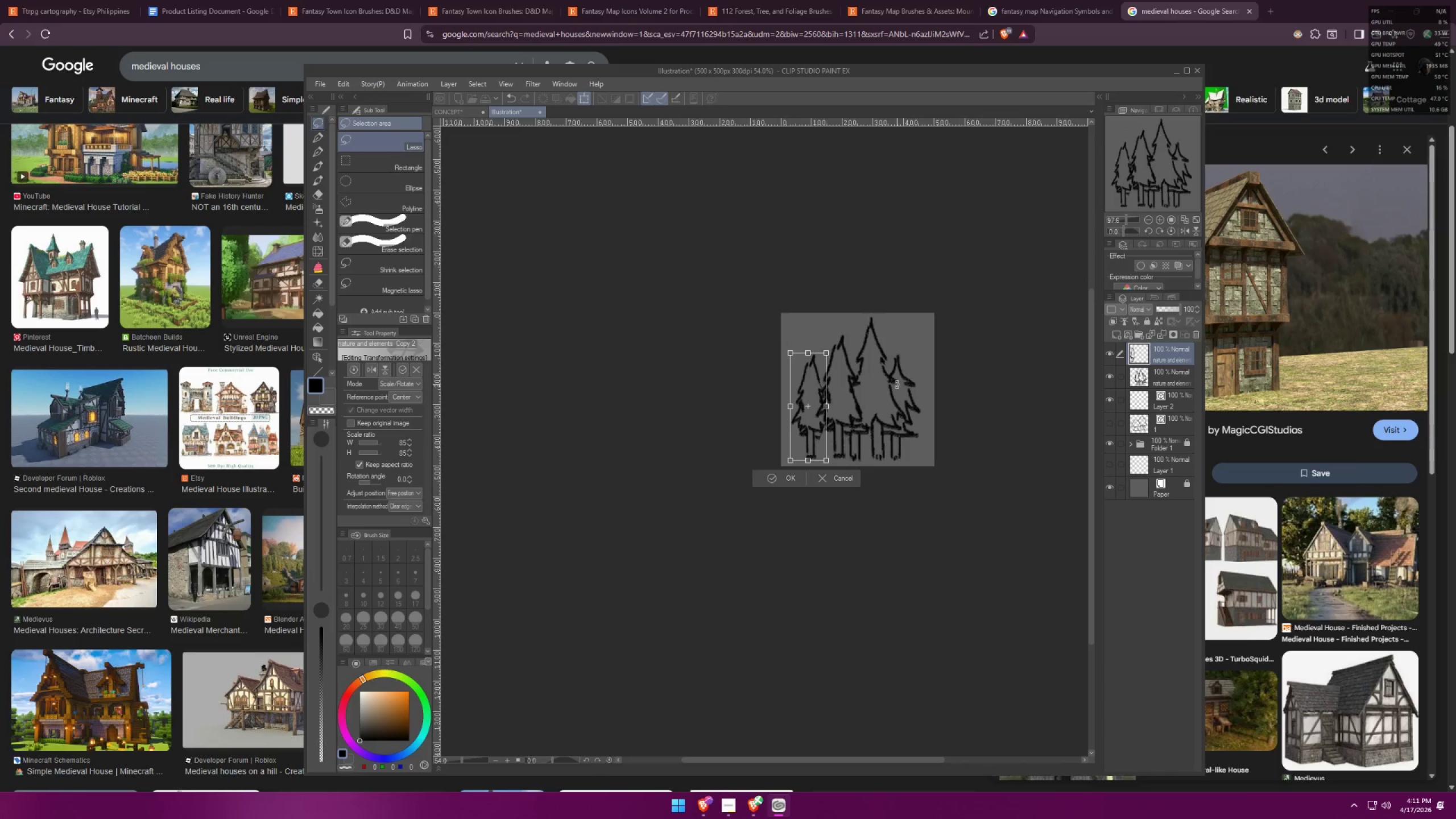 
key(Control+D)
 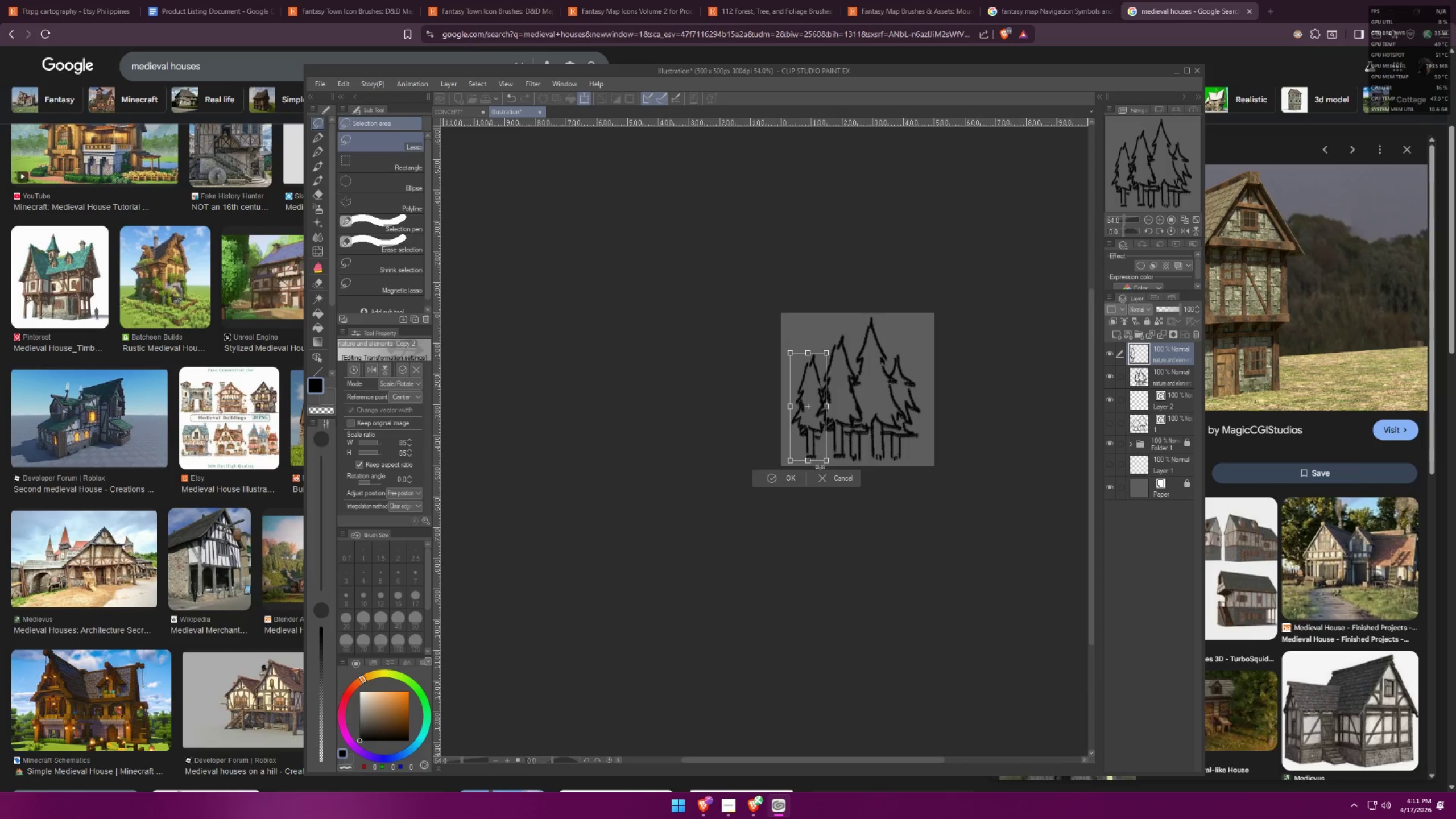 
scroll: coordinate [893, 390], scroll_direction: down, amount: 6.0
 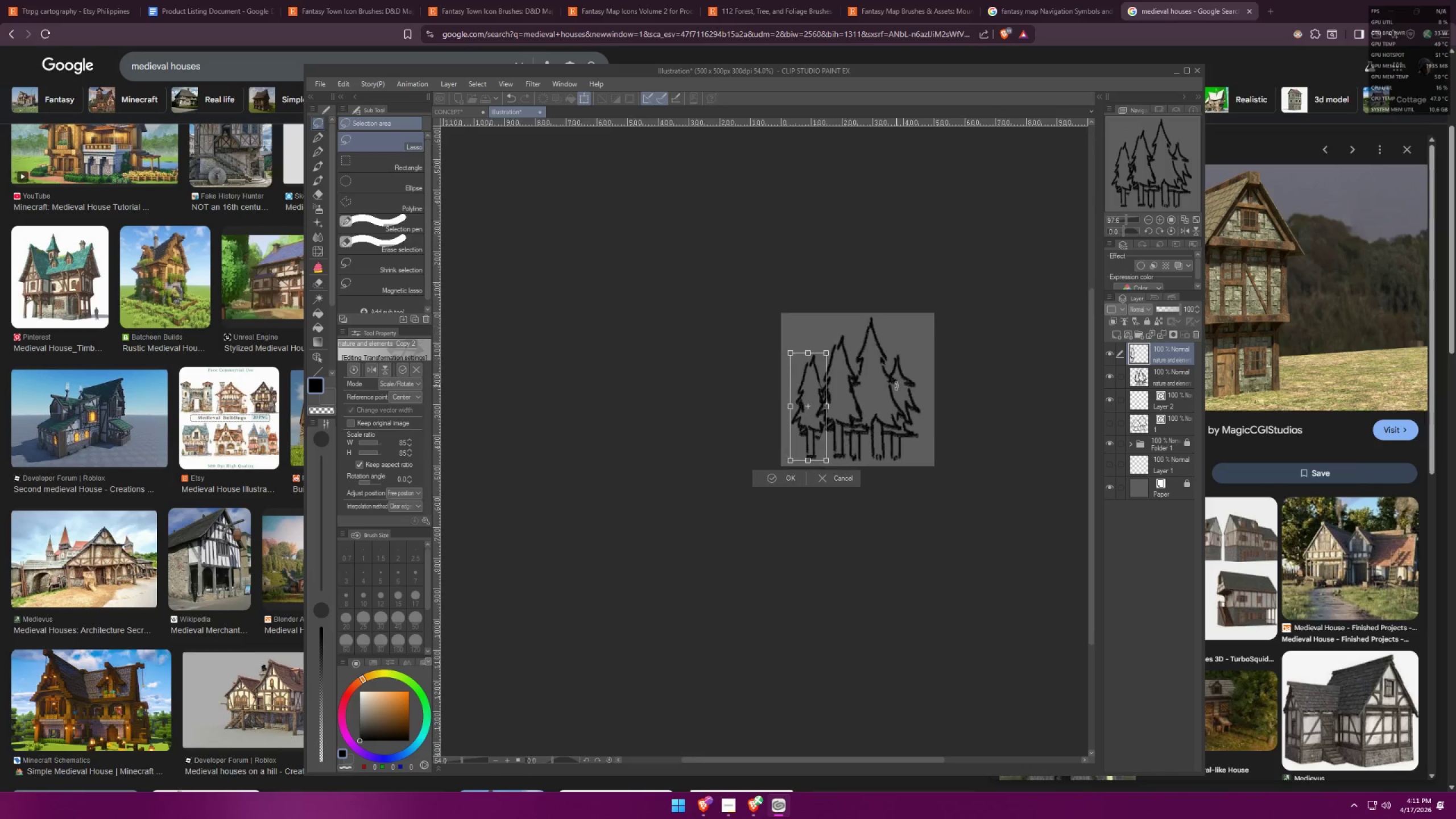 
left_click([796, 483])
 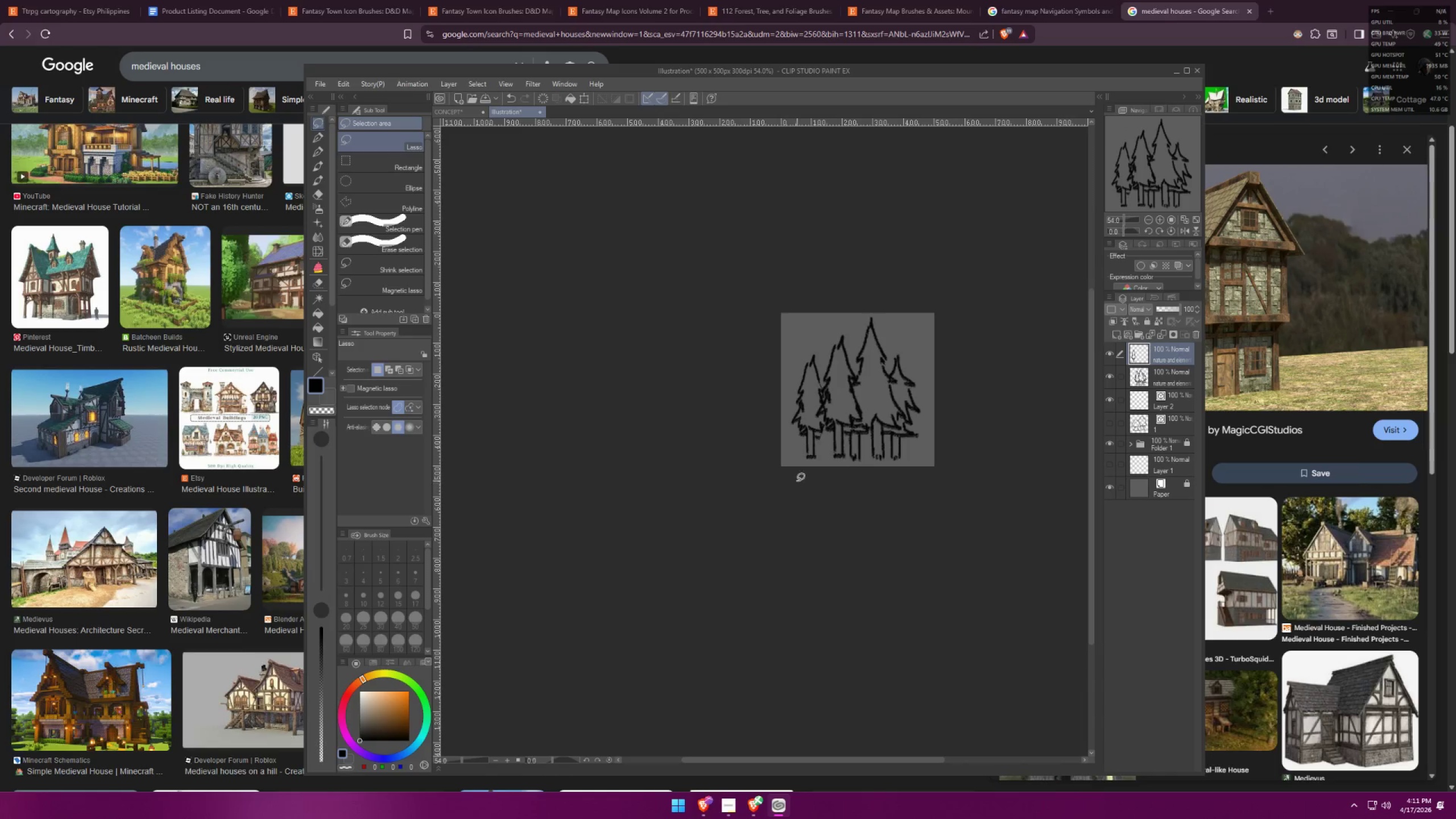 
key(Control+ControlLeft)
 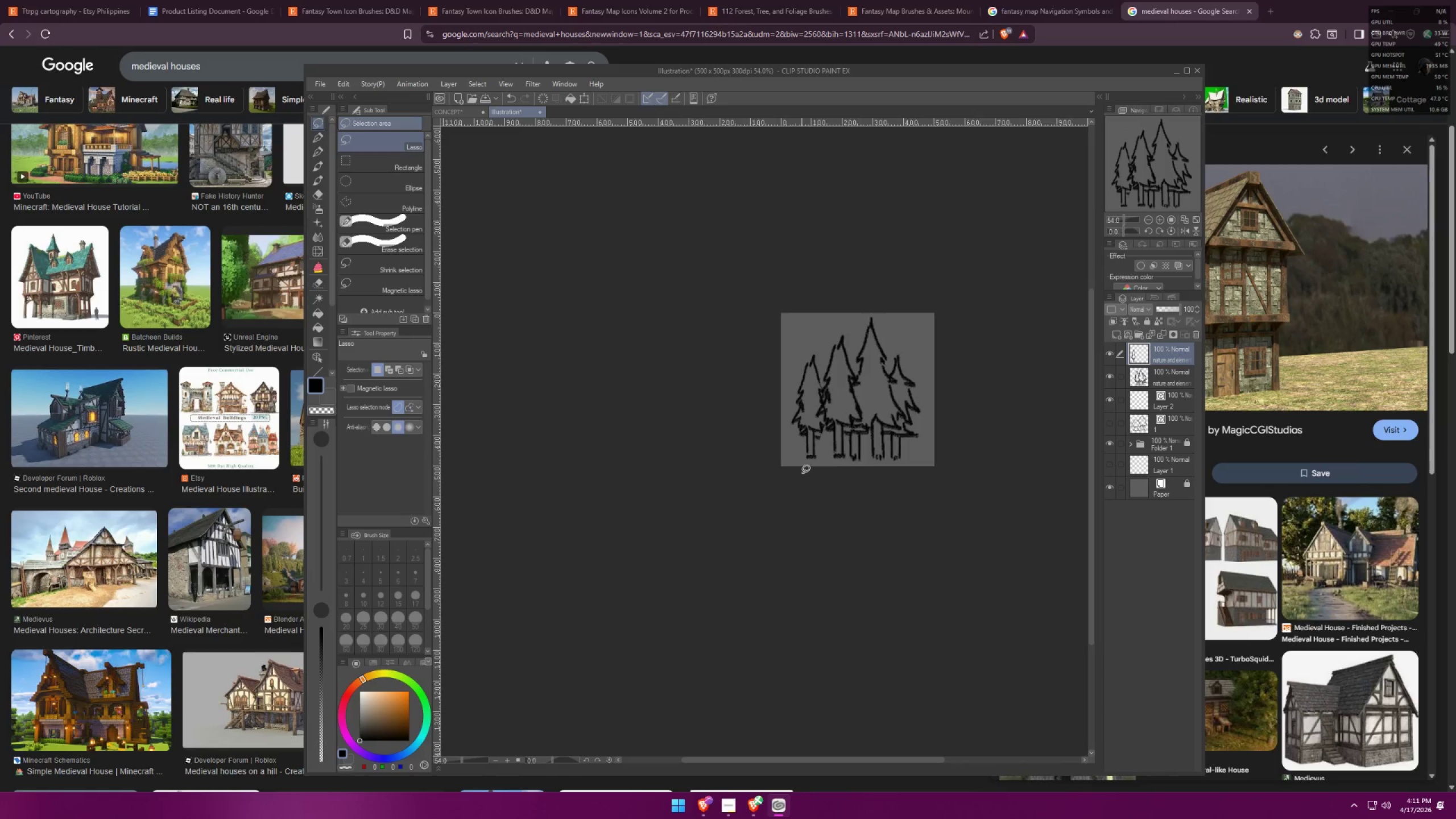 
key(Control+D)
 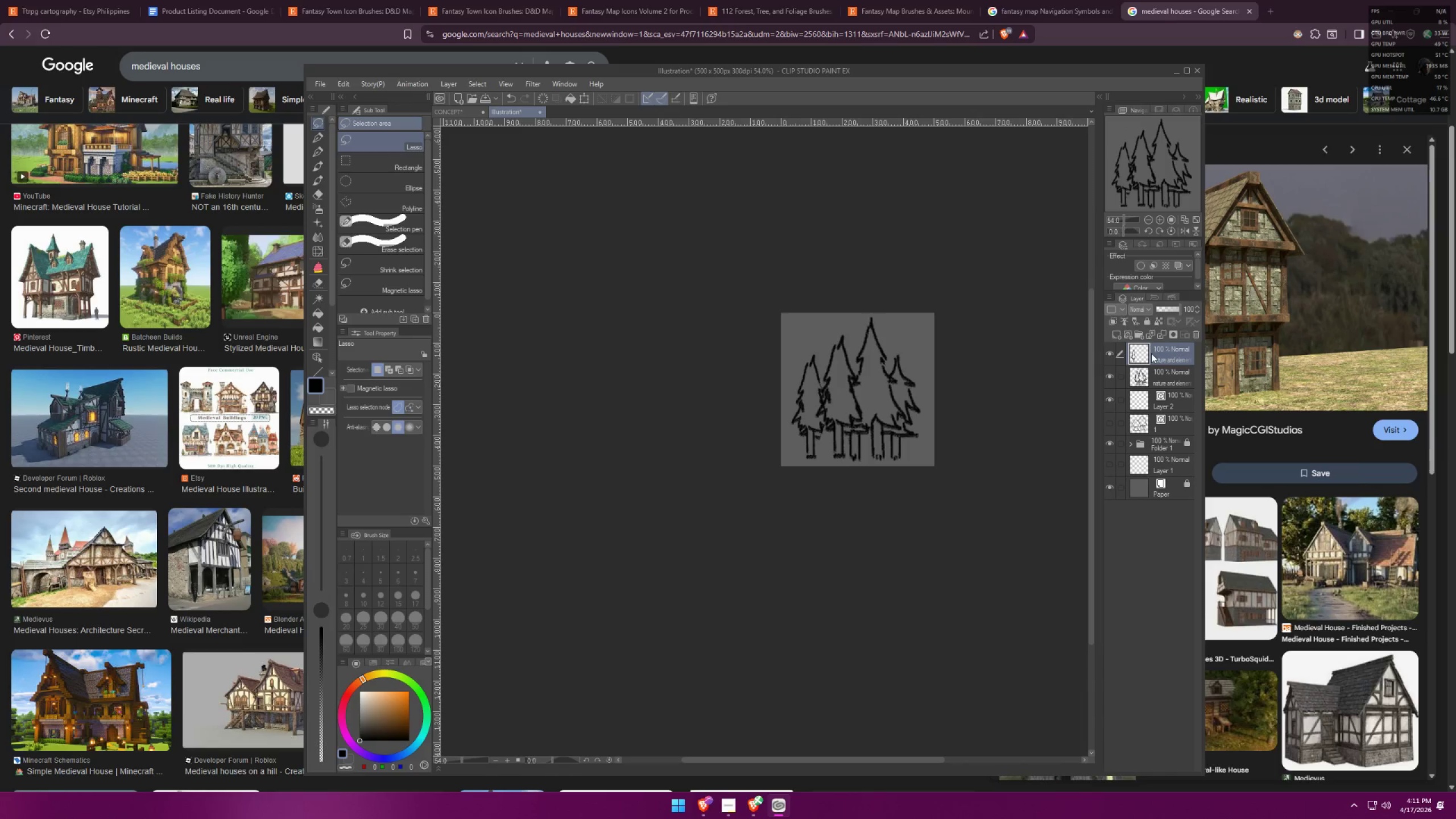 
key(Control+E)
 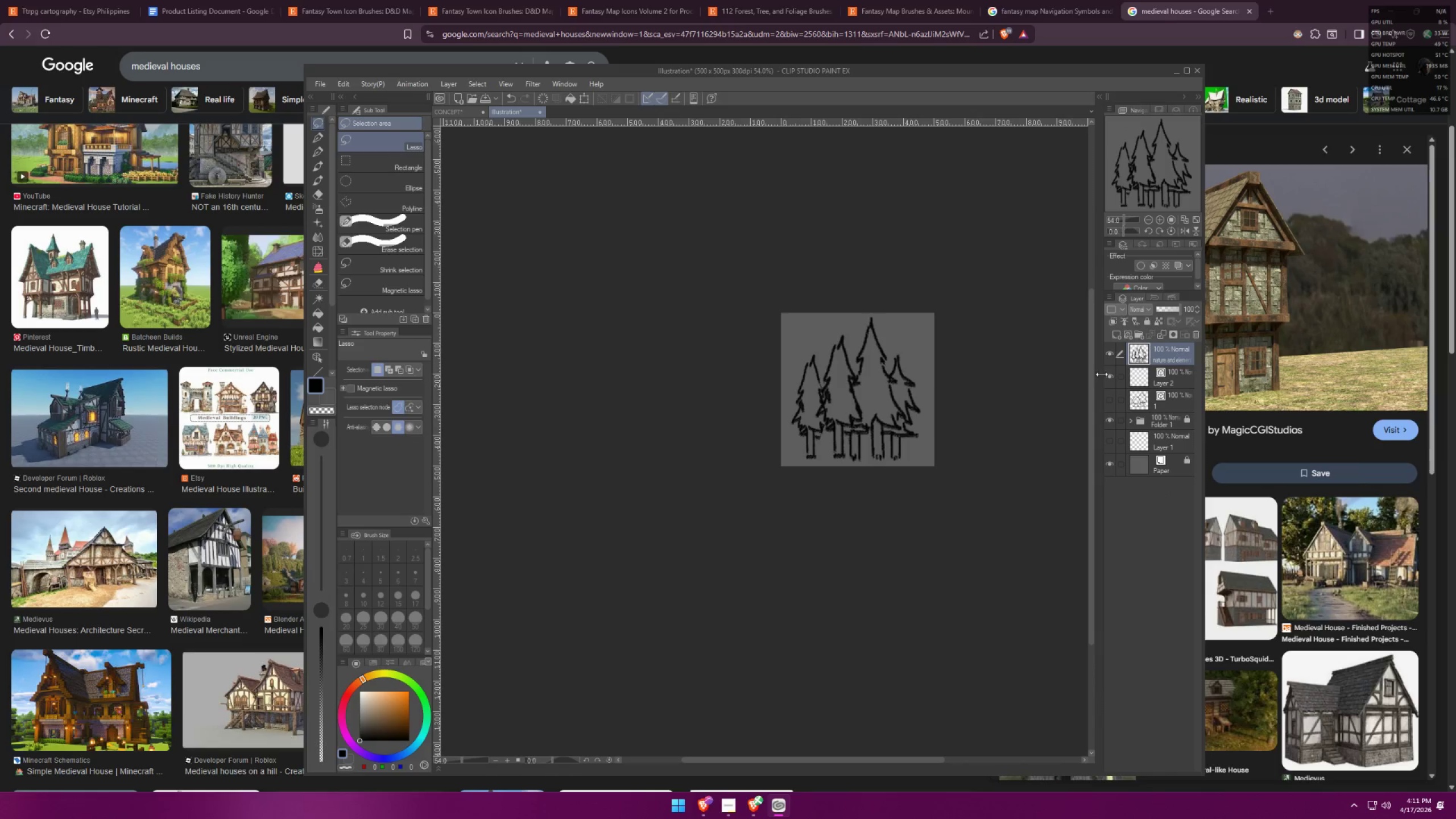 
key(Control+T)
 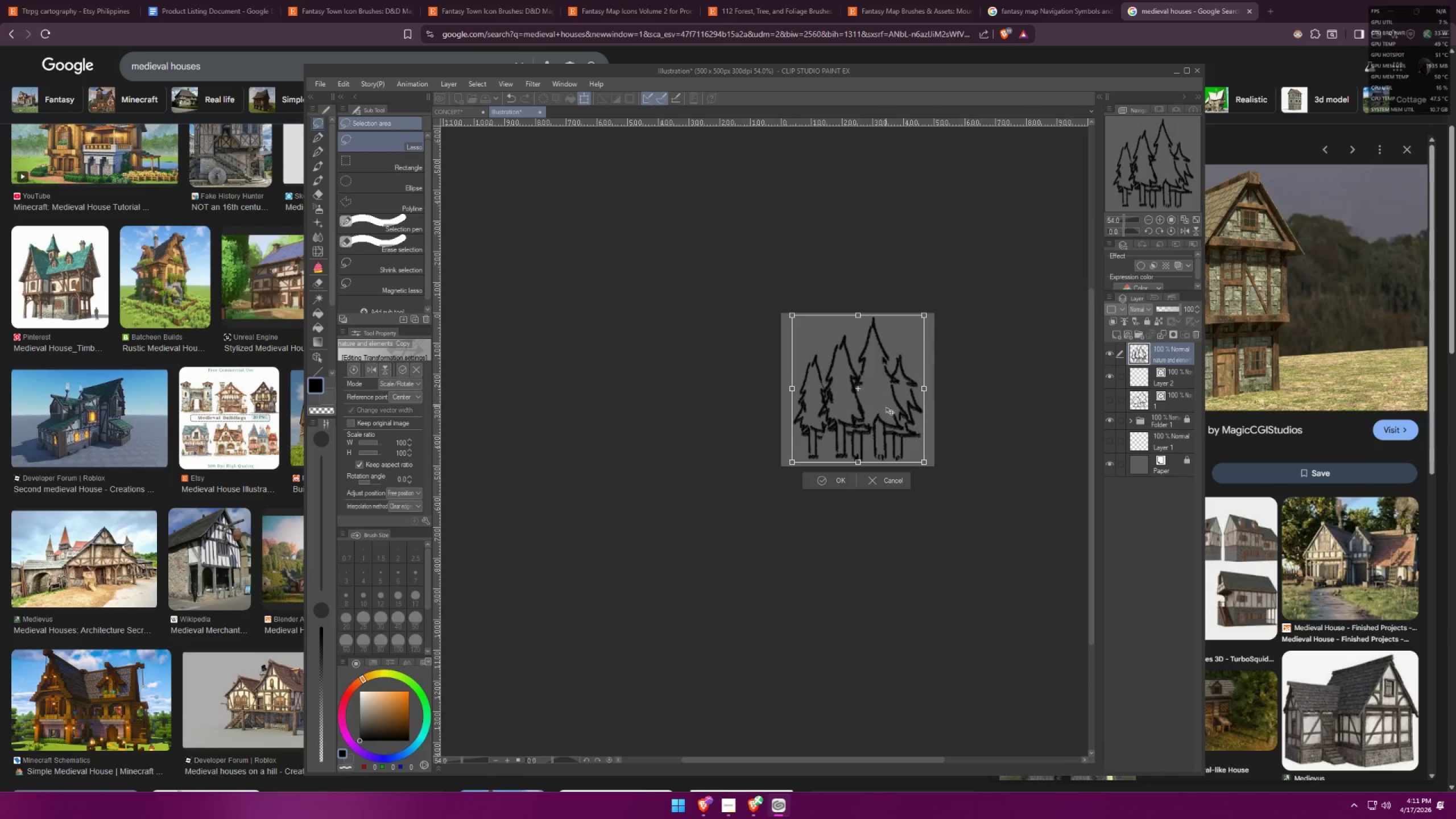 
left_click([833, 480])
 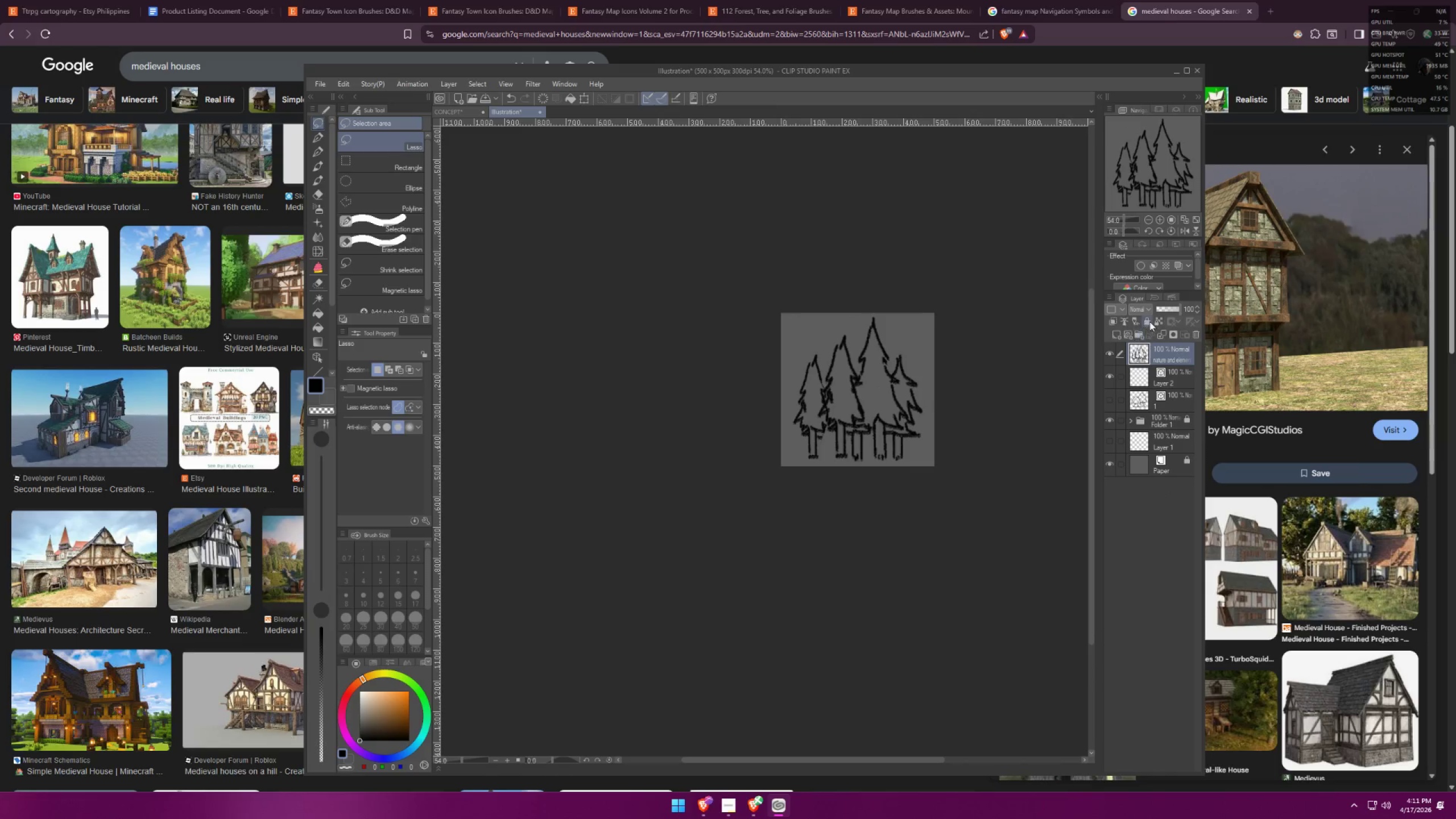 
left_click([1170, 310])
 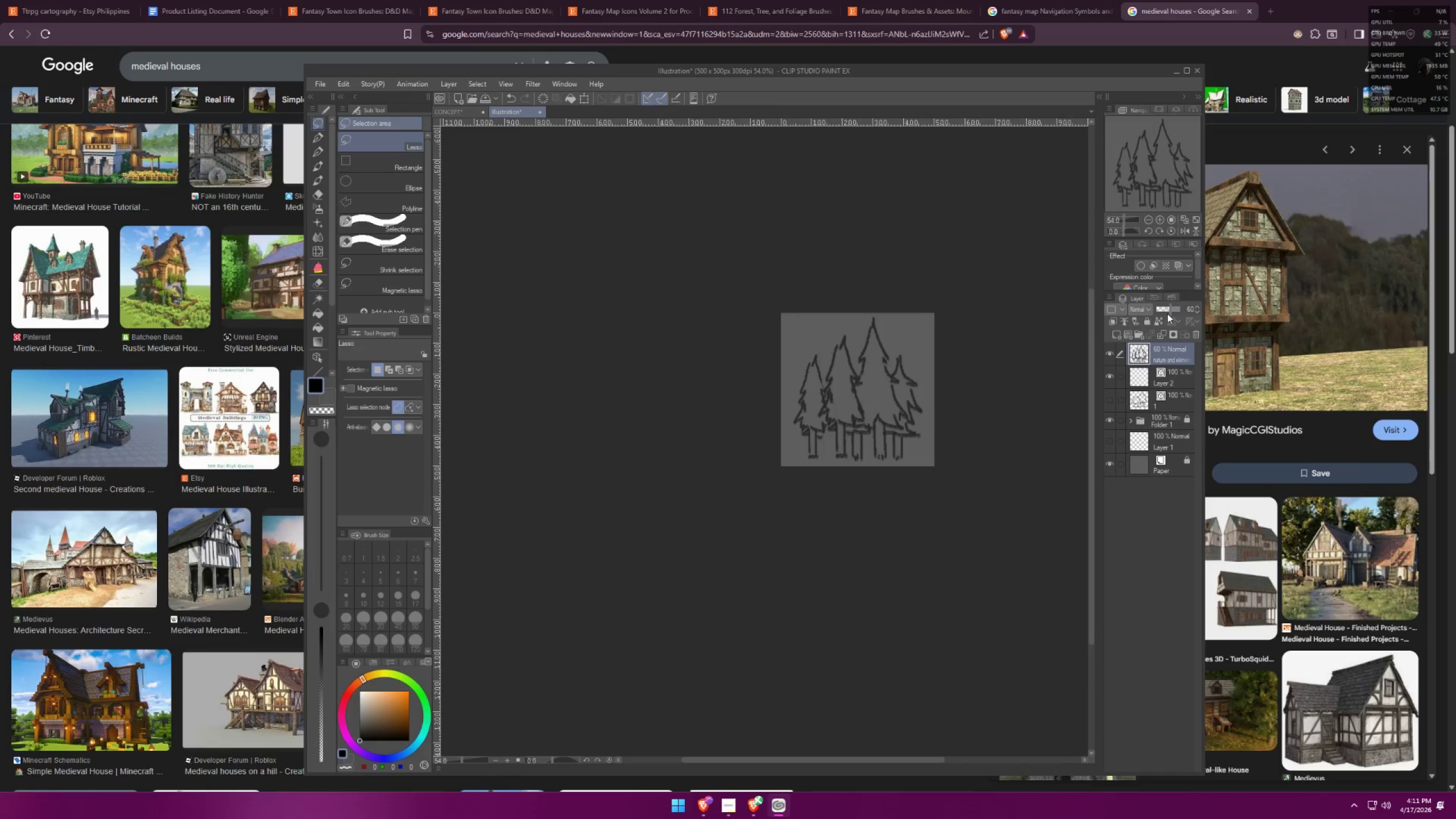 
left_click([1168, 307])
 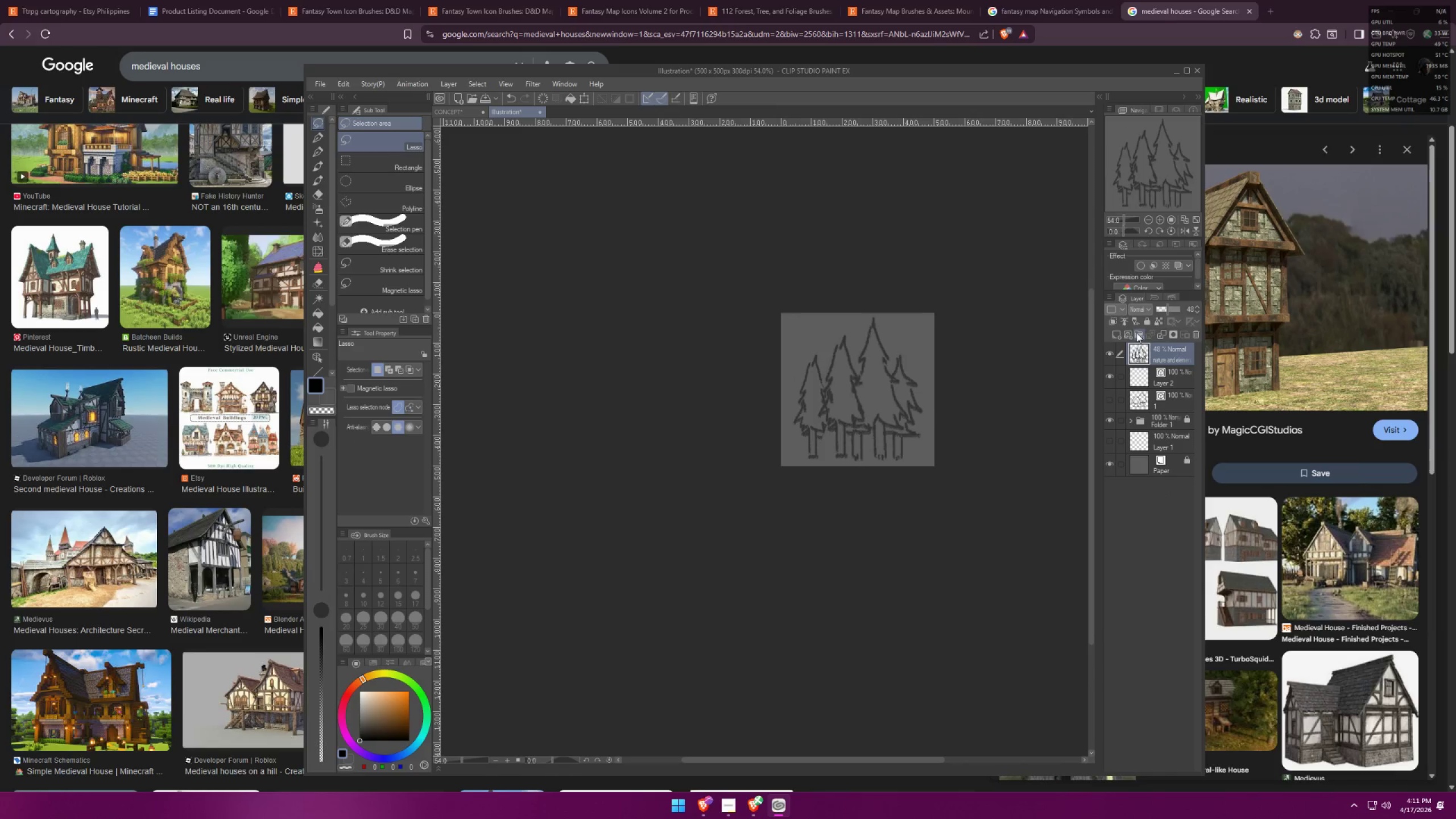 
left_click([1124, 337])
 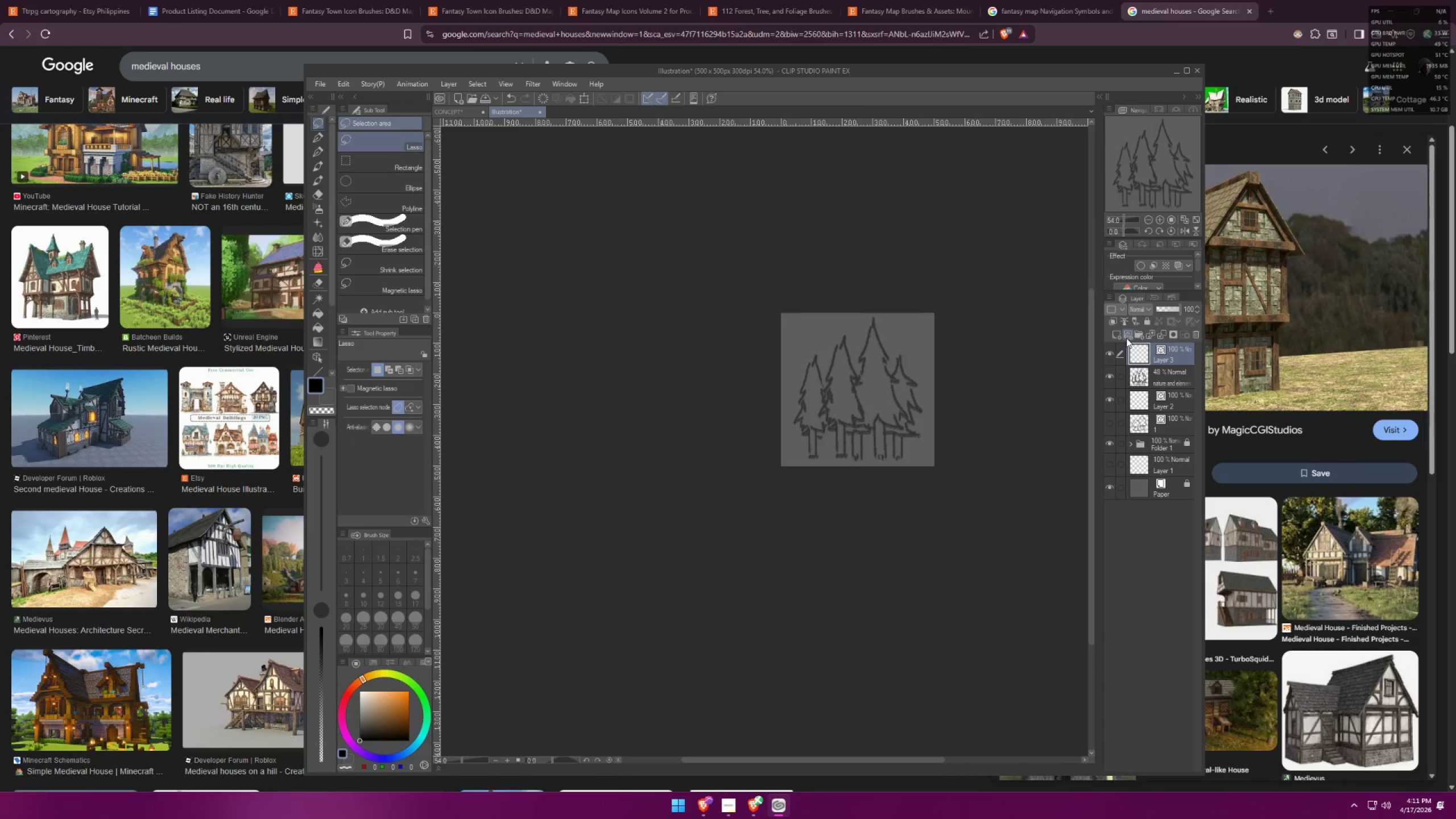 
key(Control+ControlLeft)
 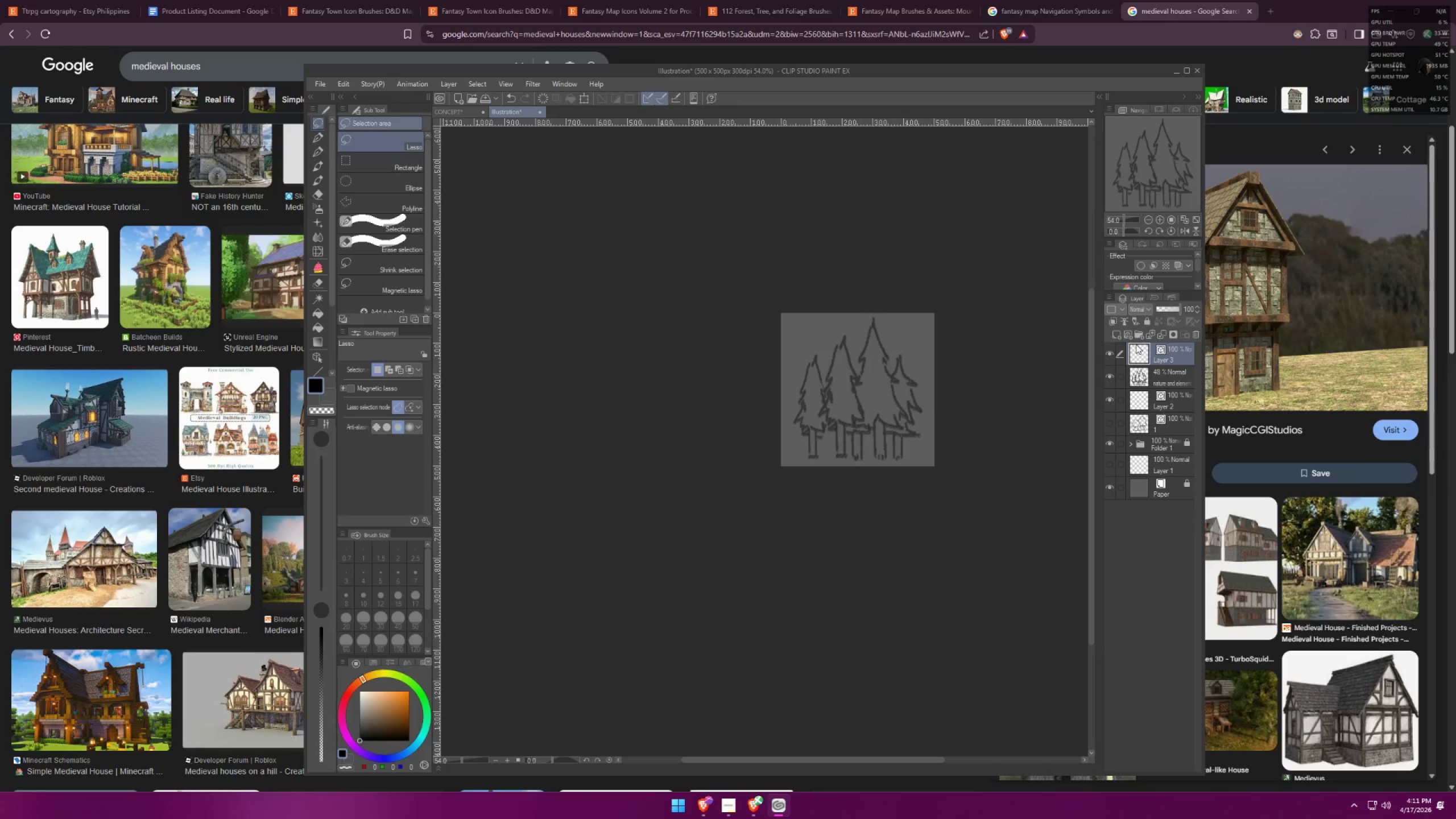 
key(Control+Z)
 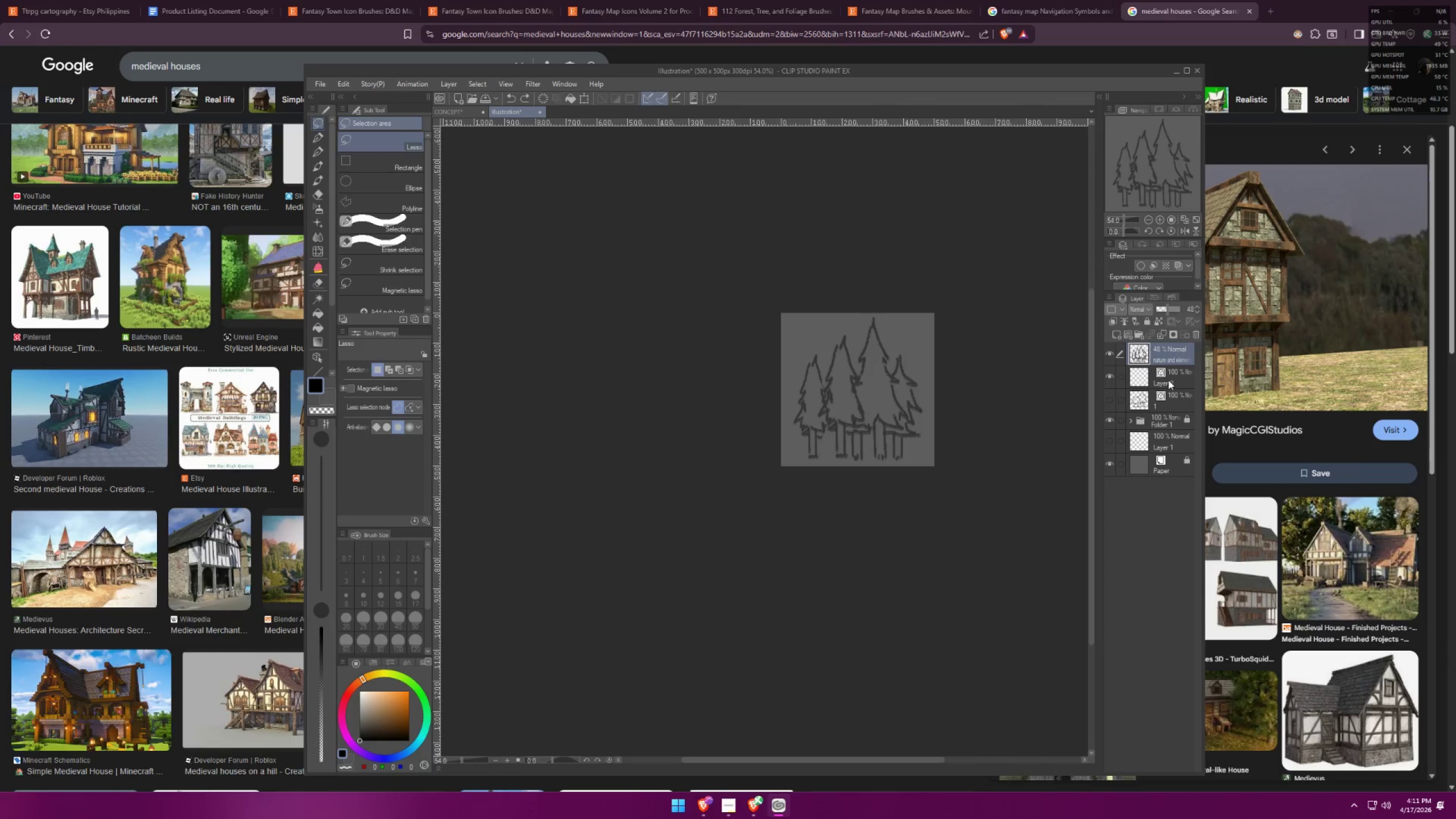 
left_click_drag(start_coordinate=[1167, 386], to_coordinate=[1172, 352])
 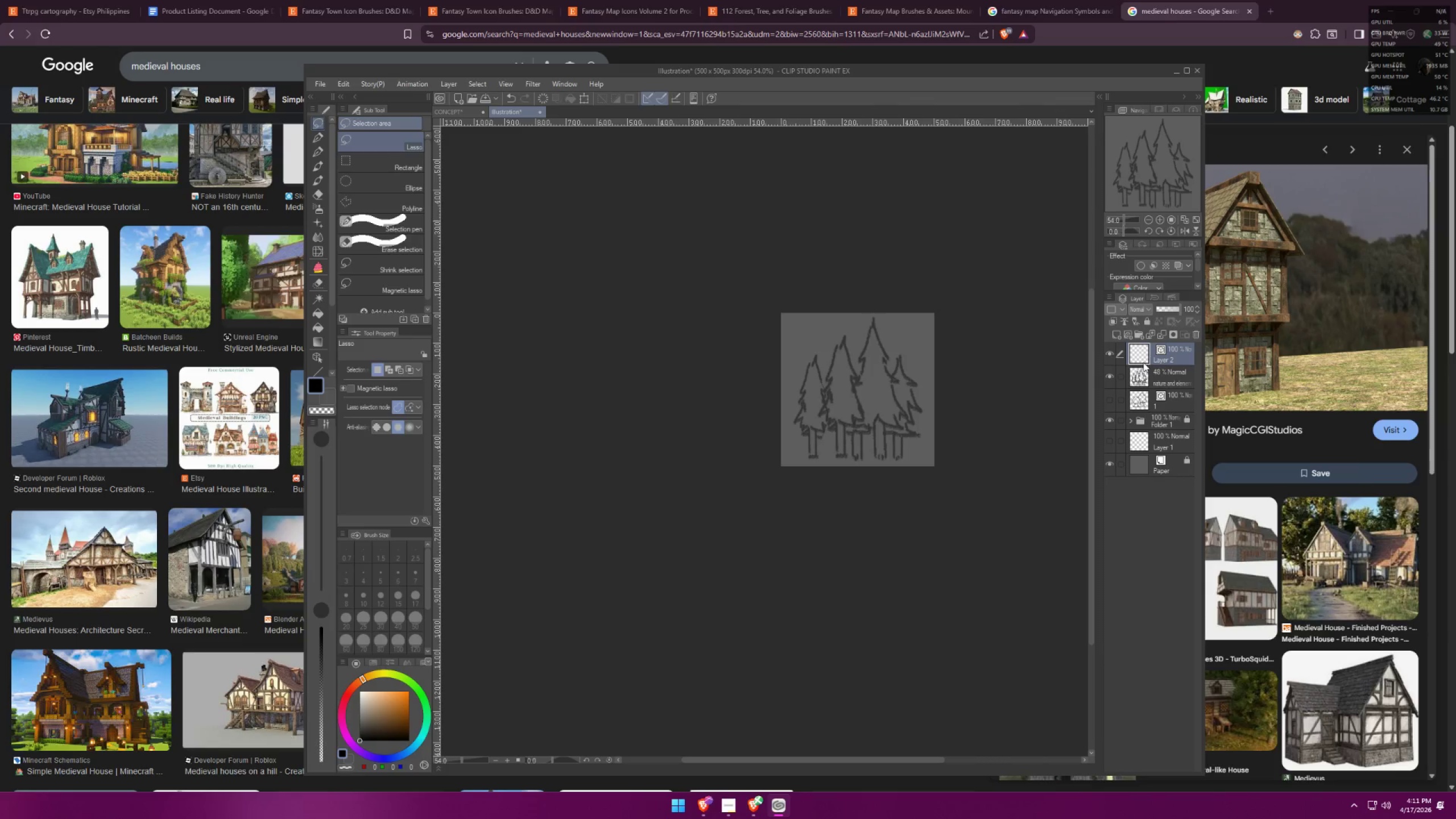 
left_click([1153, 362])
 